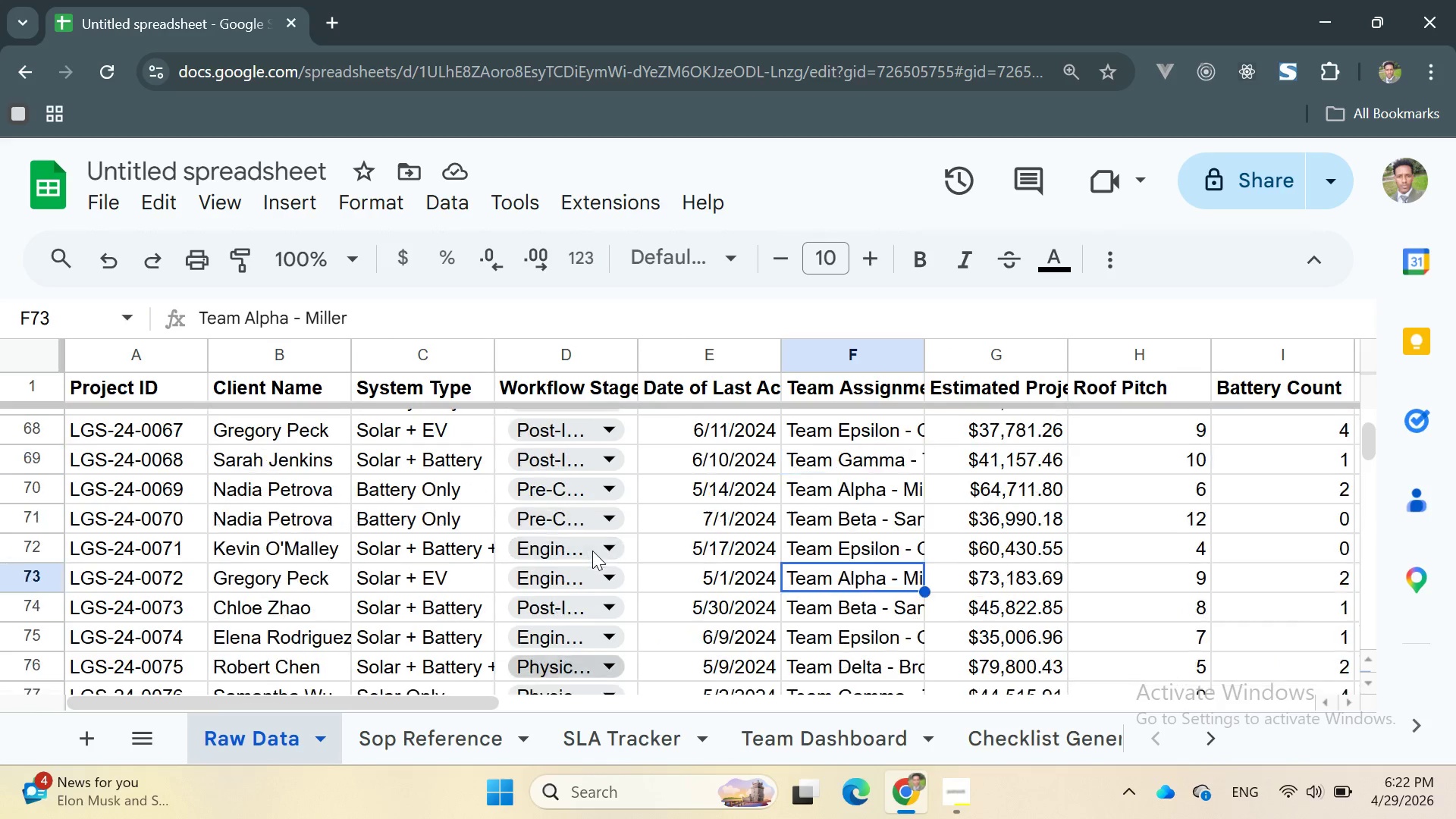 
scroll: coordinate [592, 551], scroll_direction: up, amount: 10.0
 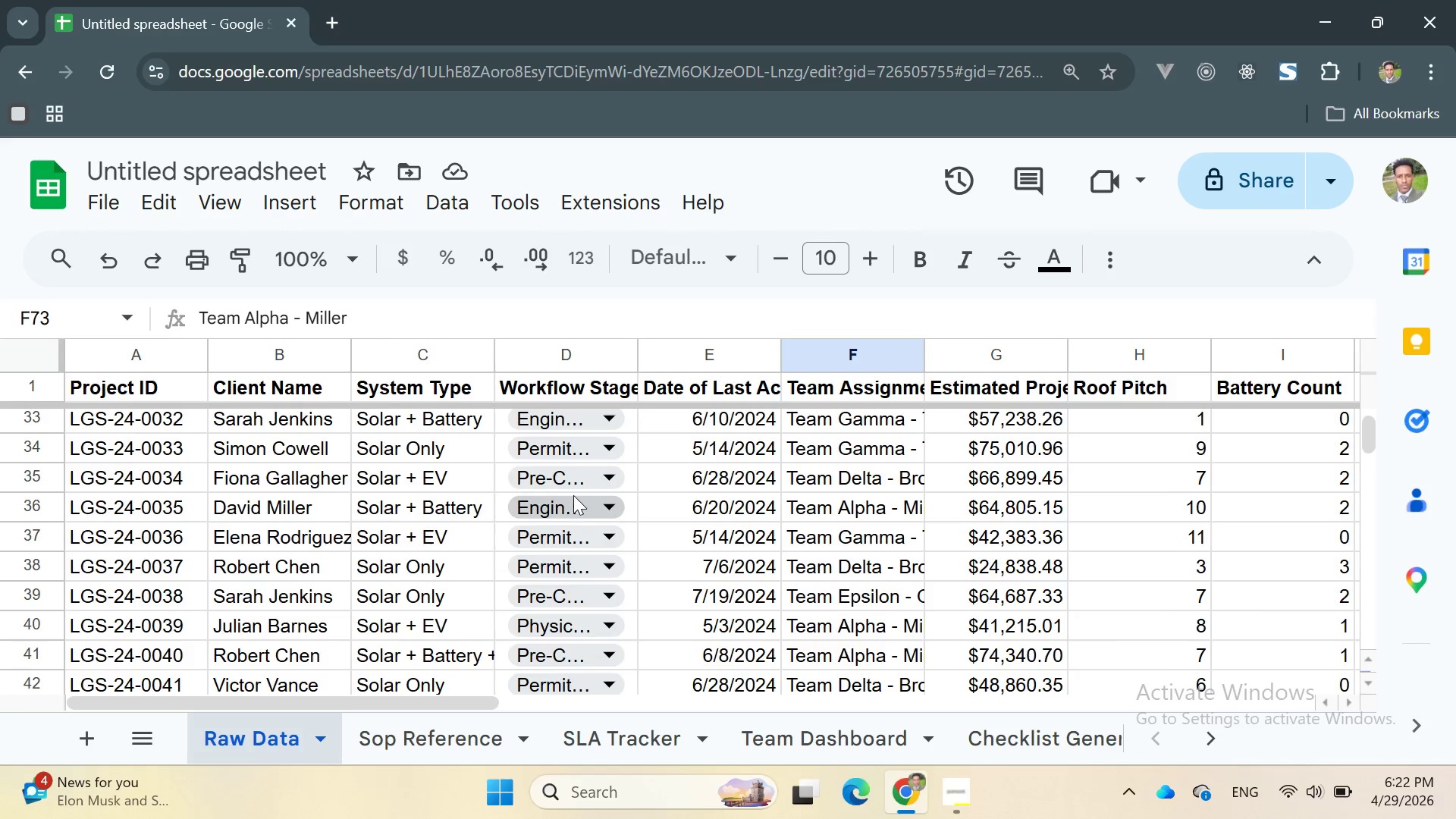 
left_click([572, 487])
 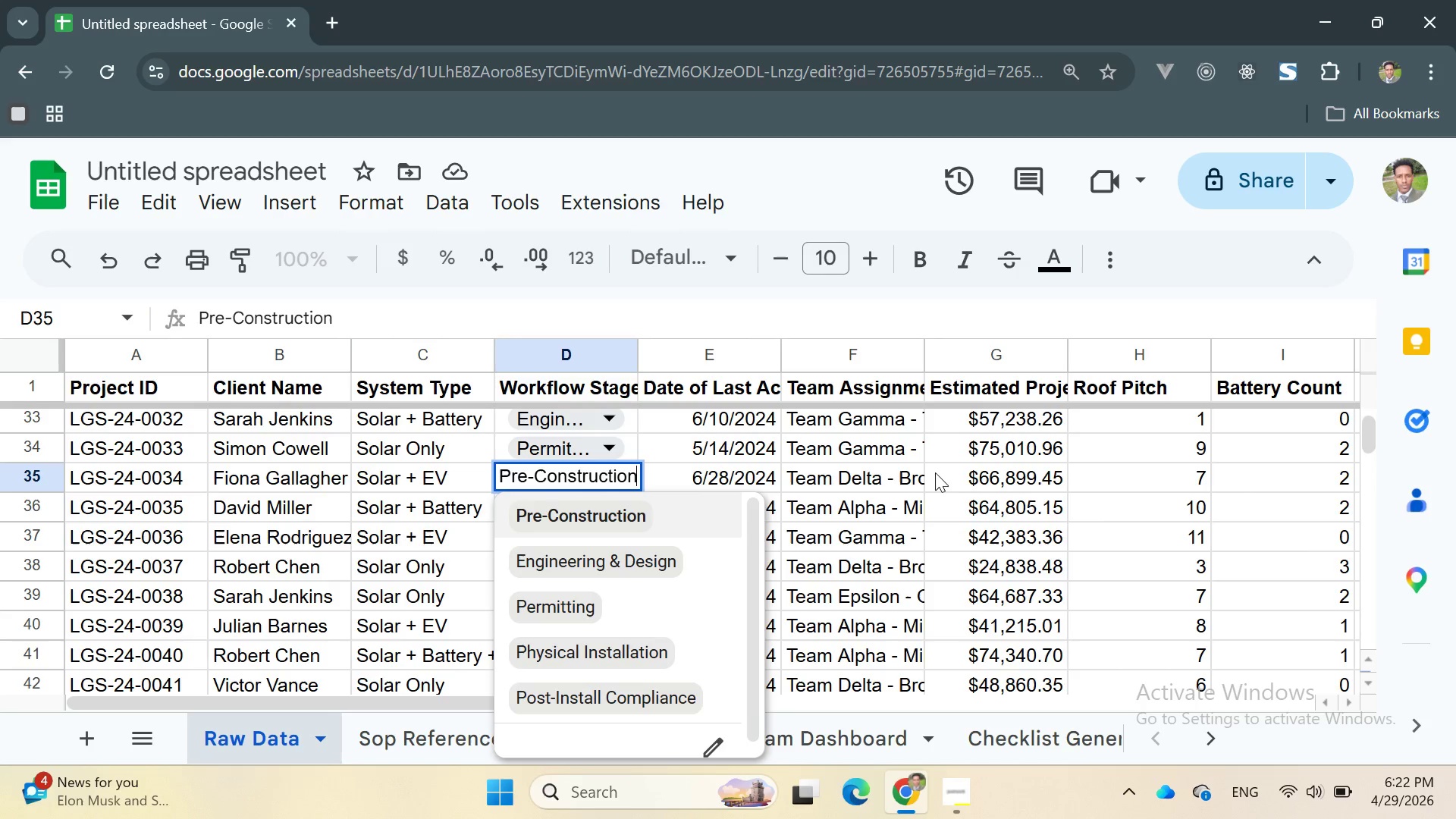 
left_click([1134, 506])
 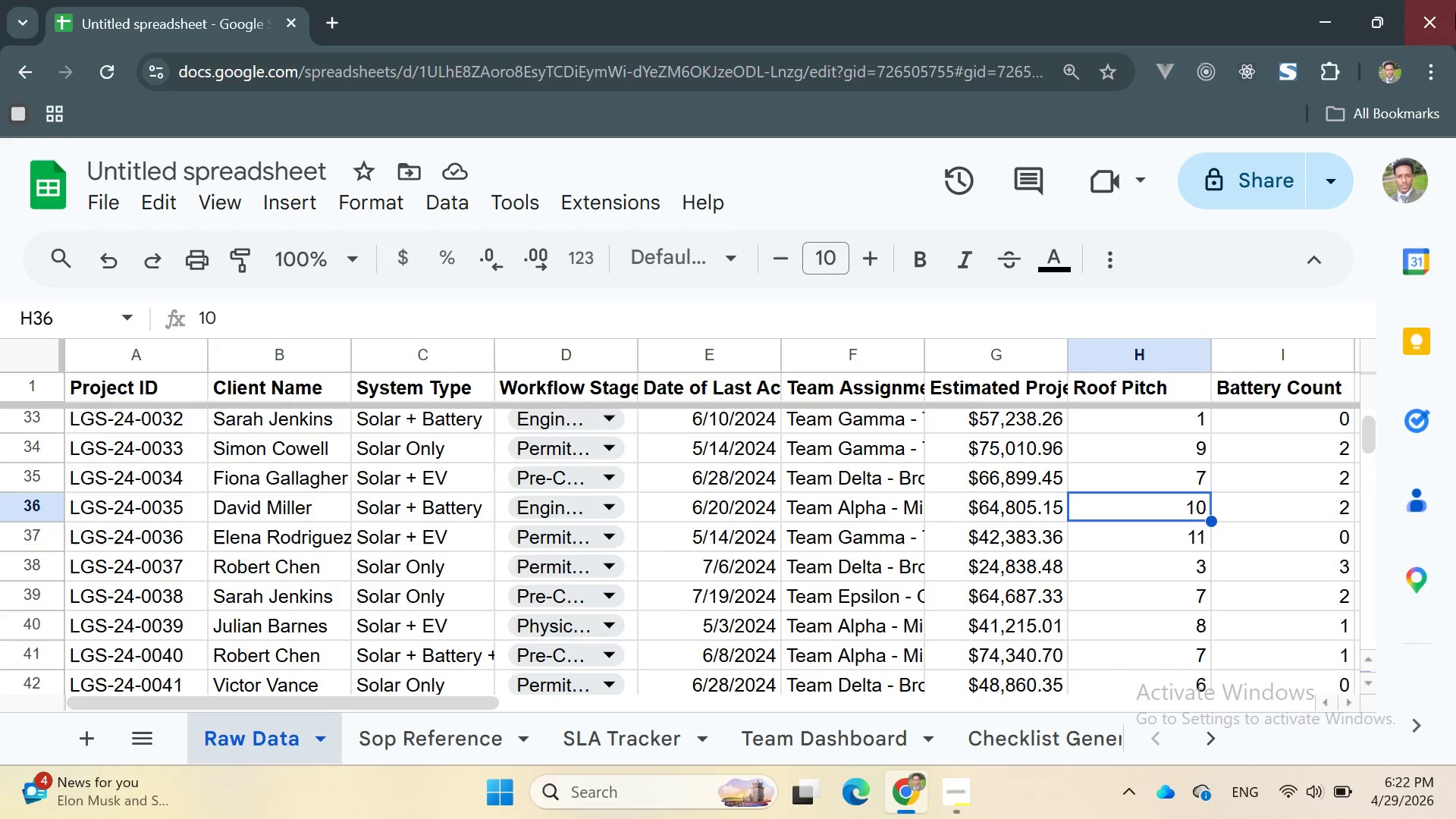 
wait(5.88)
 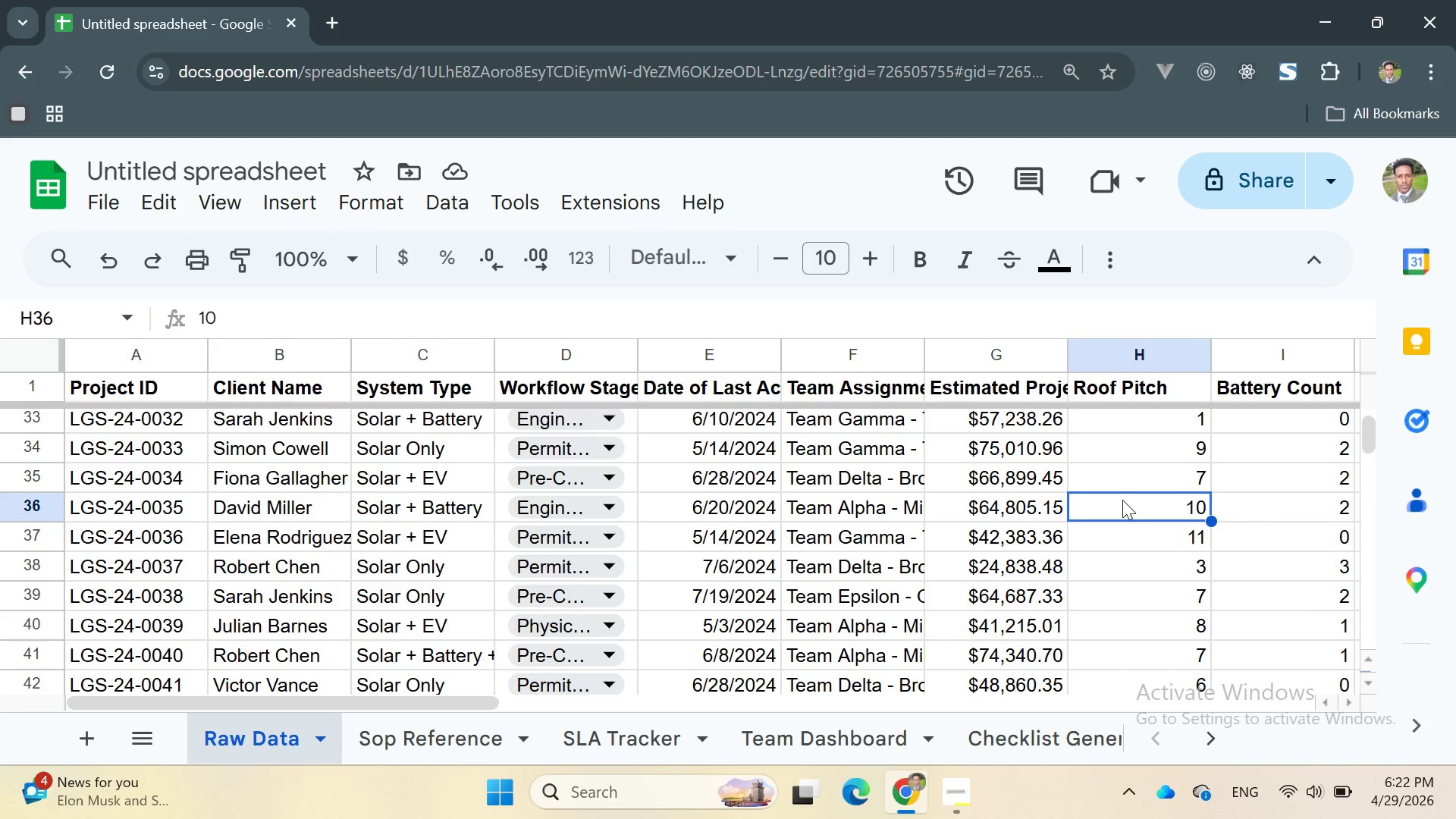 
scroll: coordinate [820, 447], scroll_direction: up, amount: 40.0
 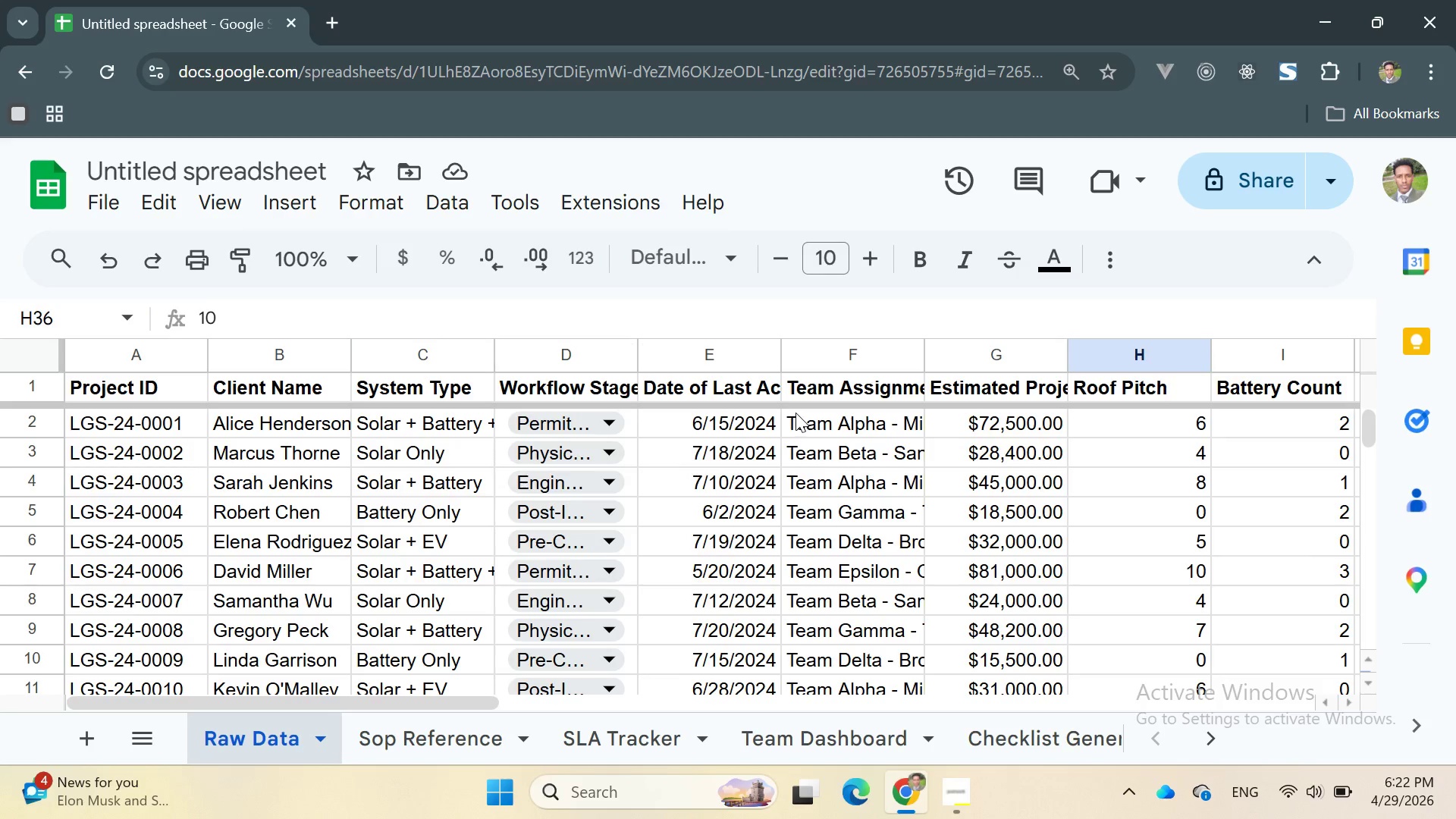 
left_click_drag(start_coordinate=[795, 413], to_coordinate=[843, 475])
 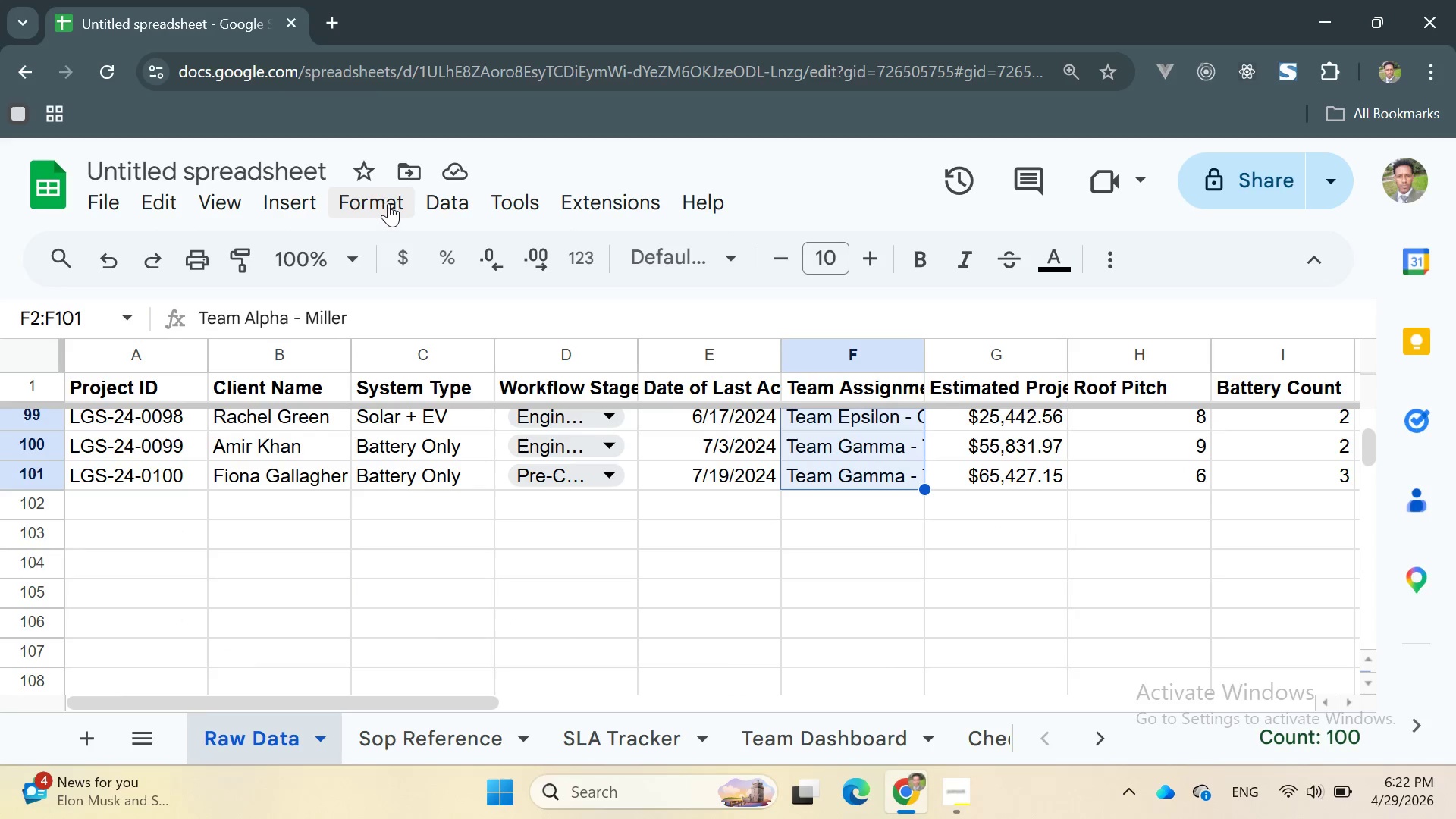 
wait(6.45)
 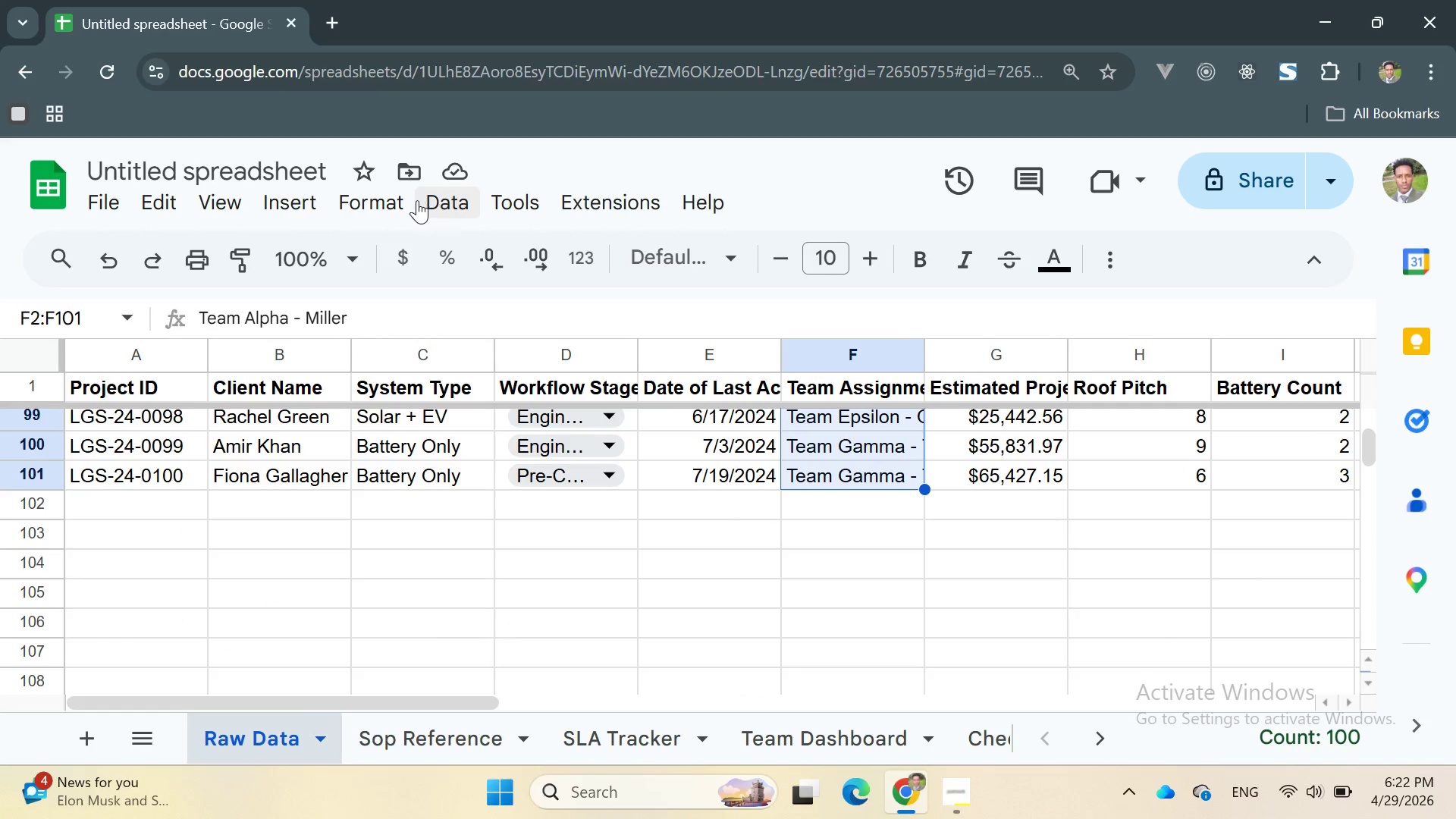 
left_click([454, 201])
 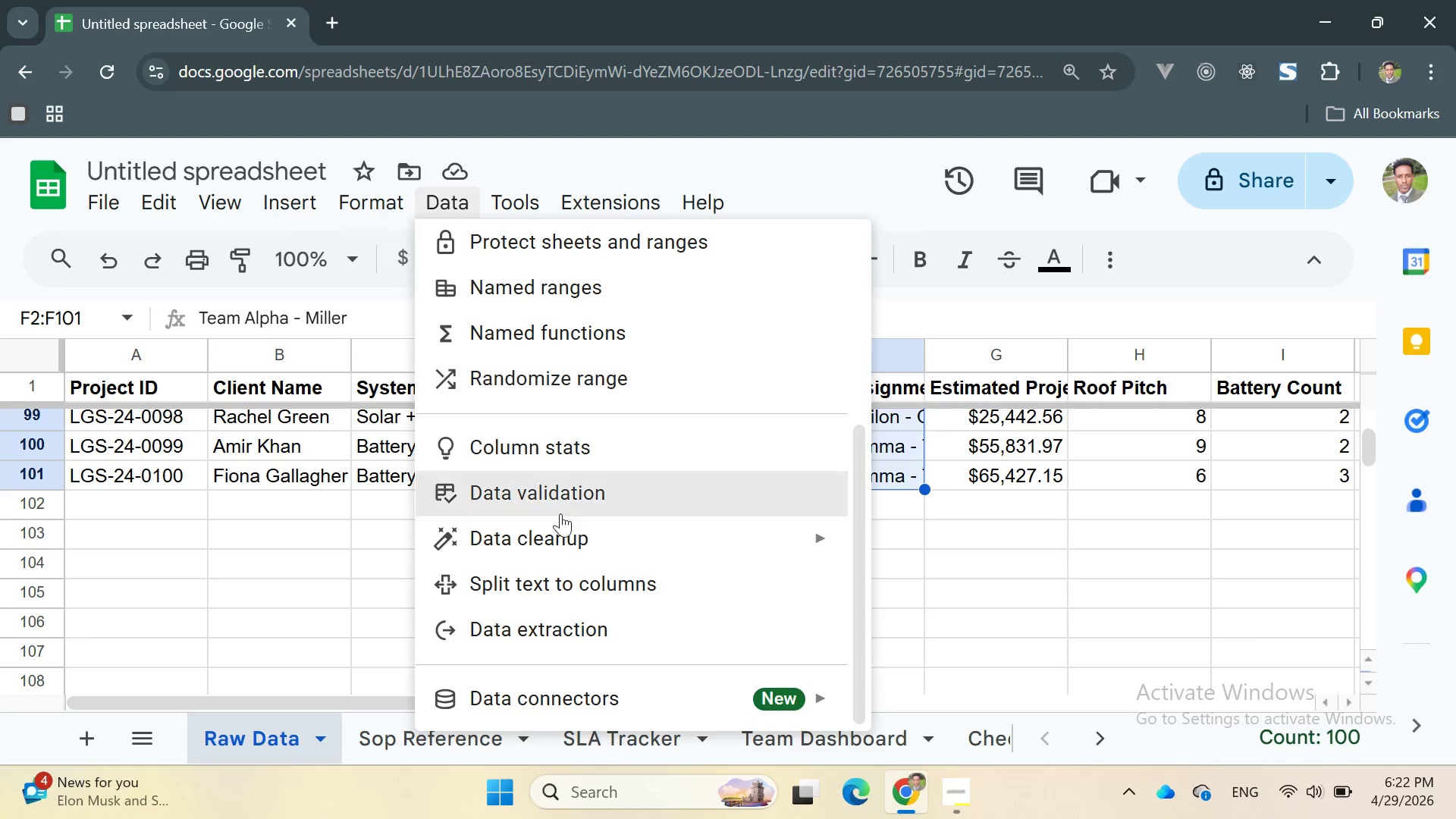 
scroll: coordinate [617, 585], scroll_direction: down, amount: 6.0
 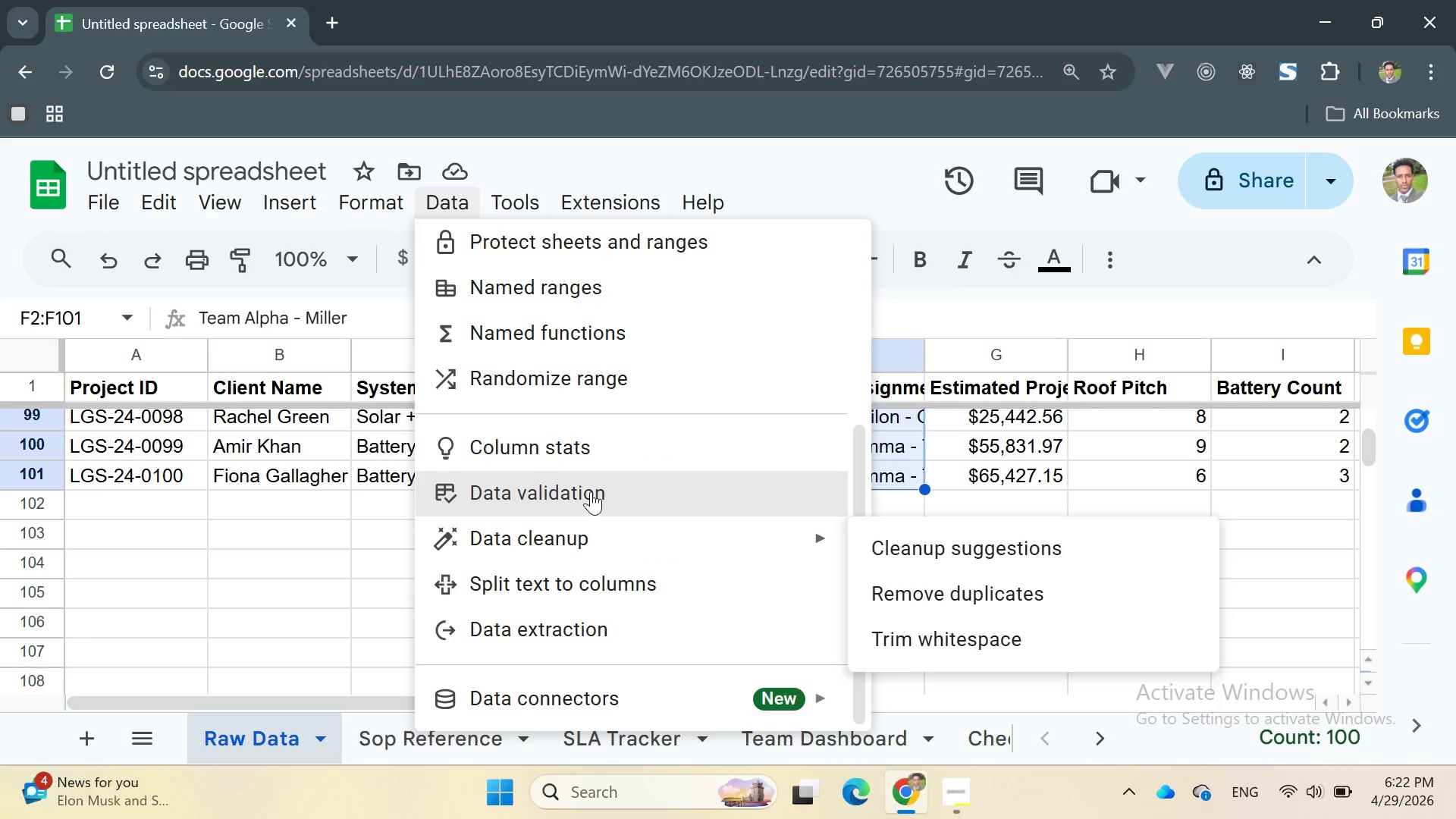 
left_click([591, 491])
 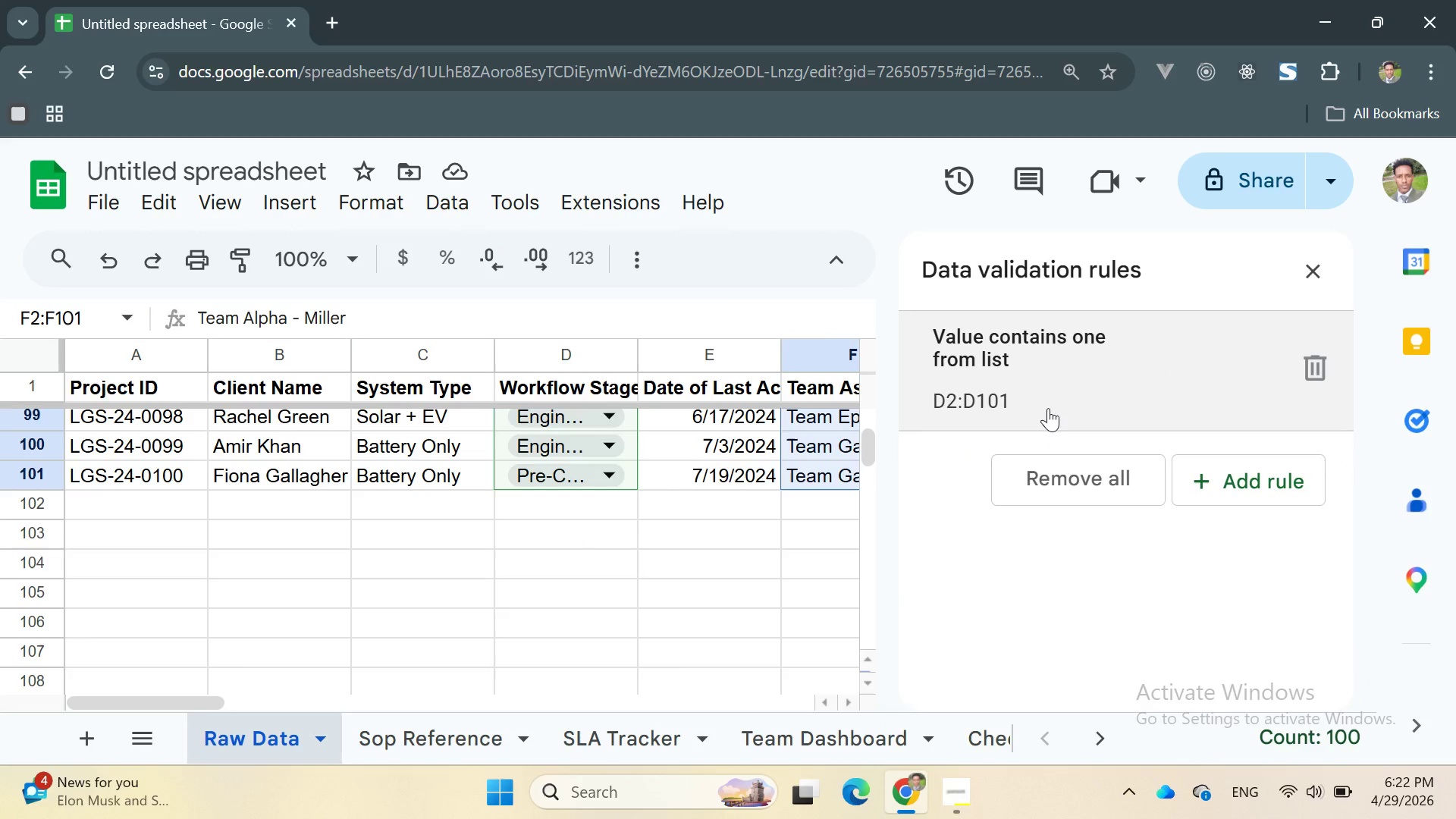 
left_click([1200, 477])
 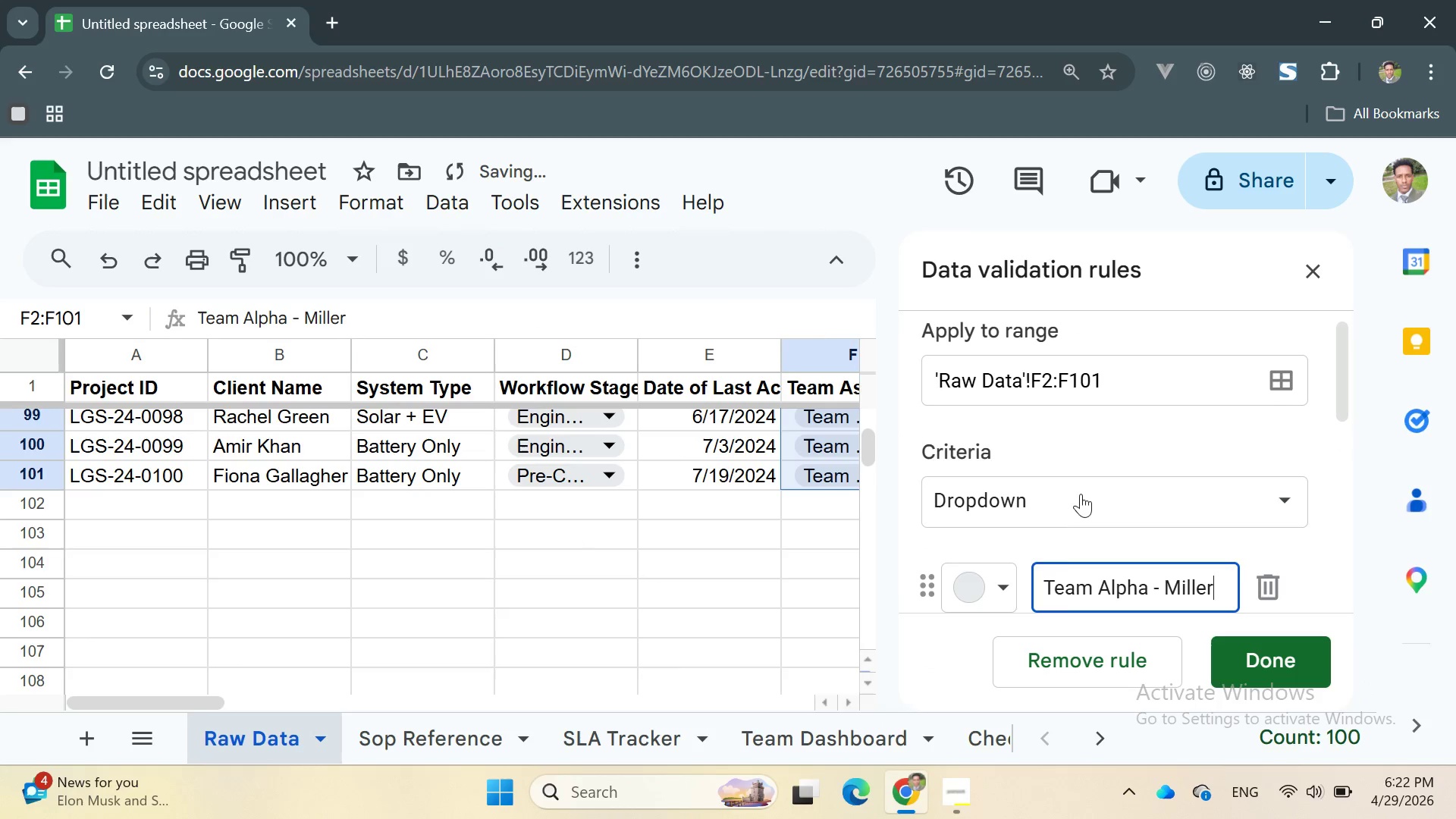 
scroll: coordinate [1099, 494], scroll_direction: down, amount: 1.0
 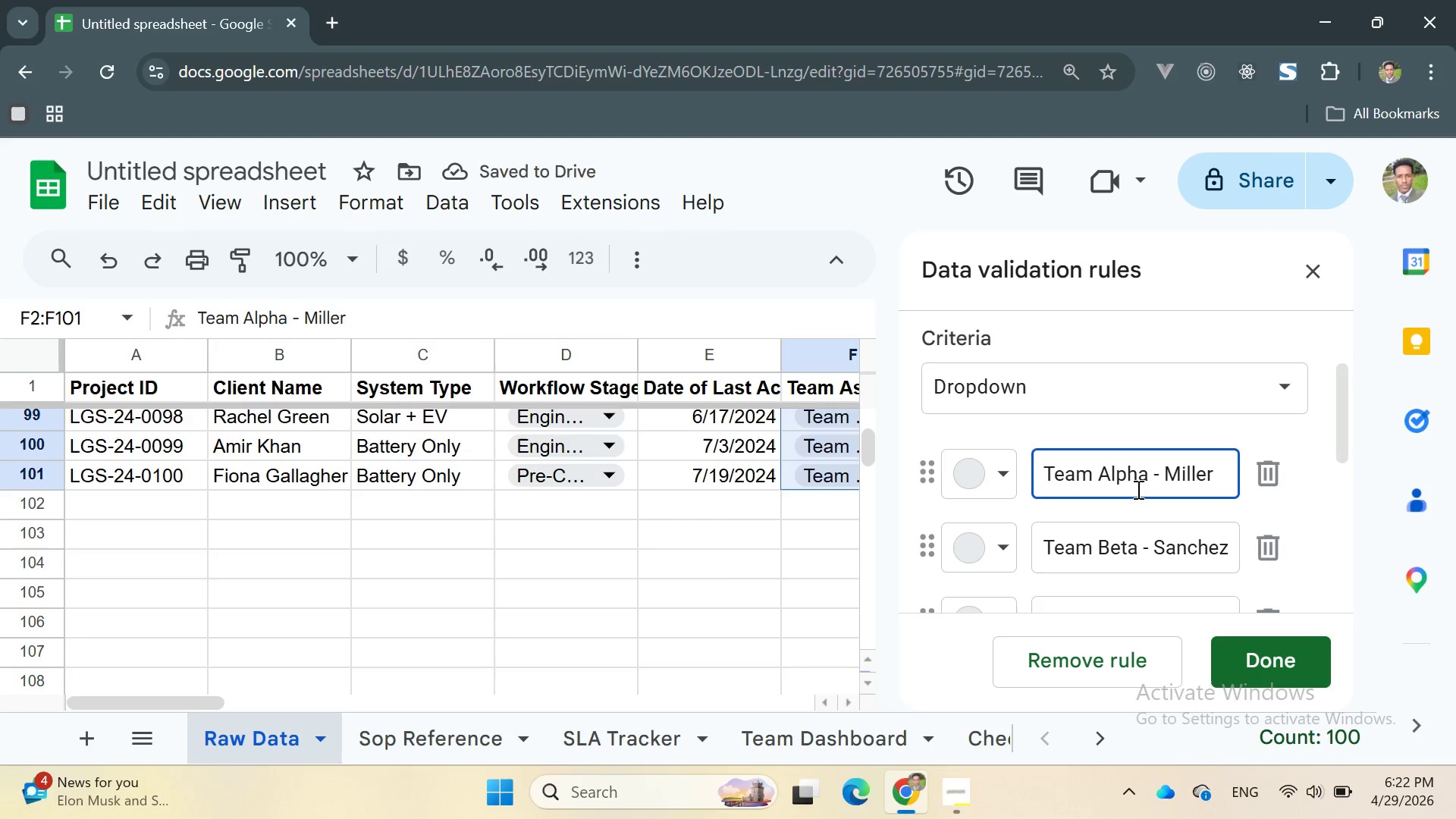 
mouse_move([1105, 507])
 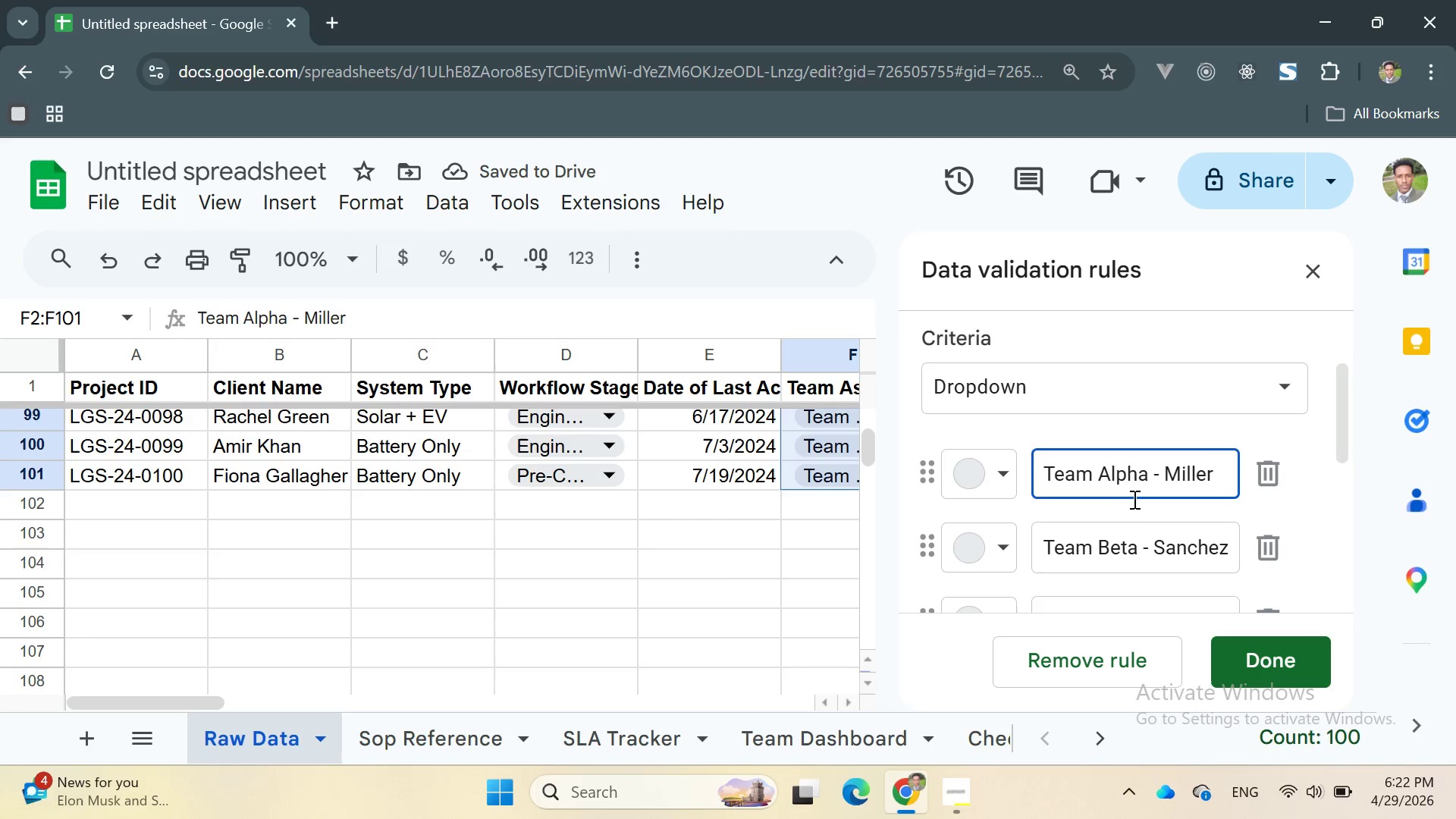 
mouse_move([1137, 504])
 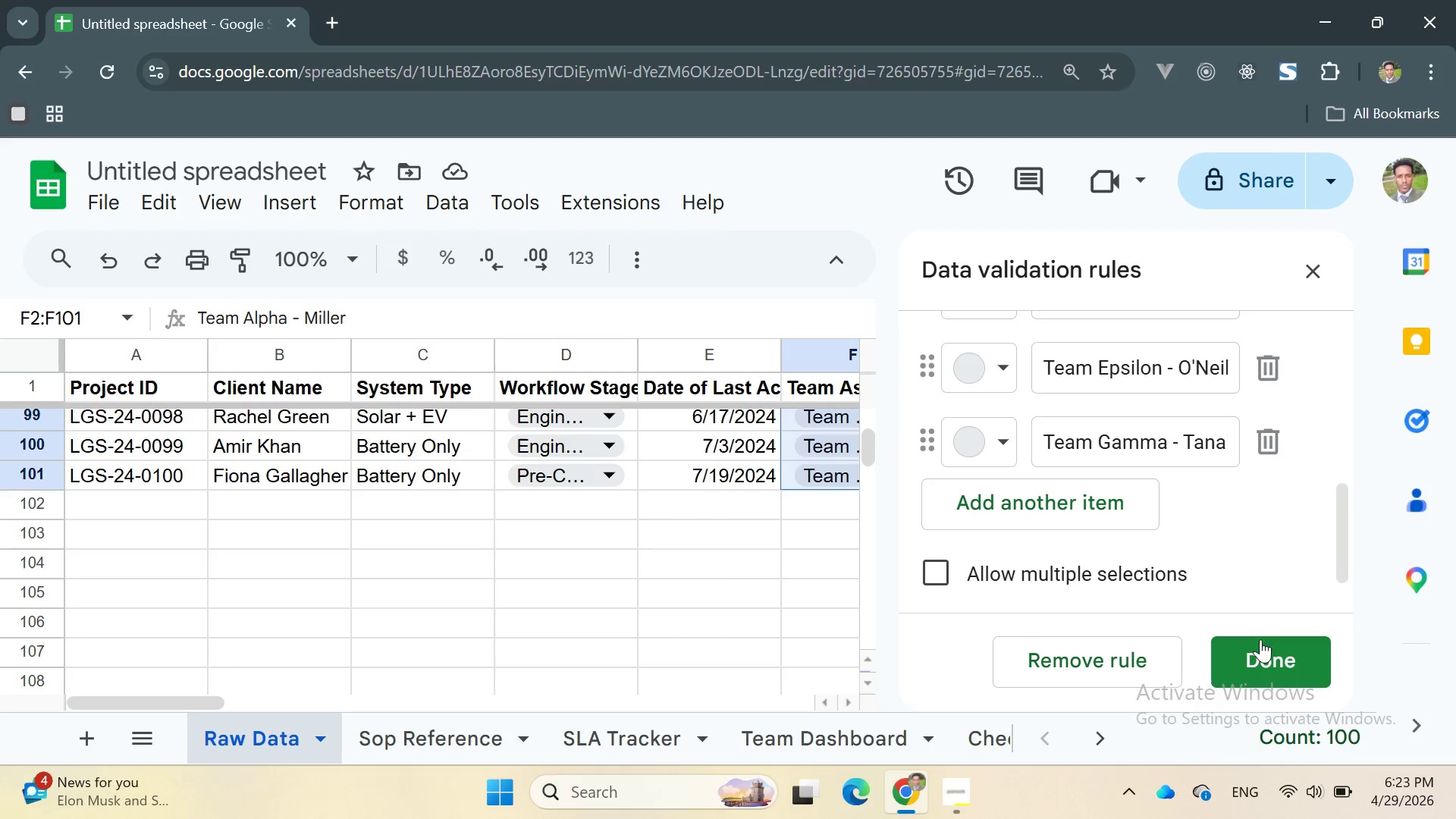 
wait(15.88)
 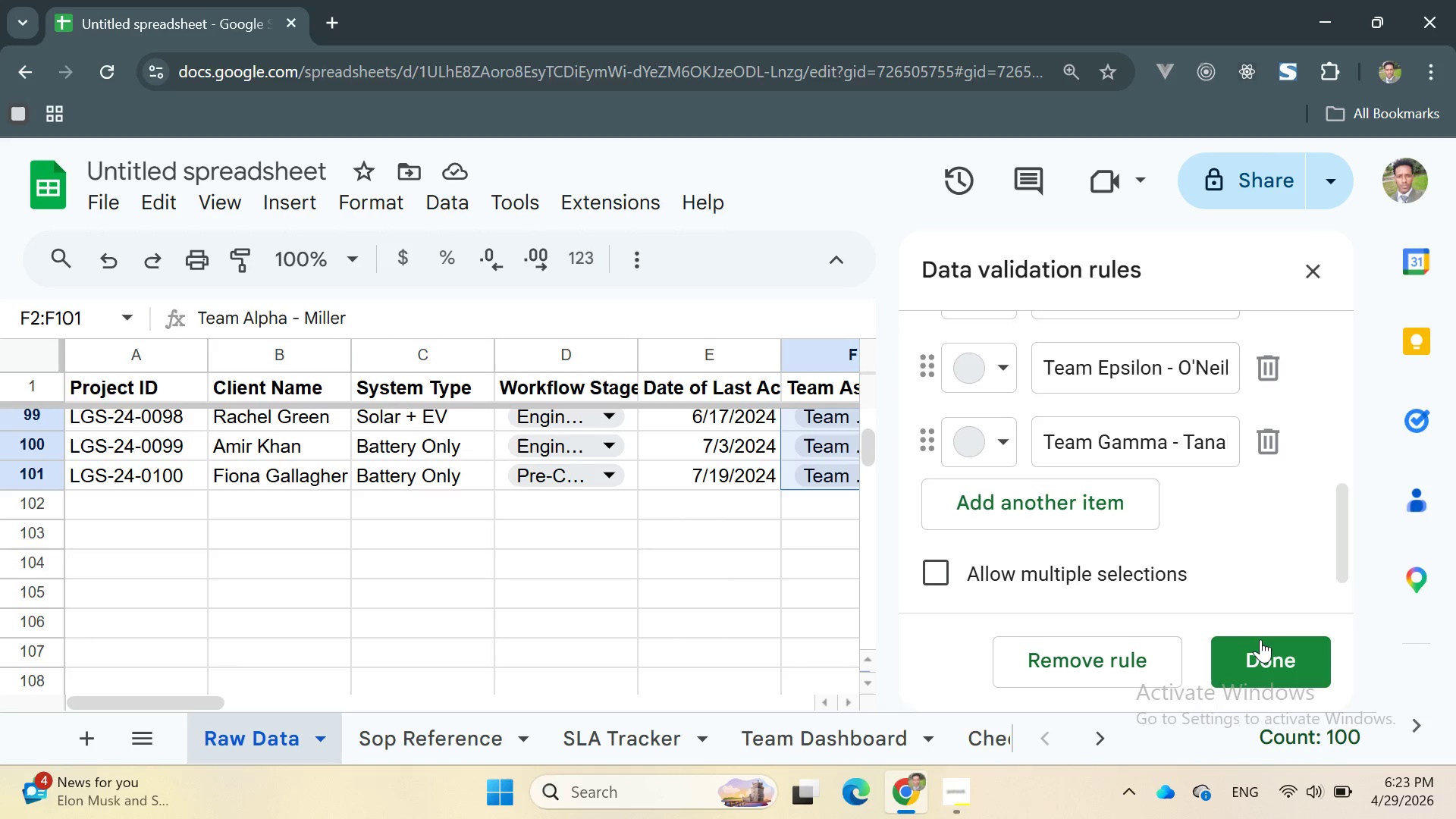 
left_click([1200, 442])
 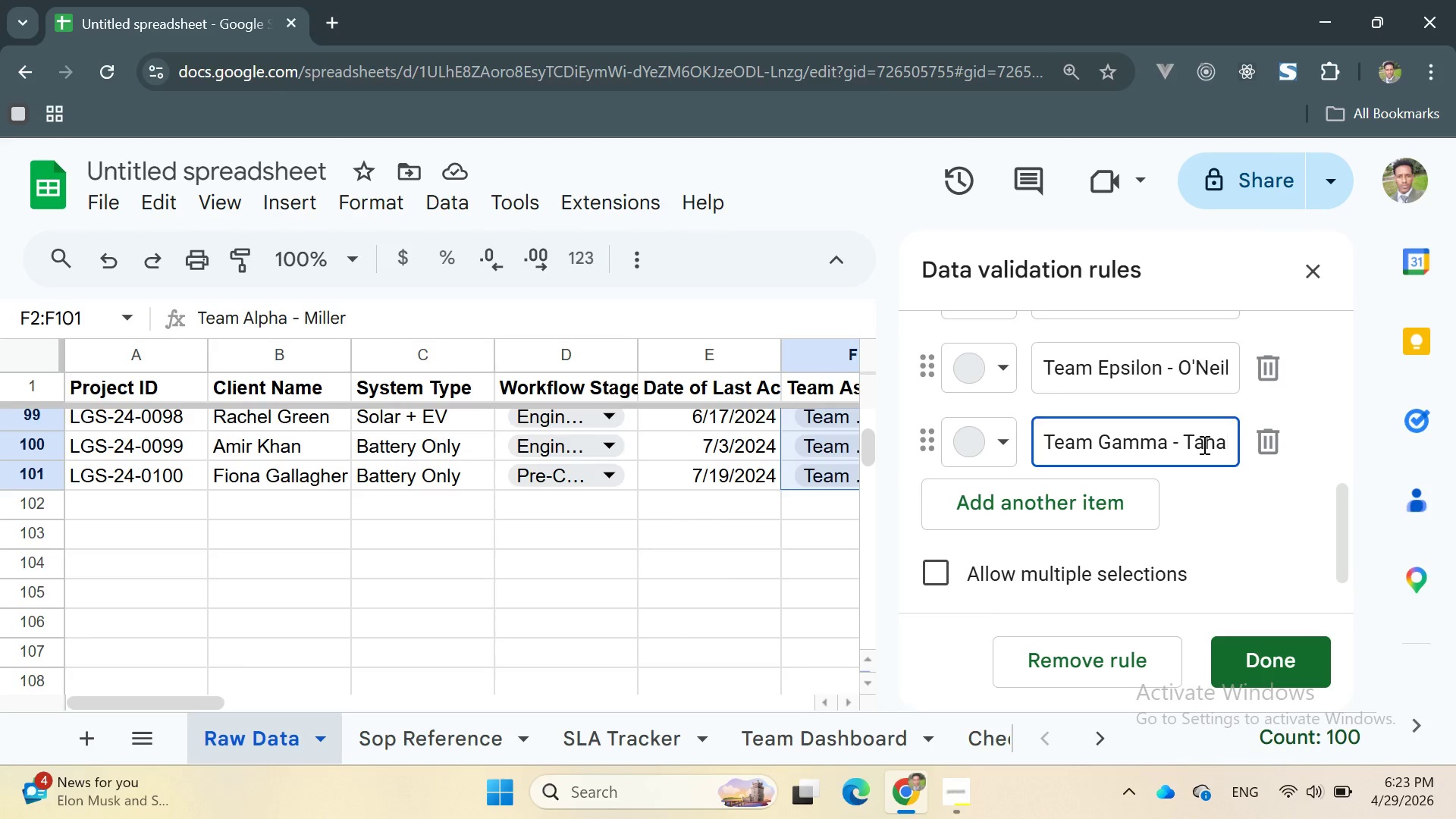 
key(ArrowRight)
 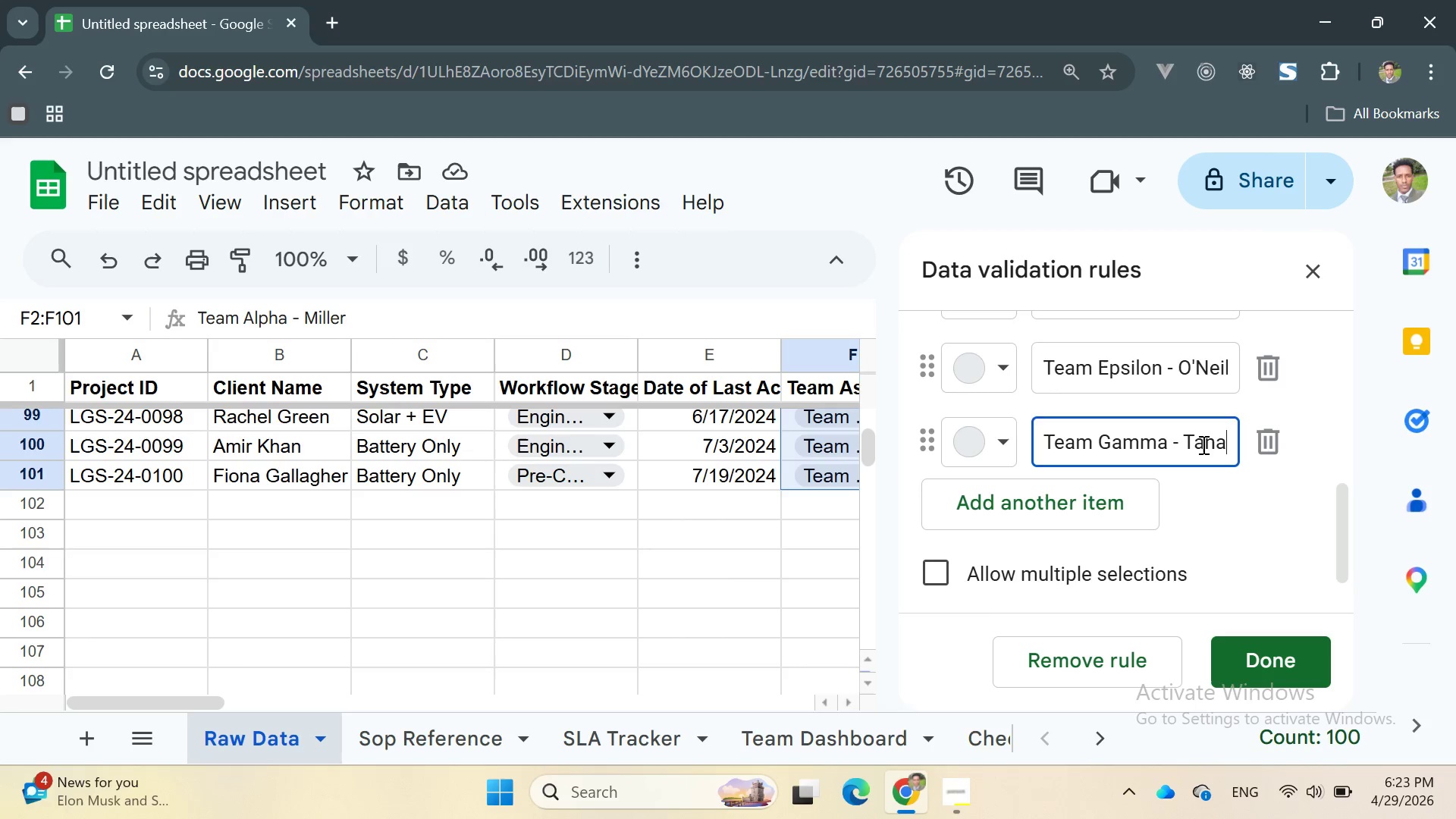 
hold_key(key=ArrowRight, duration=0.45)
 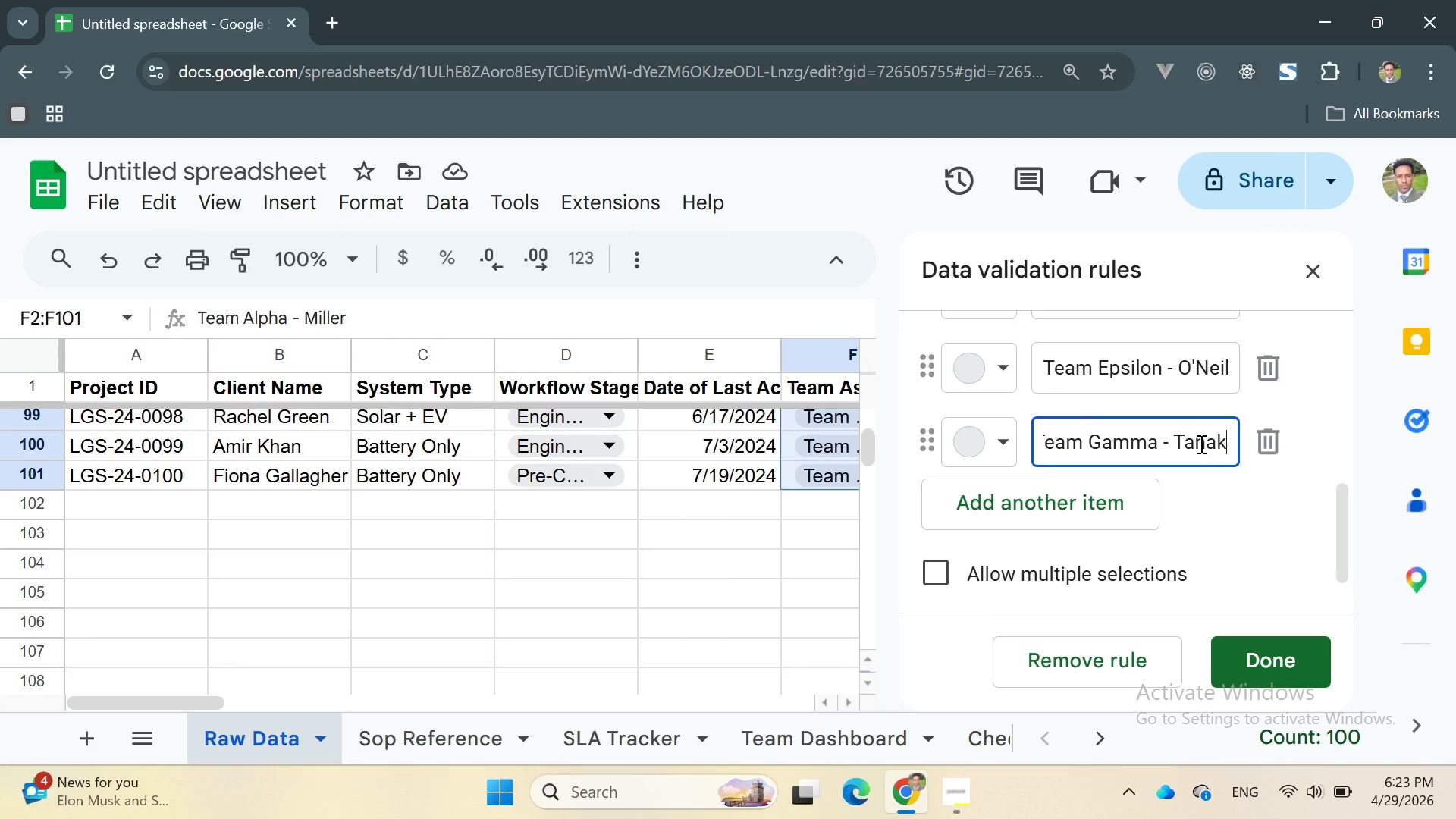 
key(ArrowRight)
 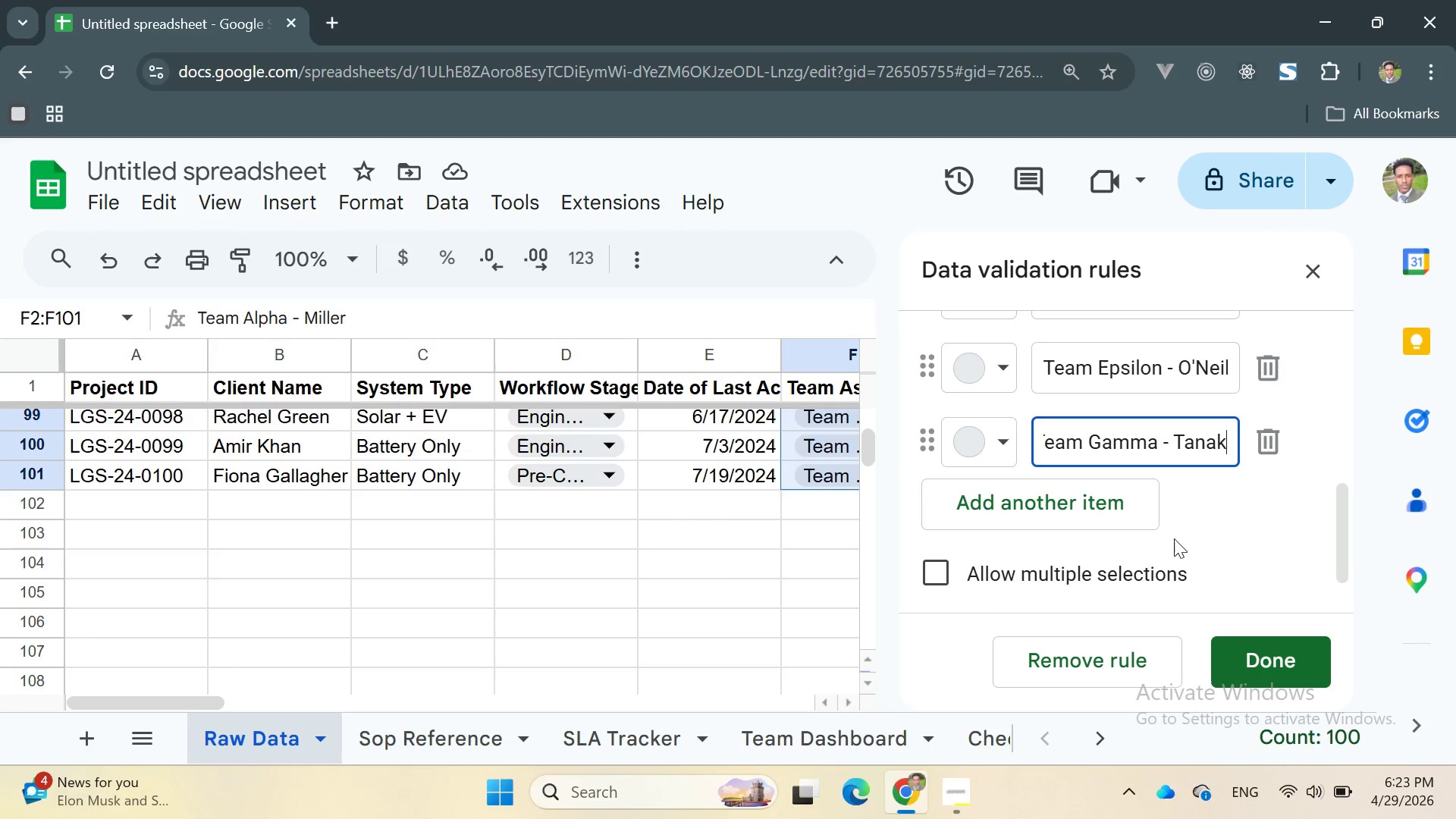 
wait(5.62)
 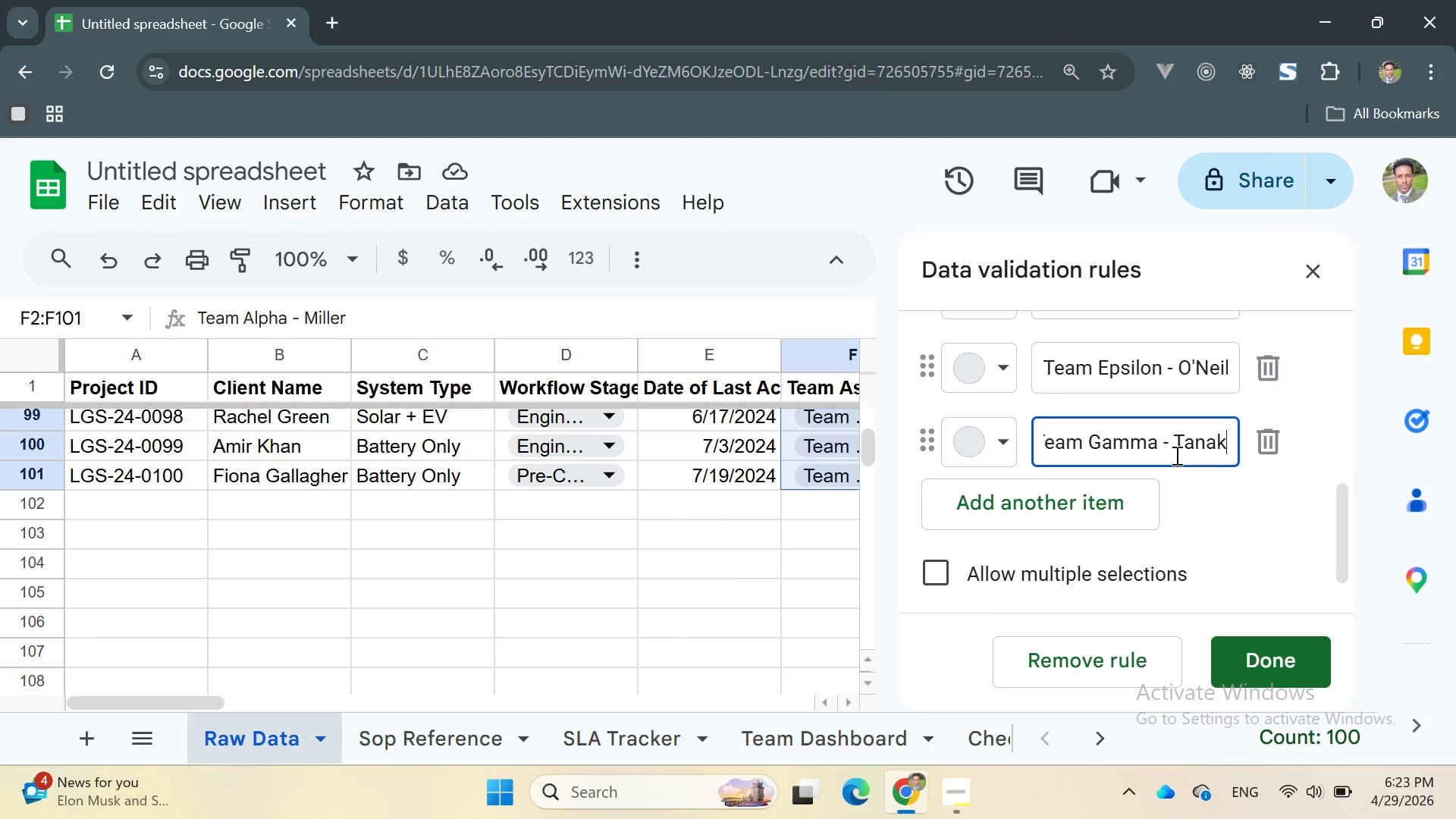 
scroll: coordinate [1199, 395], scroll_direction: up, amount: 1.0
 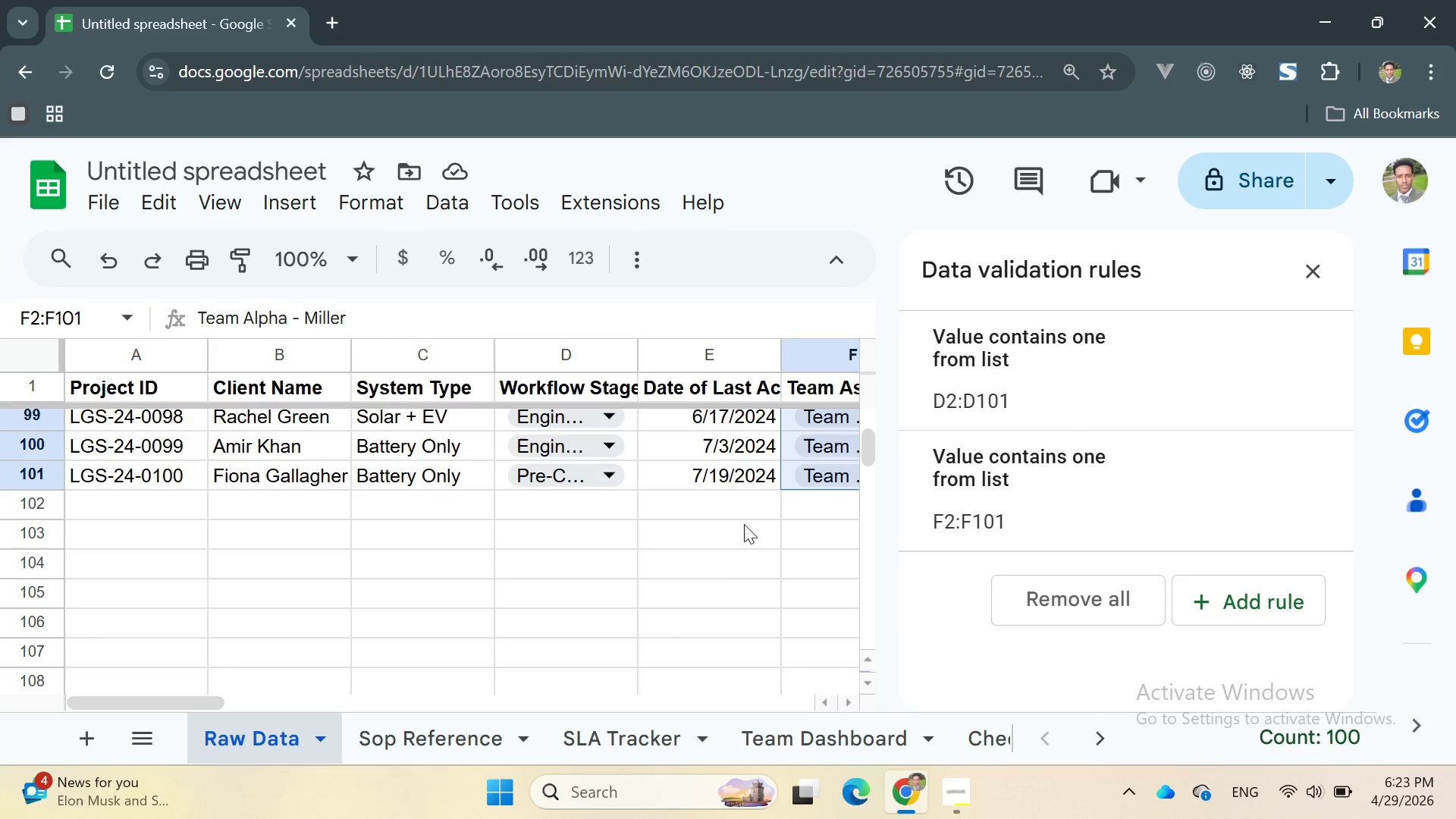 
left_click([1313, 259])
 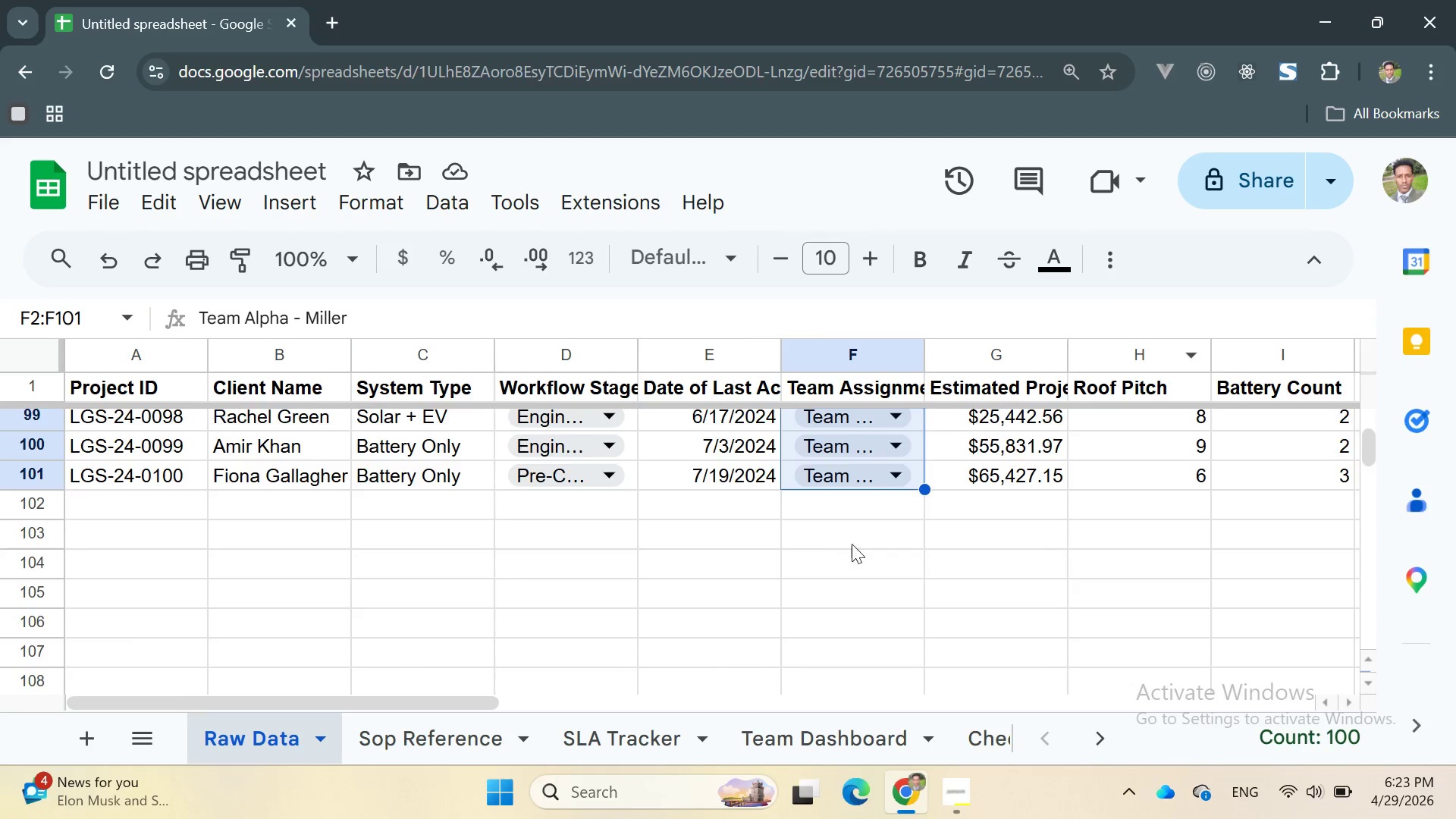 
scroll: coordinate [858, 537], scroll_direction: up, amount: 21.0
 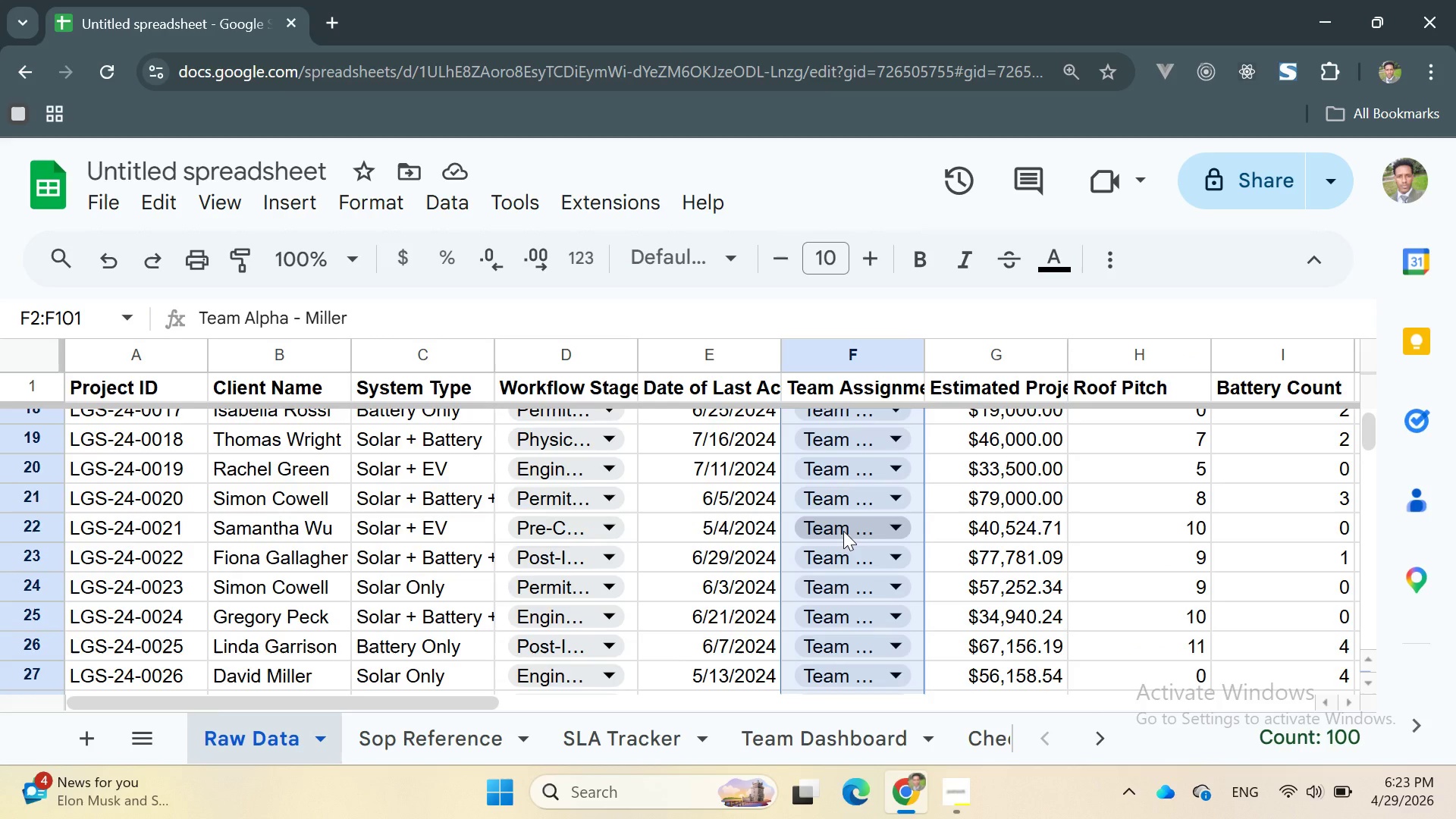 
wait(7.63)
 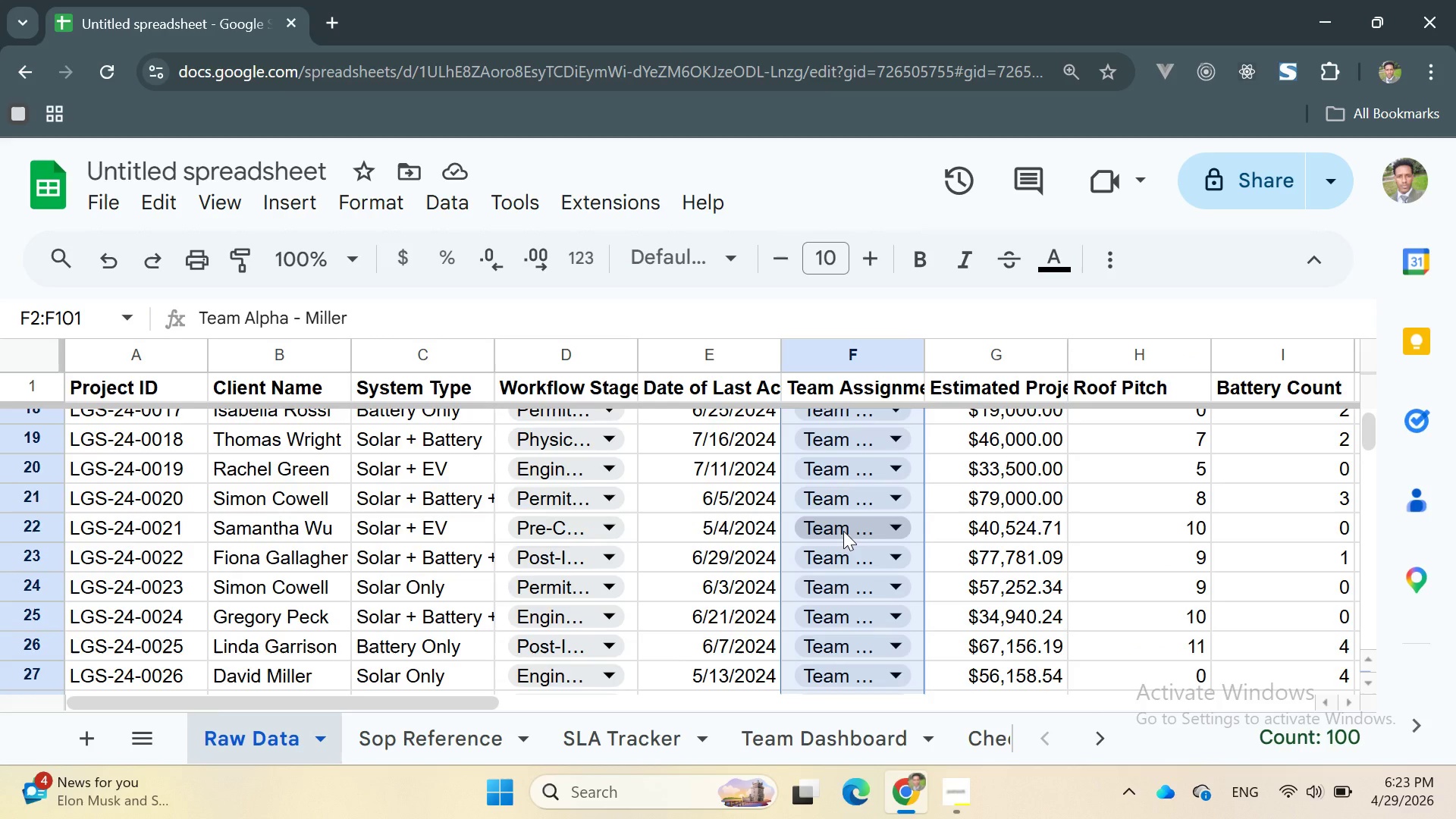 
left_click([628, 384])
 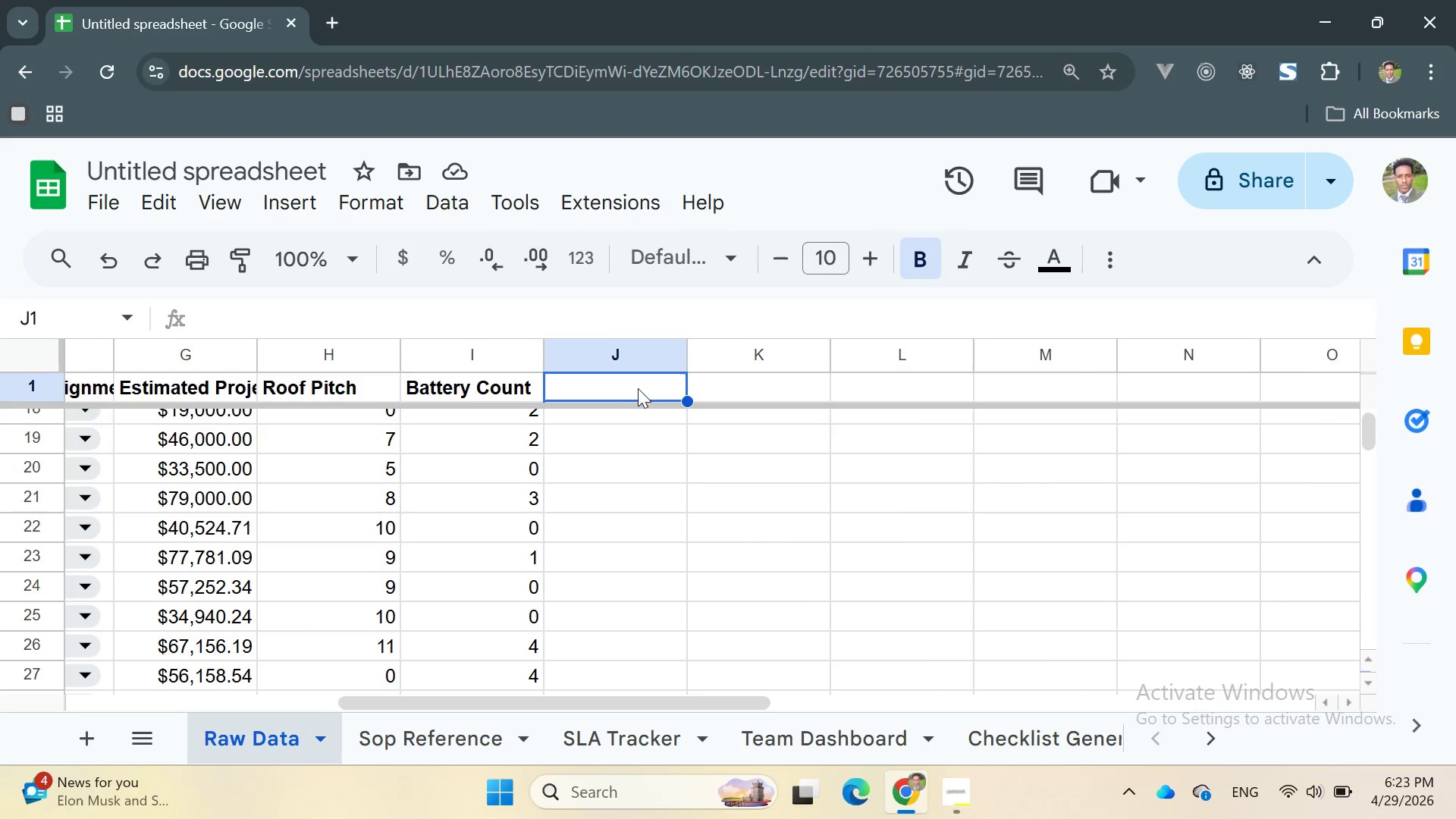 
double_click([636, 388])
 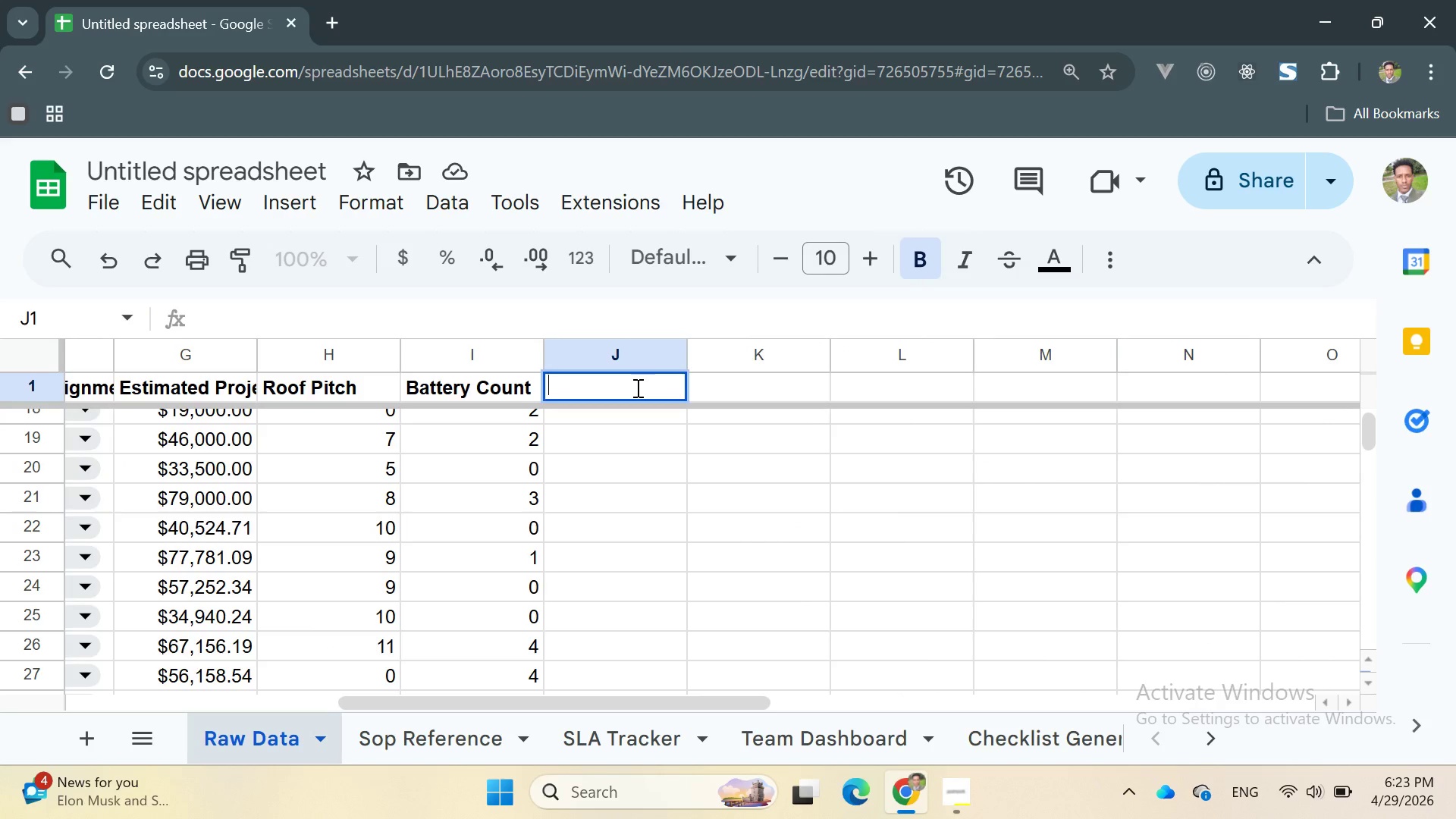 
type(Complexity Score)
 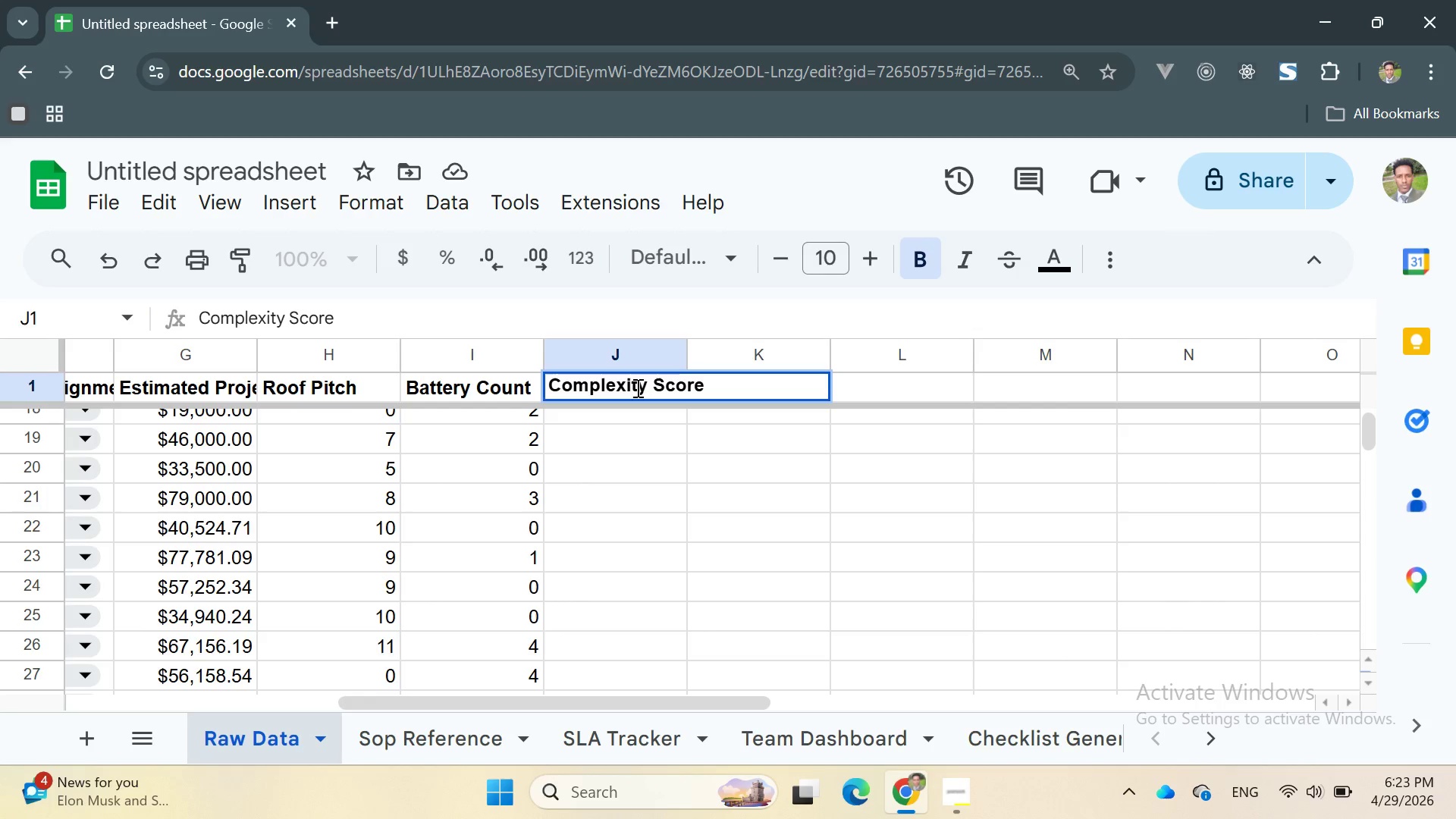 
double_click([636, 388])
 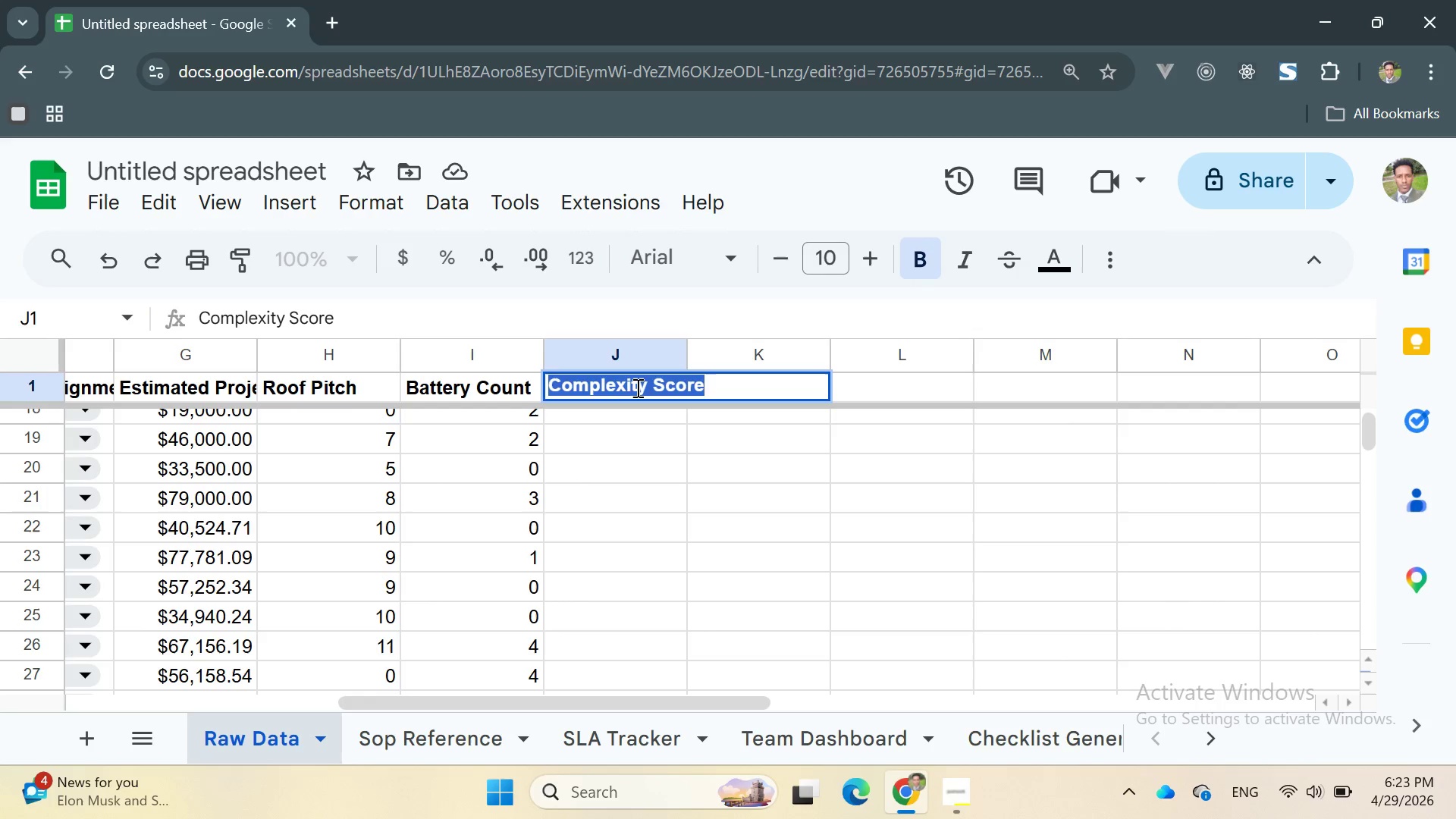 
triple_click([636, 388])
 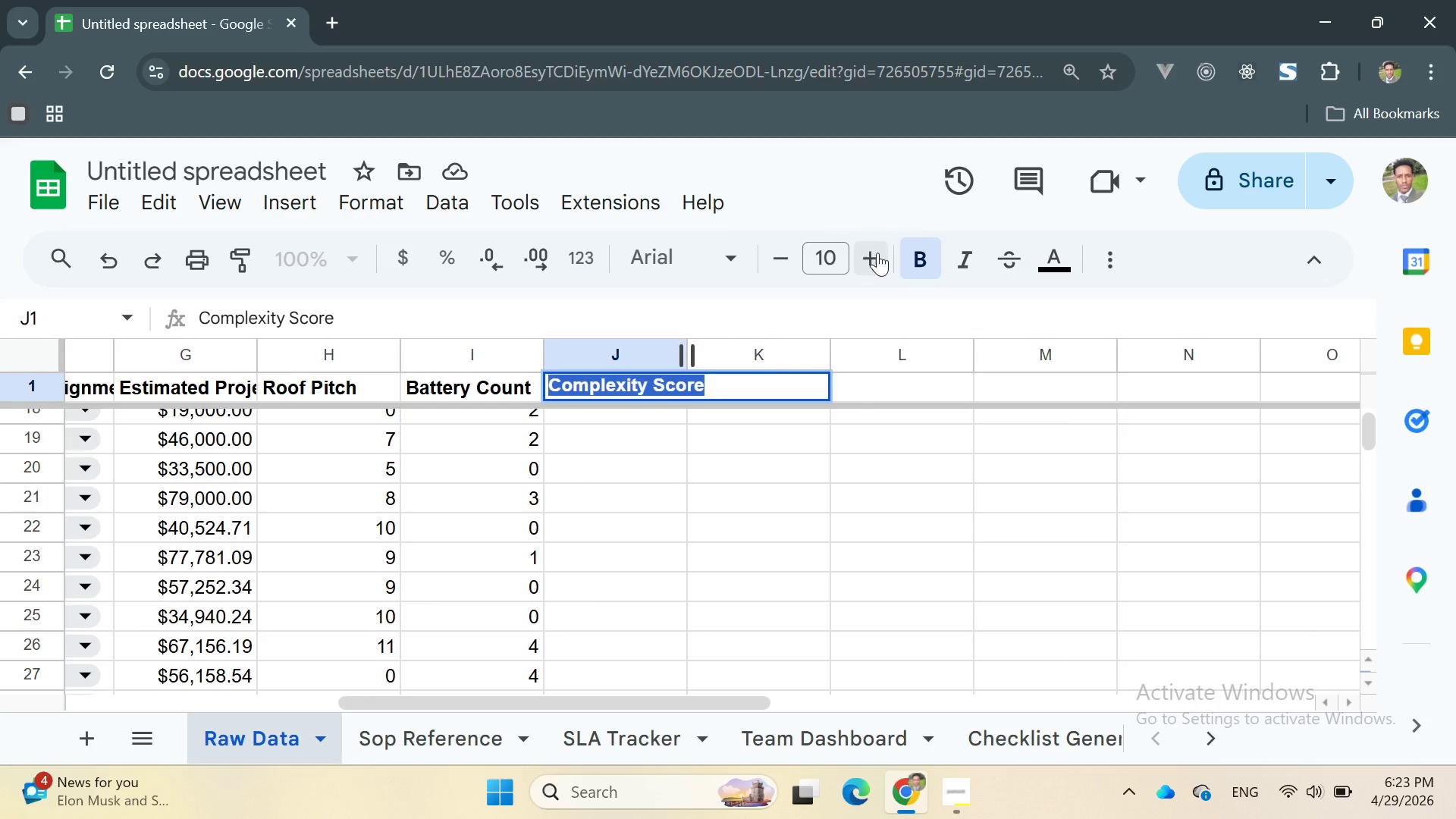 
left_click([913, 251])
 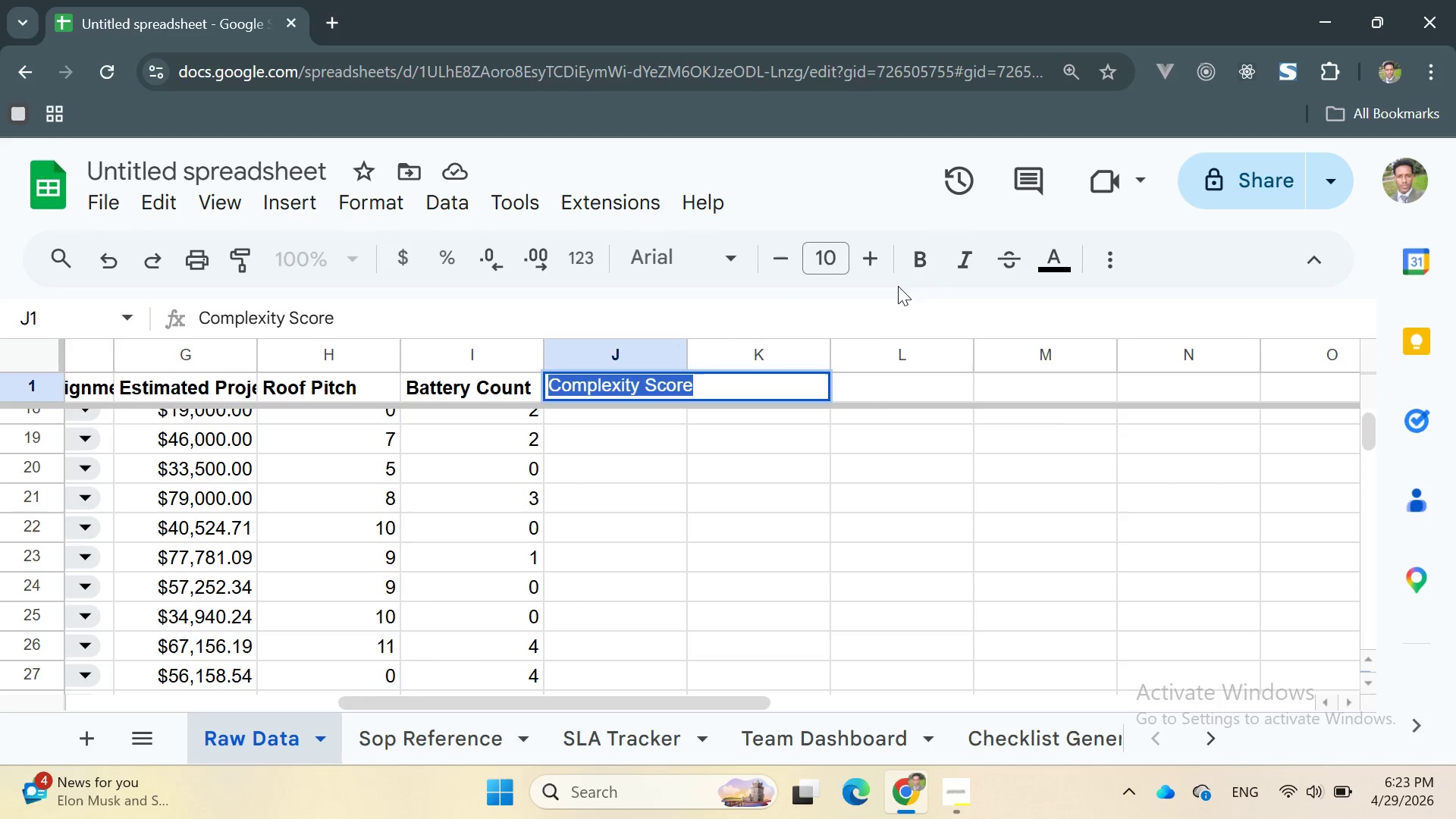 
left_click([924, 262])
 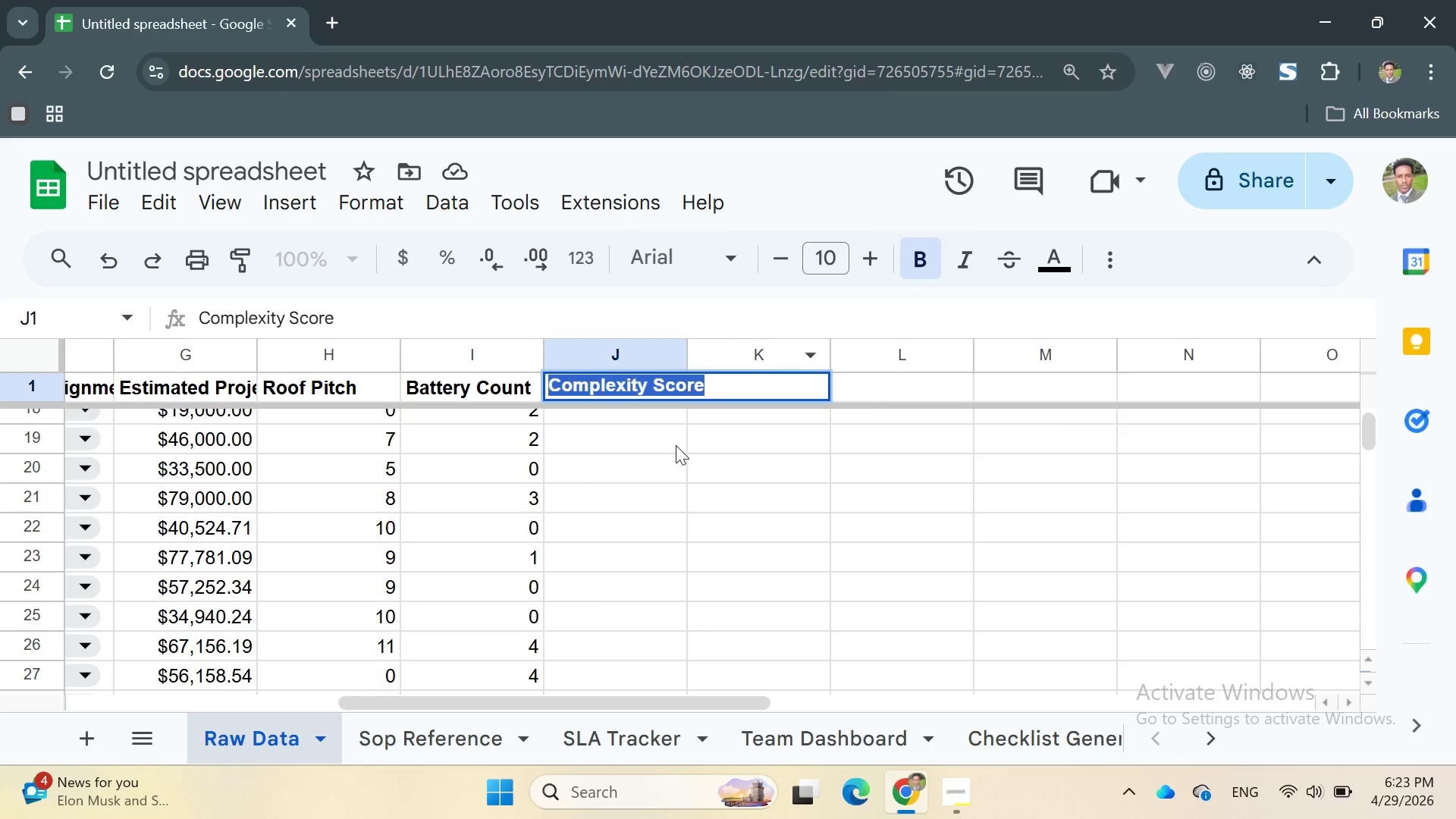 
left_click([667, 443])
 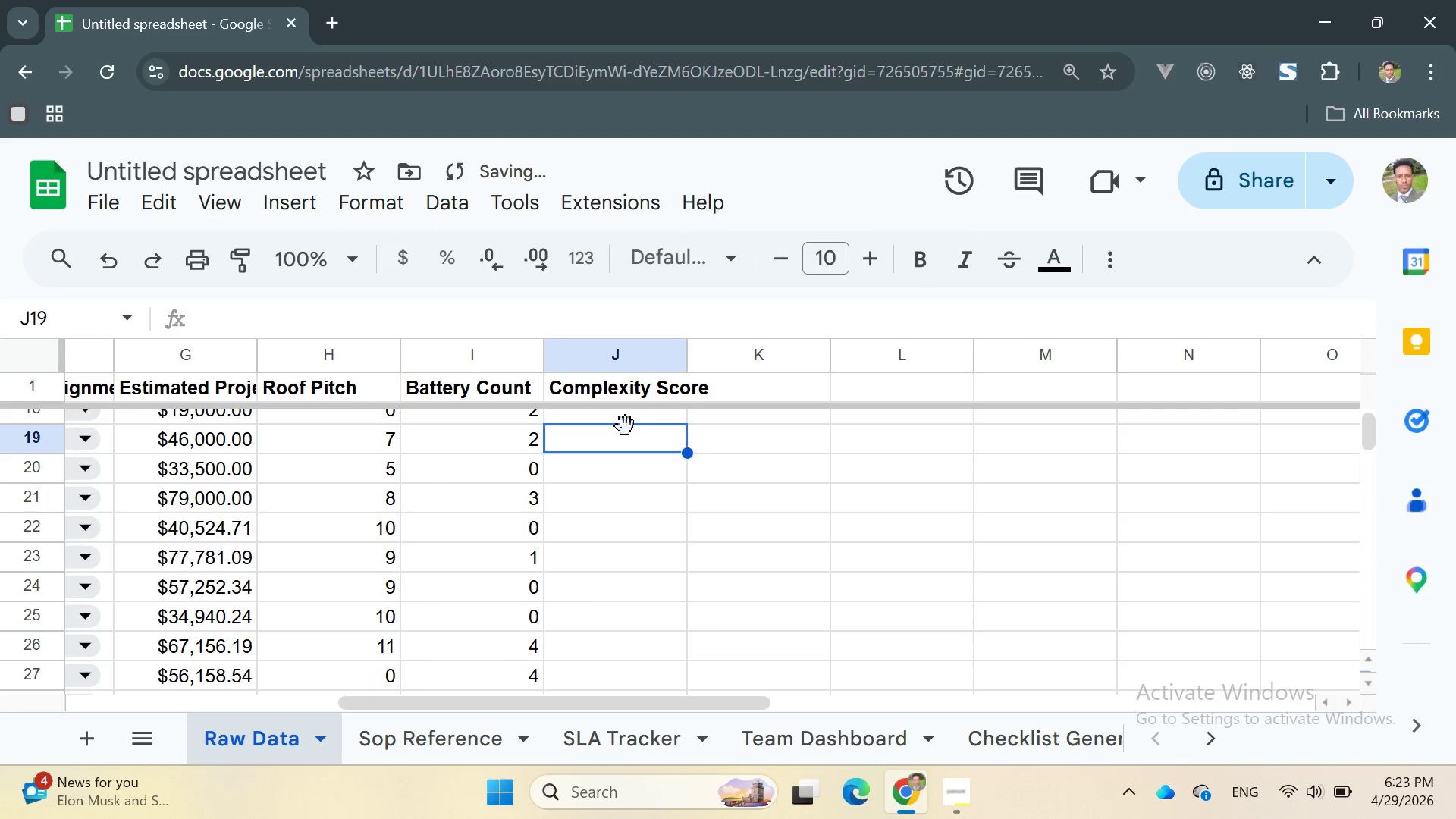 
left_click([624, 425])
 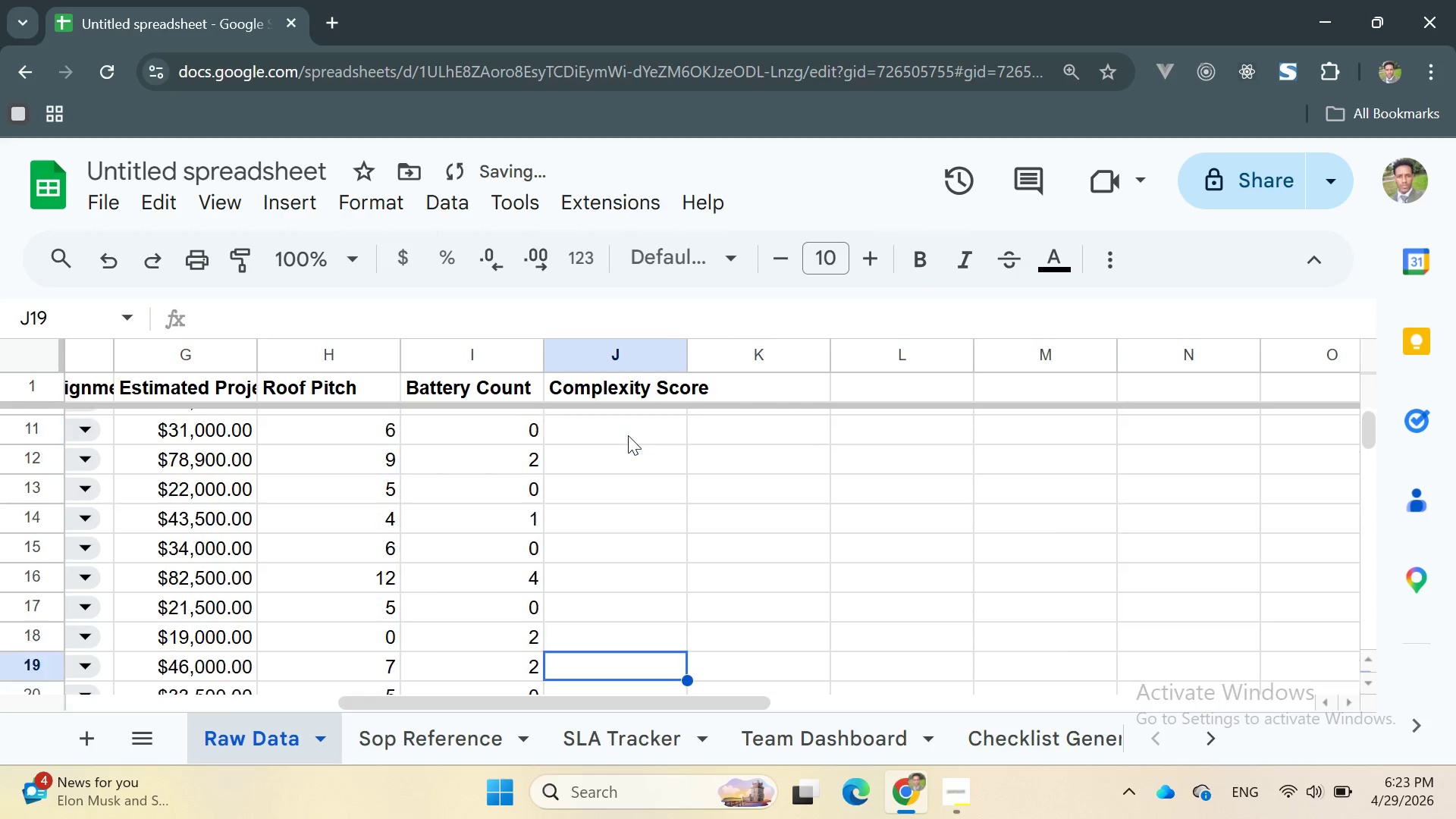 
scroll: coordinate [628, 435], scroll_direction: up, amount: 2.0
 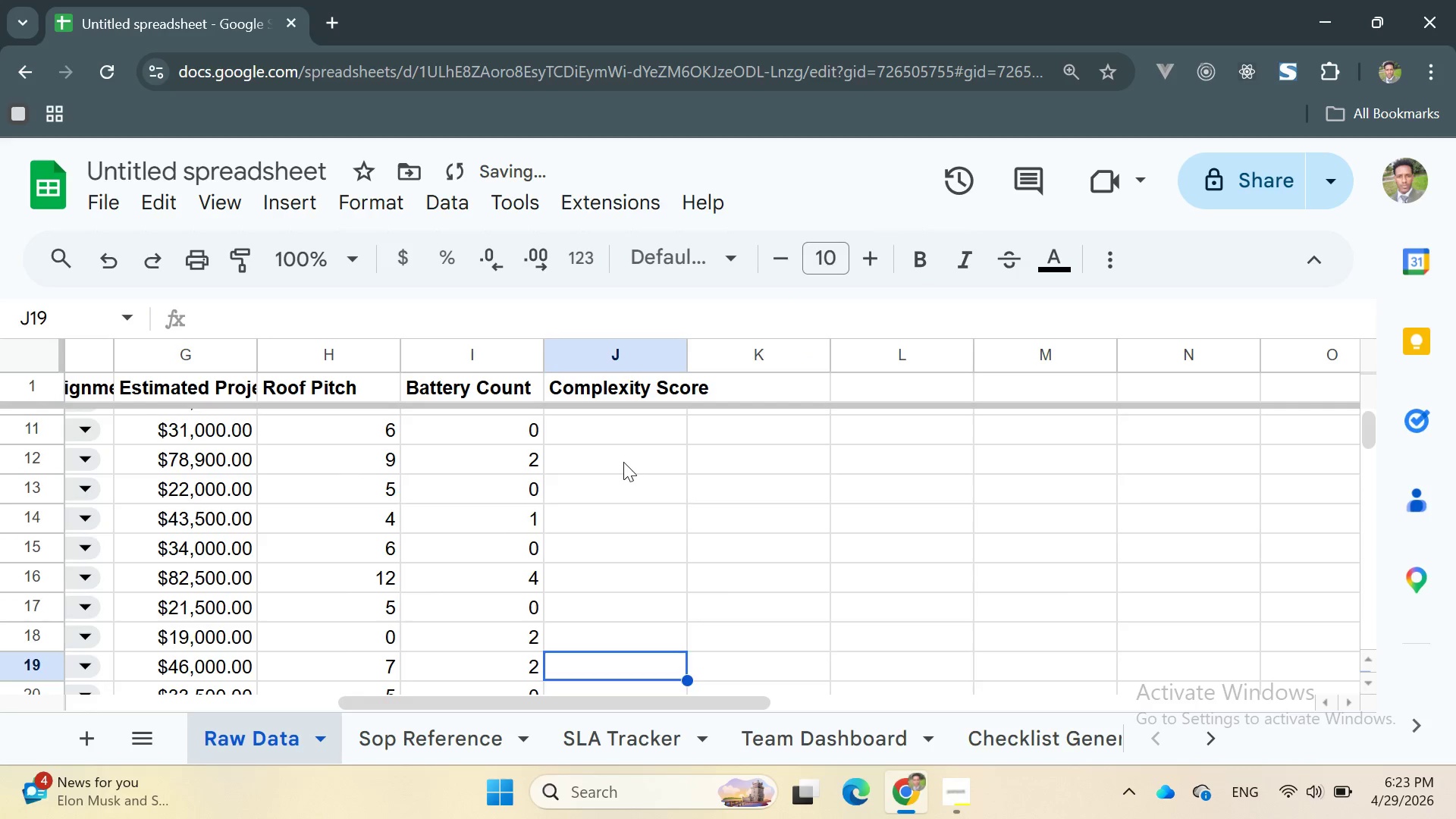 
left_click([623, 462])
 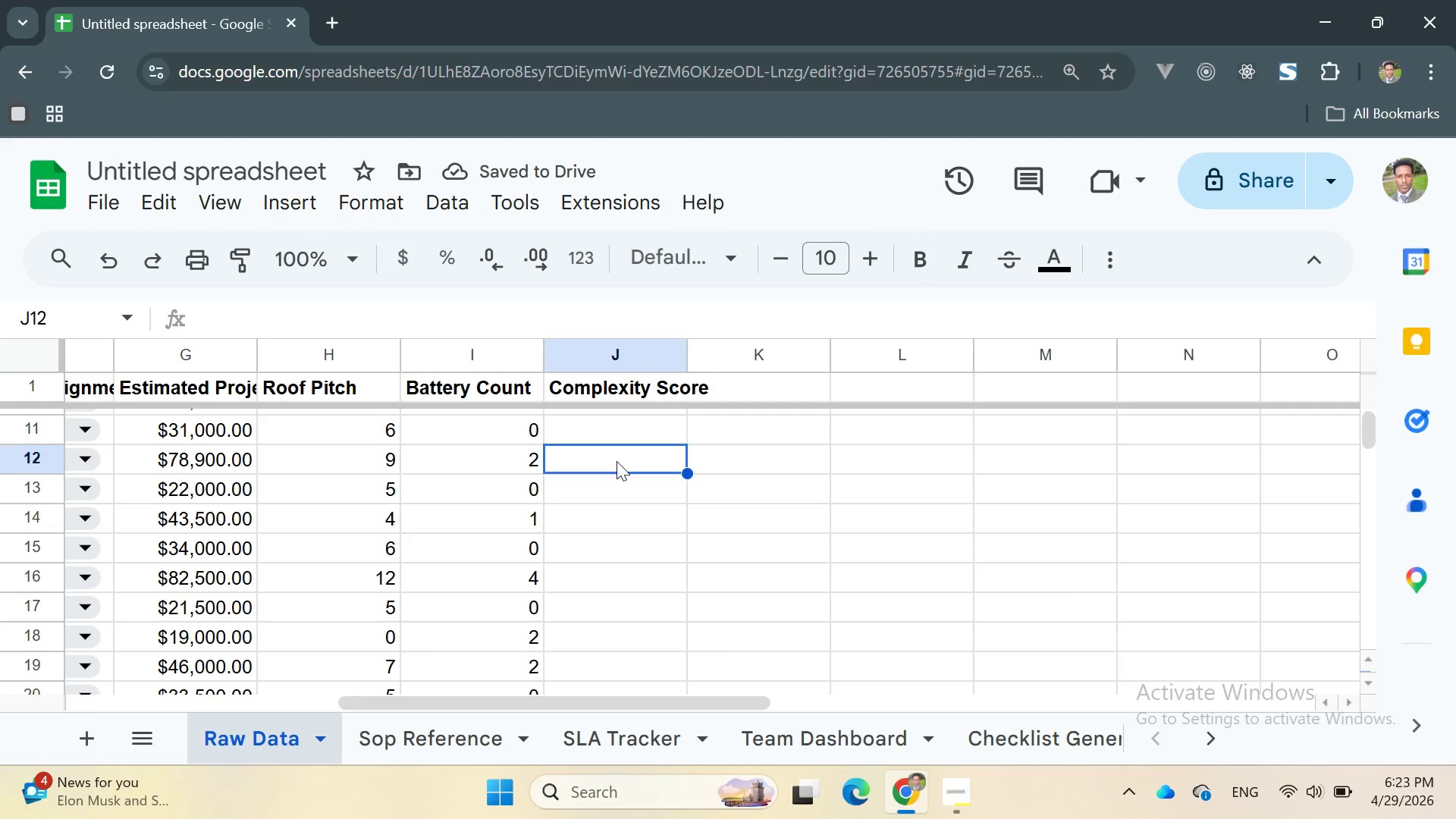 
left_click([617, 427])
 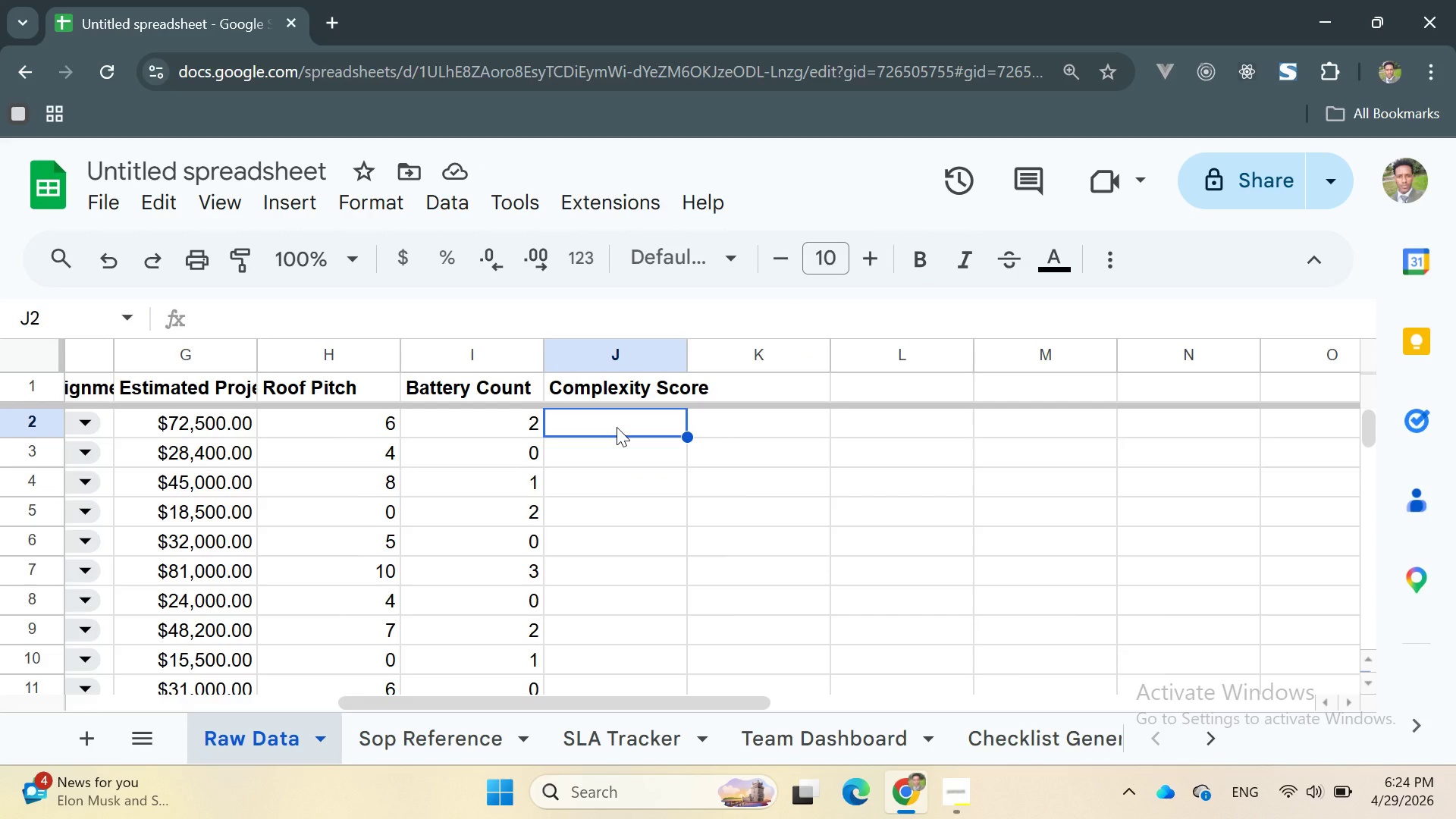 
scroll: coordinate [617, 453], scroll_direction: up, amount: 23.0
 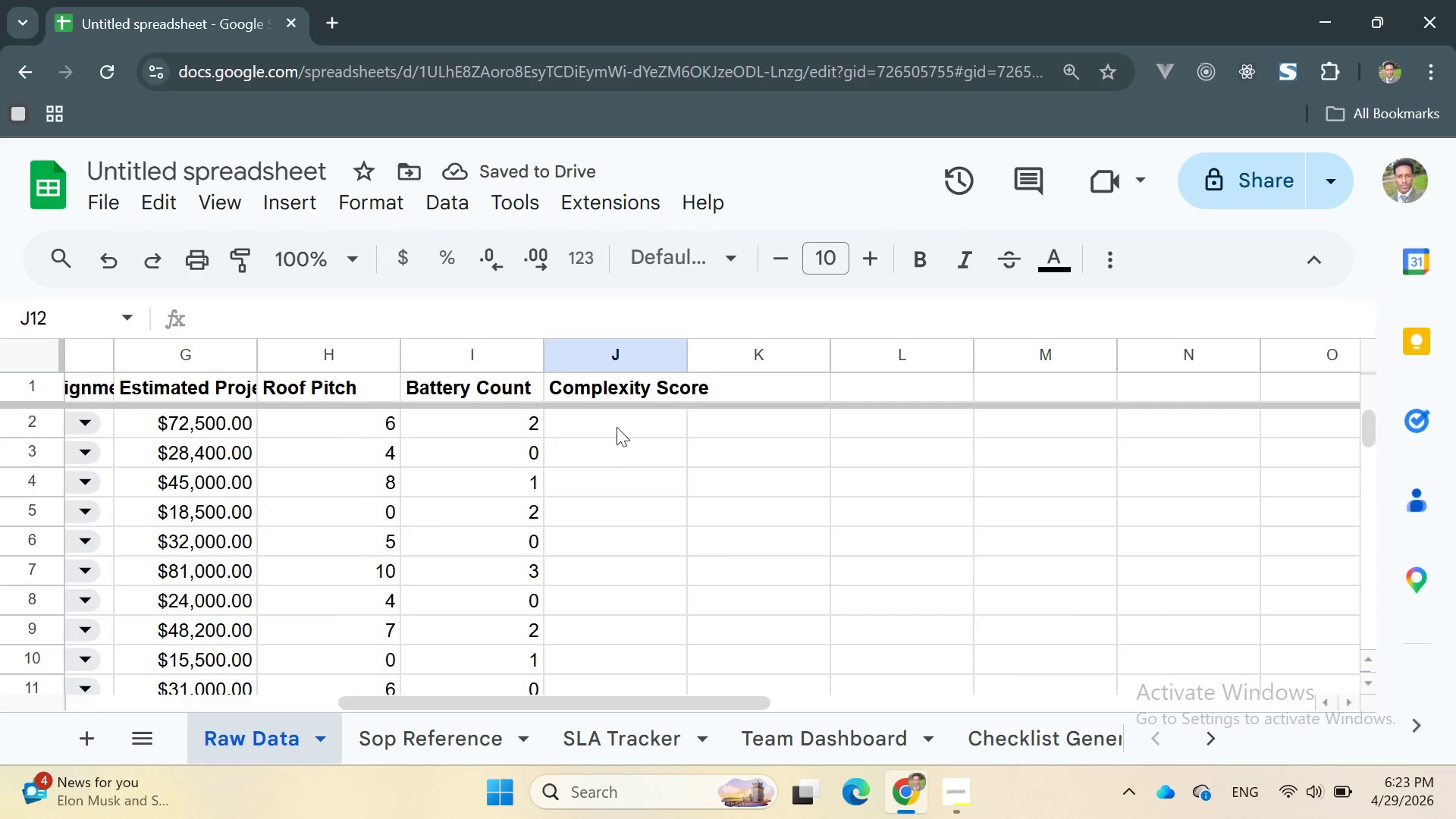 
wait(5.1)
 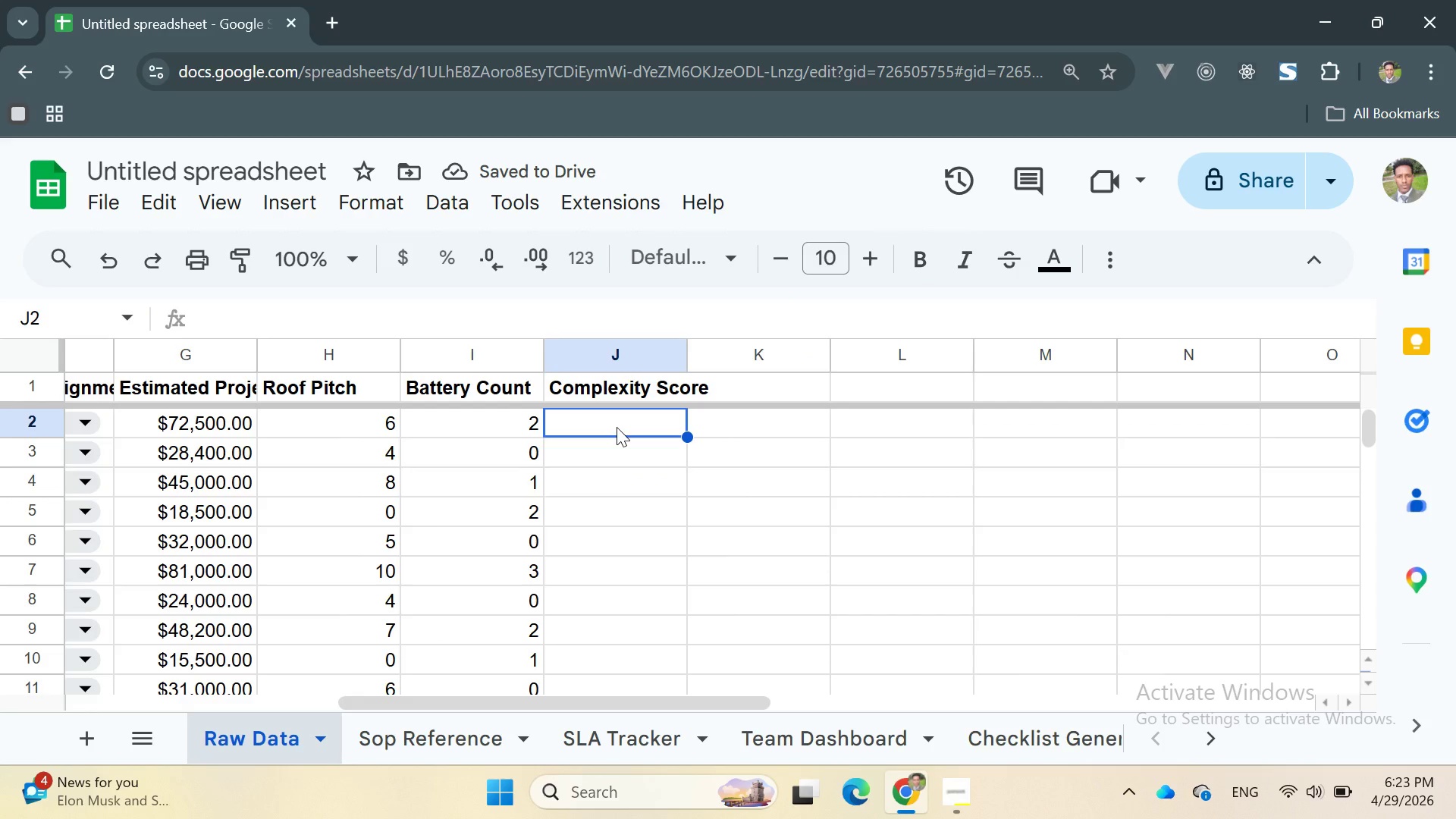 
left_click([612, 414])
 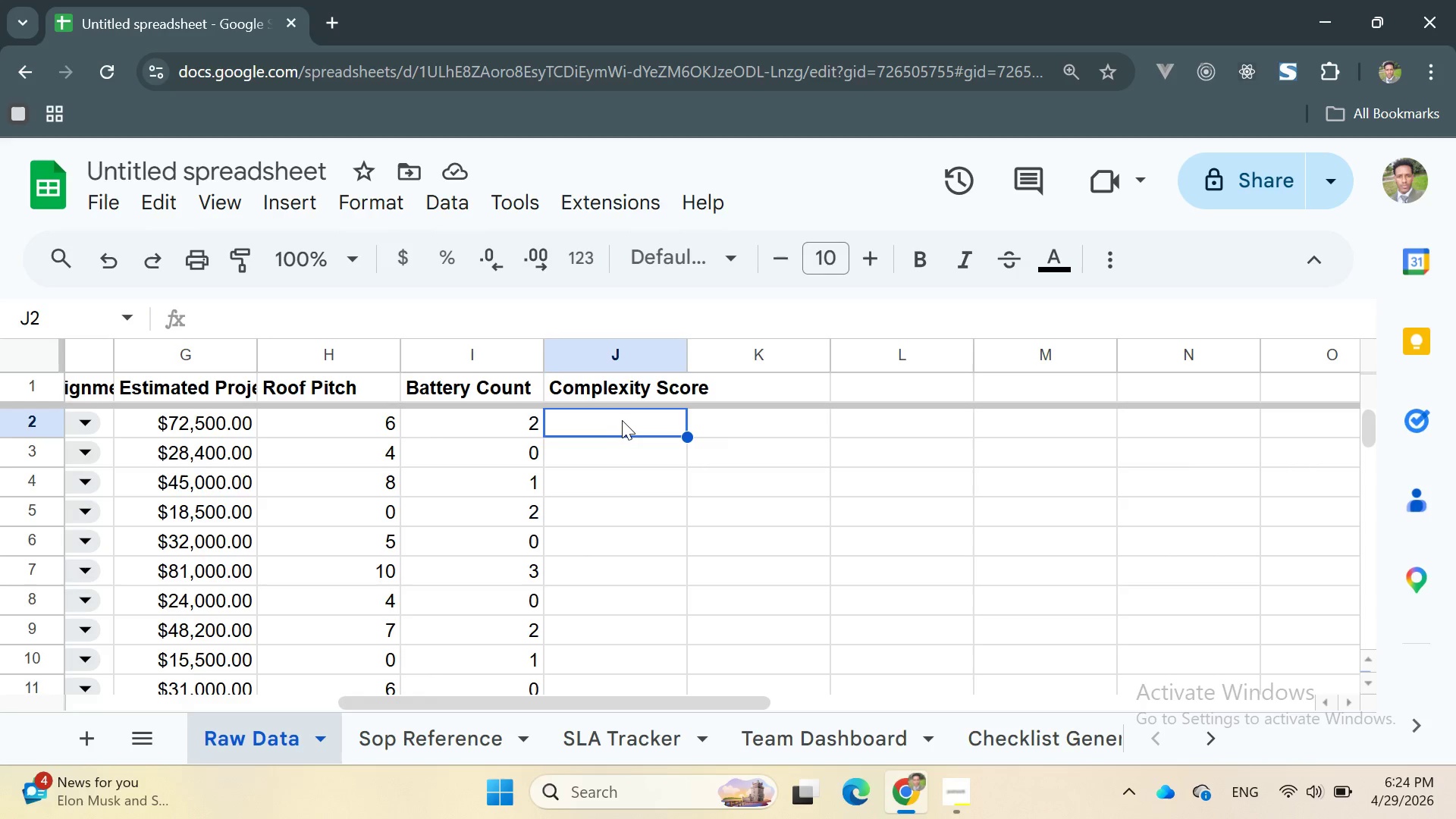 
double_click([622, 420])
 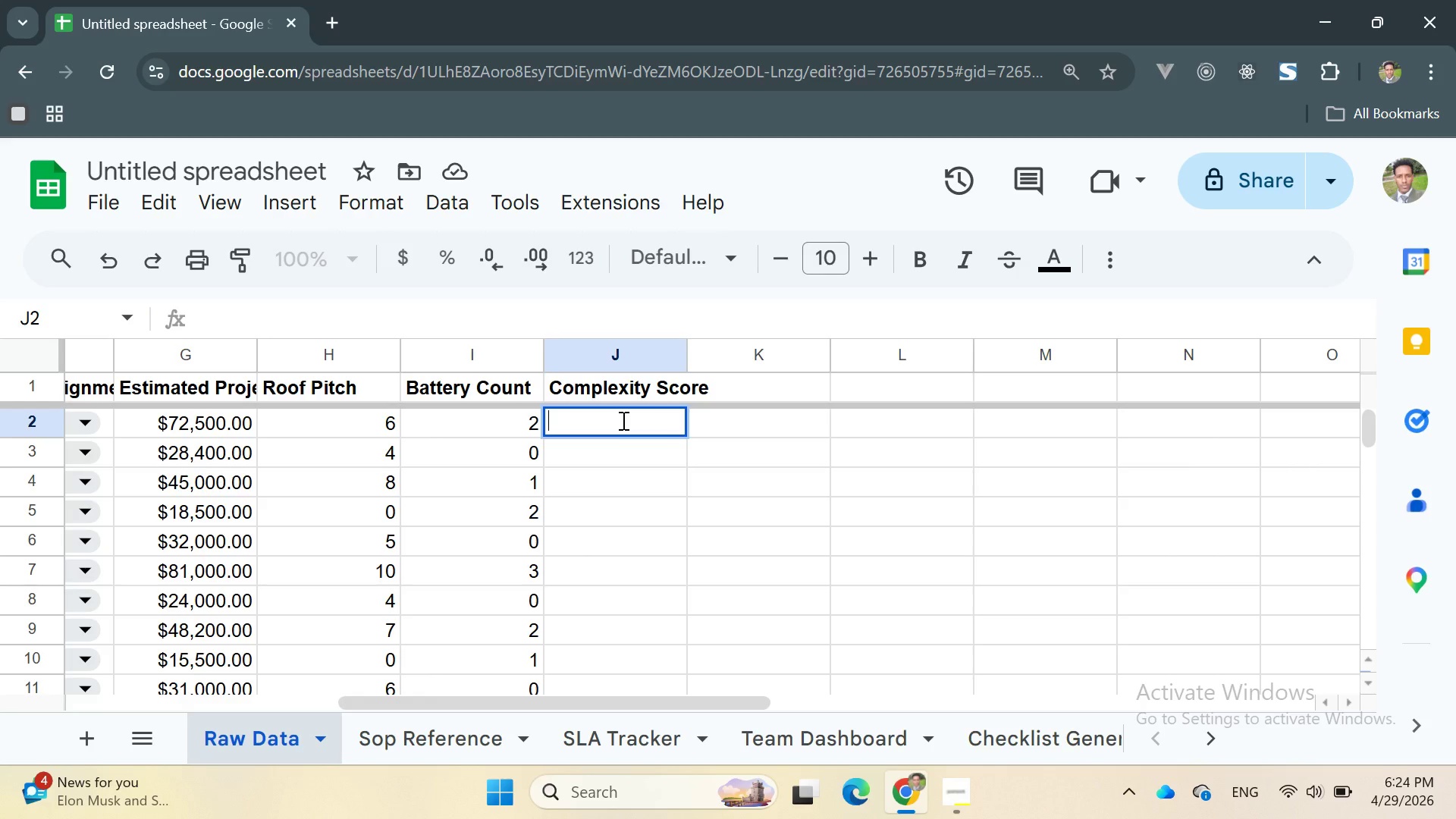 
type(=iferr)
 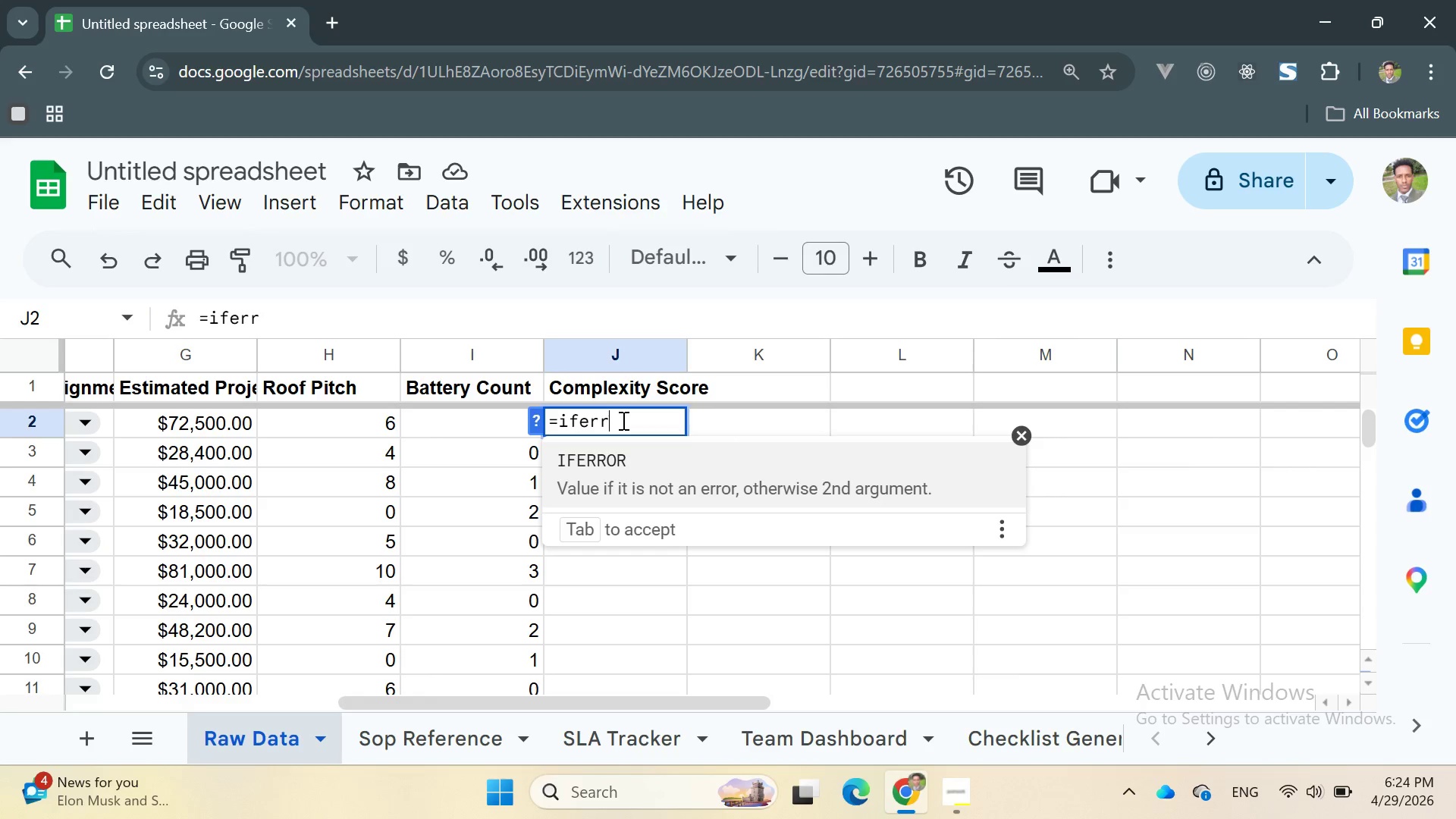 
key(Enter)
 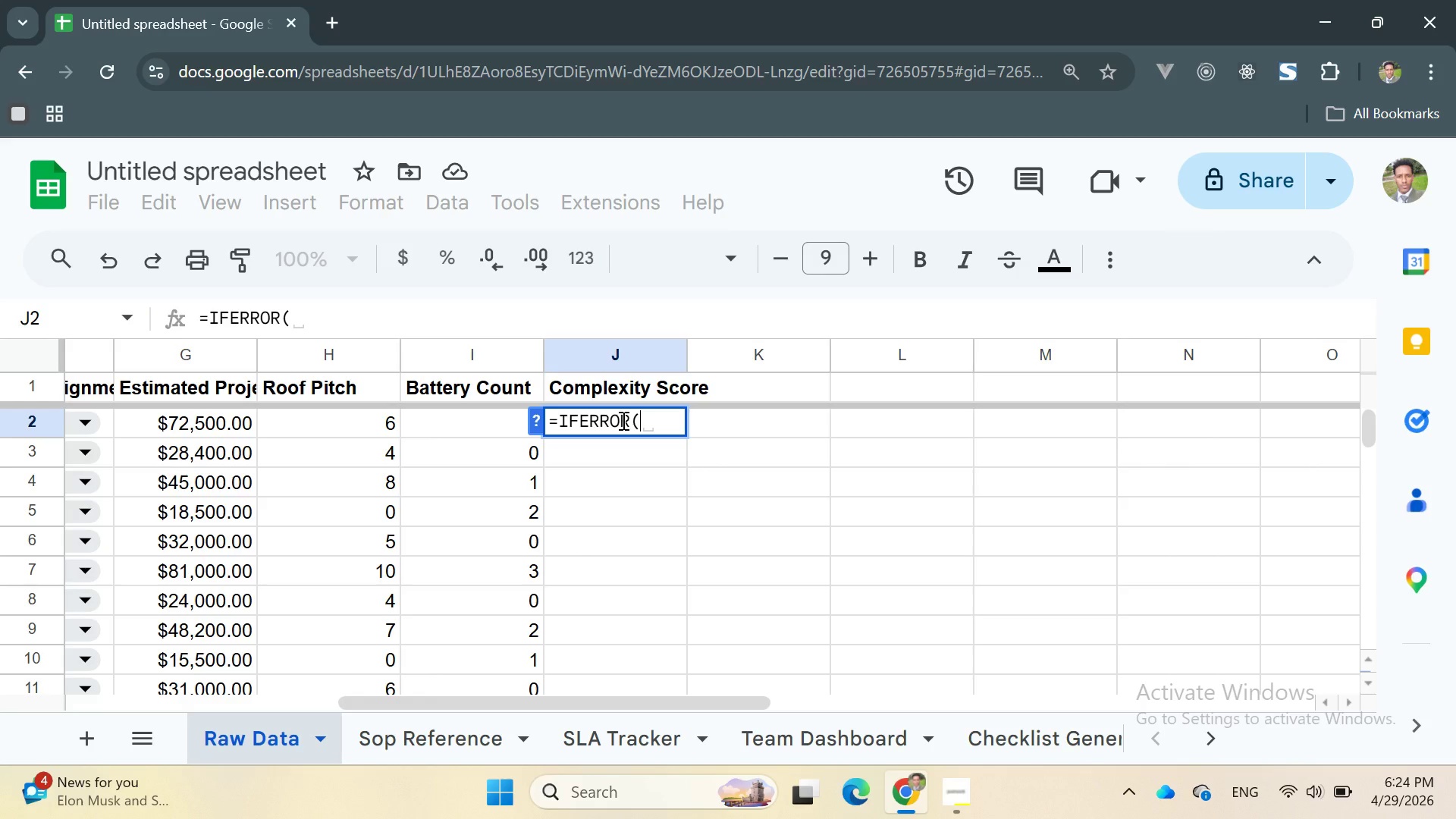 
type(min)
key(Backspace)
key(Backspace)
key(Backspace)
type(MIN)
 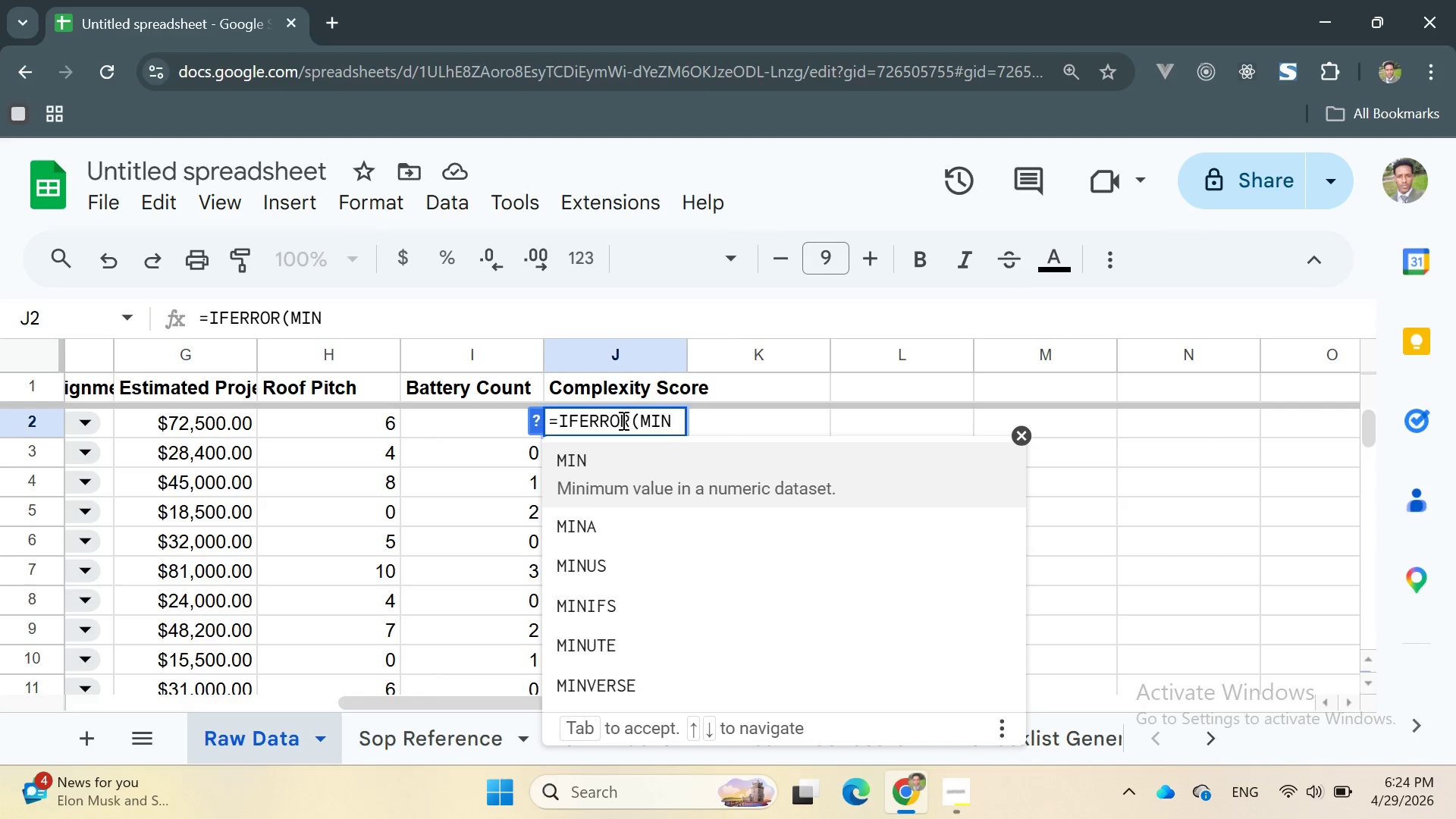 
key(Enter)
 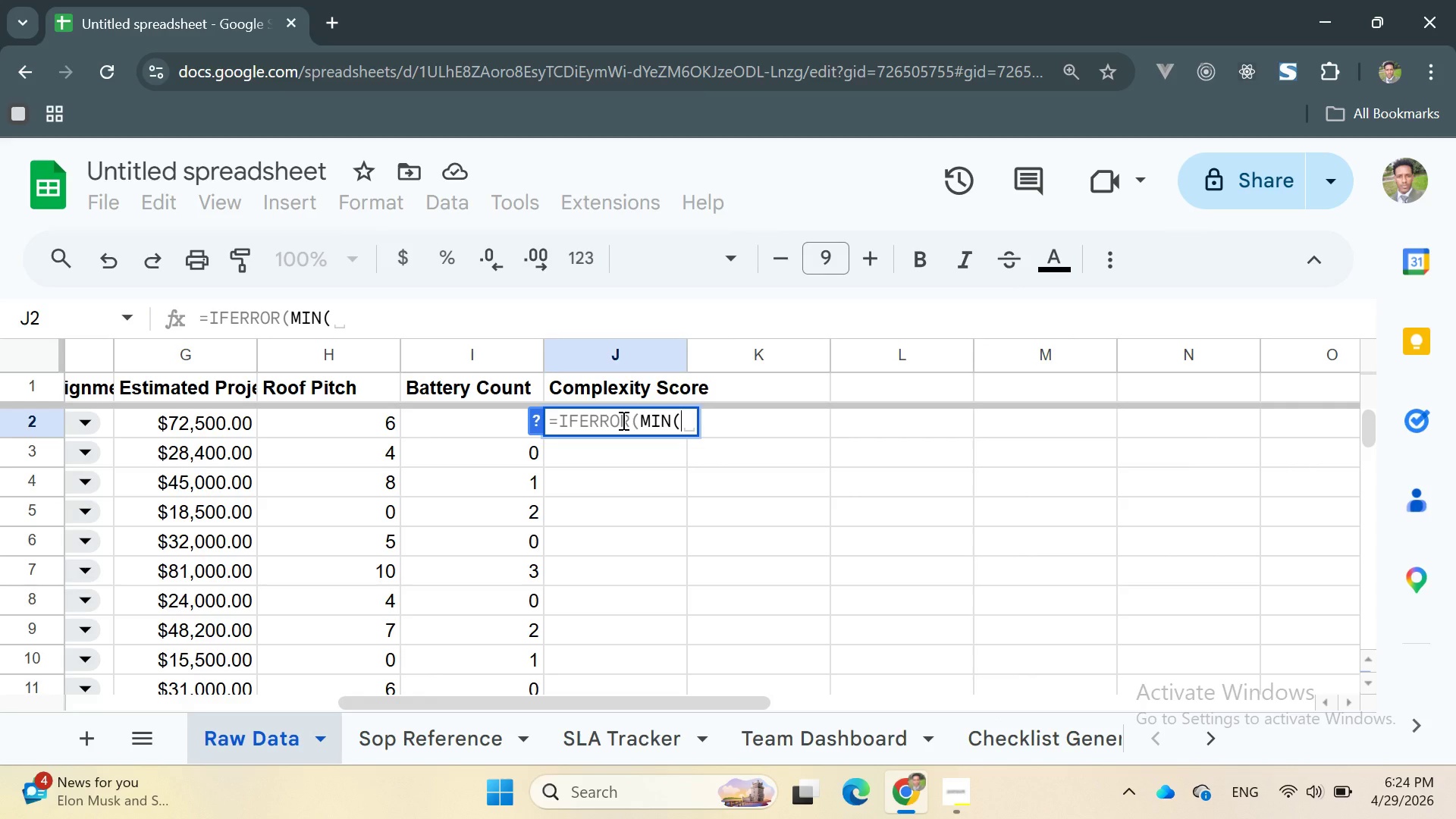 
type(,)
key(Backspace)
type(10, ROUND)
 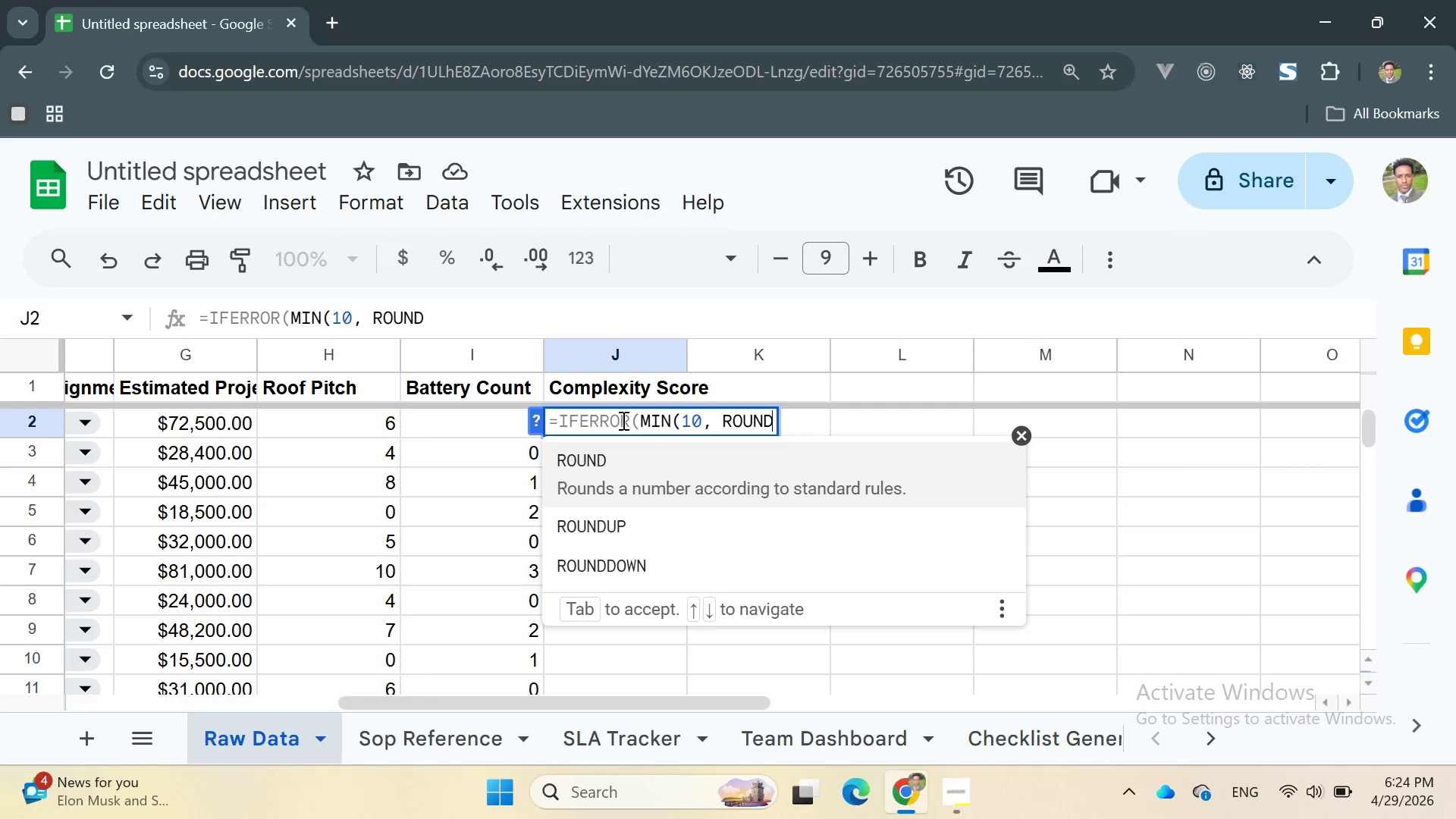 
key(Enter)
 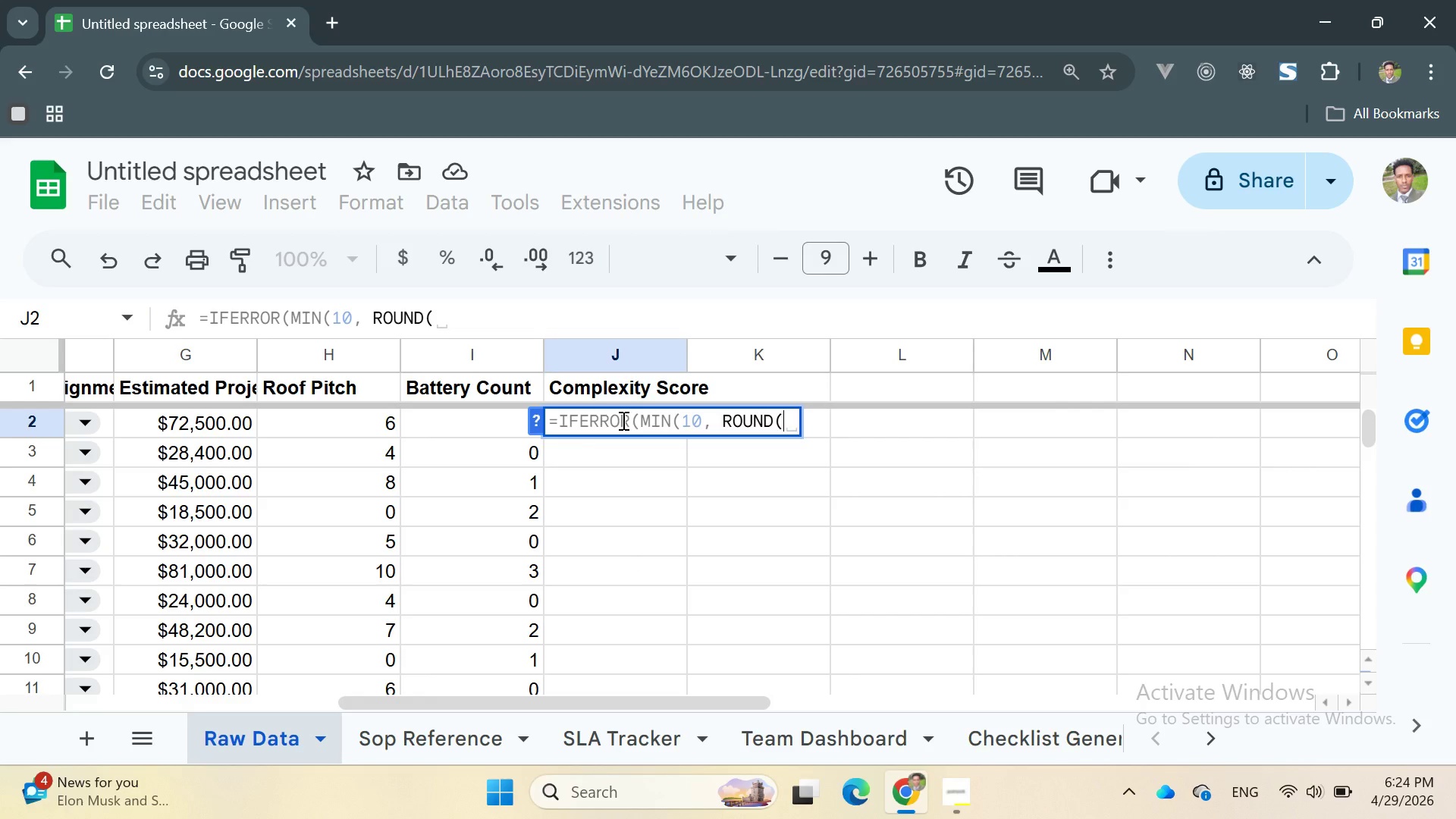 
type(IF)
 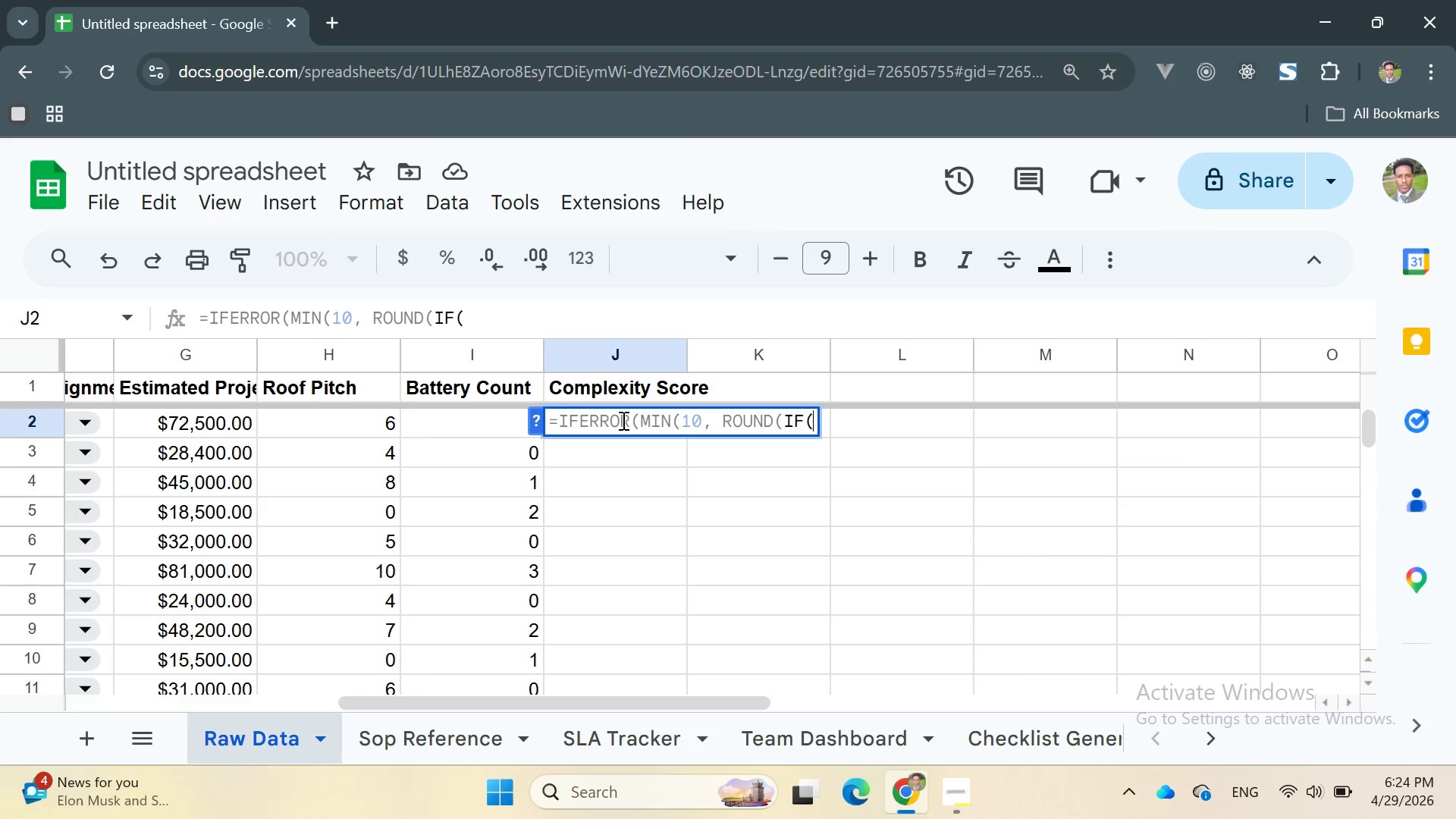 
key(Enter)
 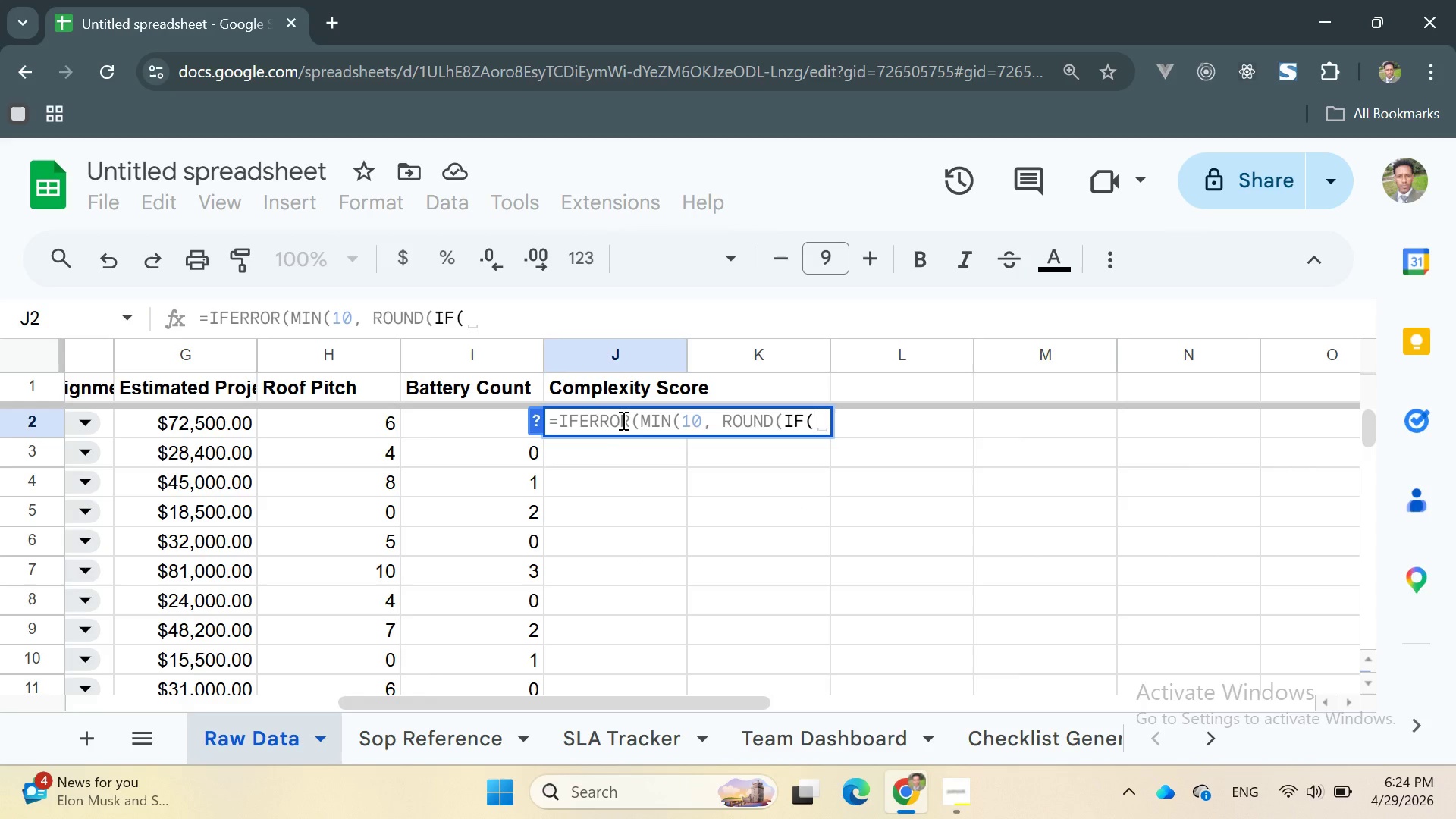 
type(REGE)
 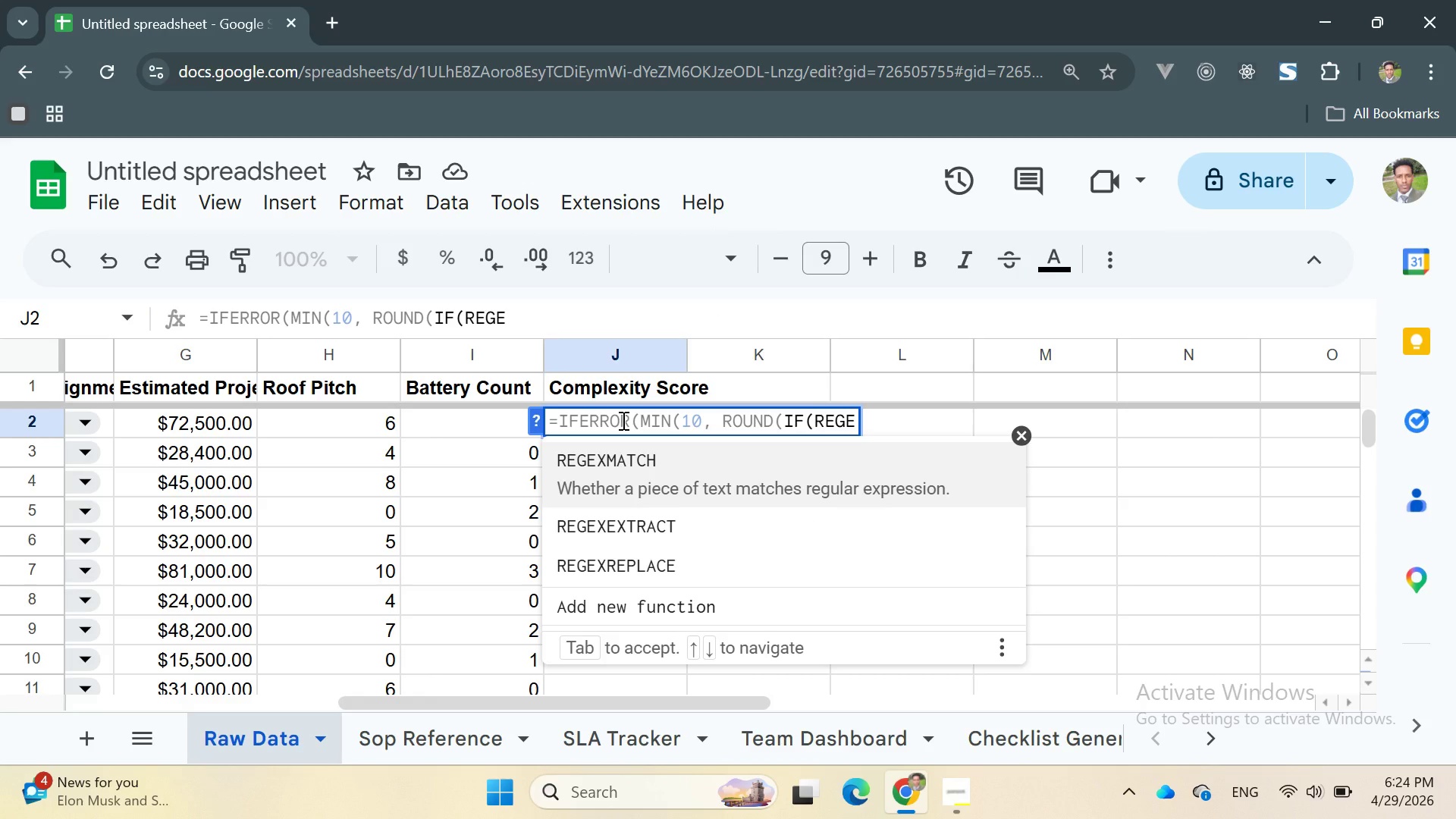 
key(Enter)
 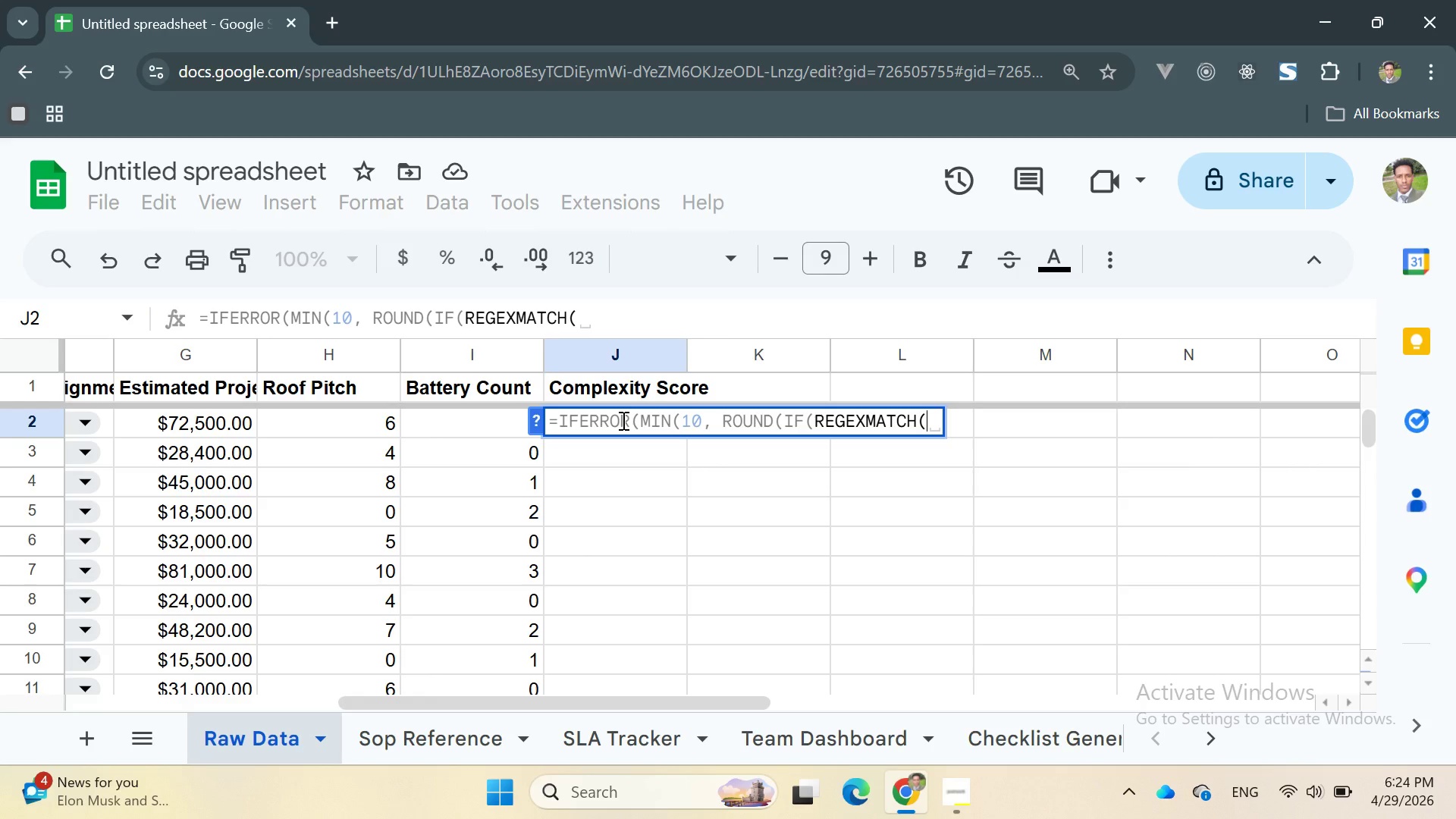 
type(c2, )
key(Backspace)
key(Backspace)
key(Backspace)
key(Backspace)
type(C2, "")
 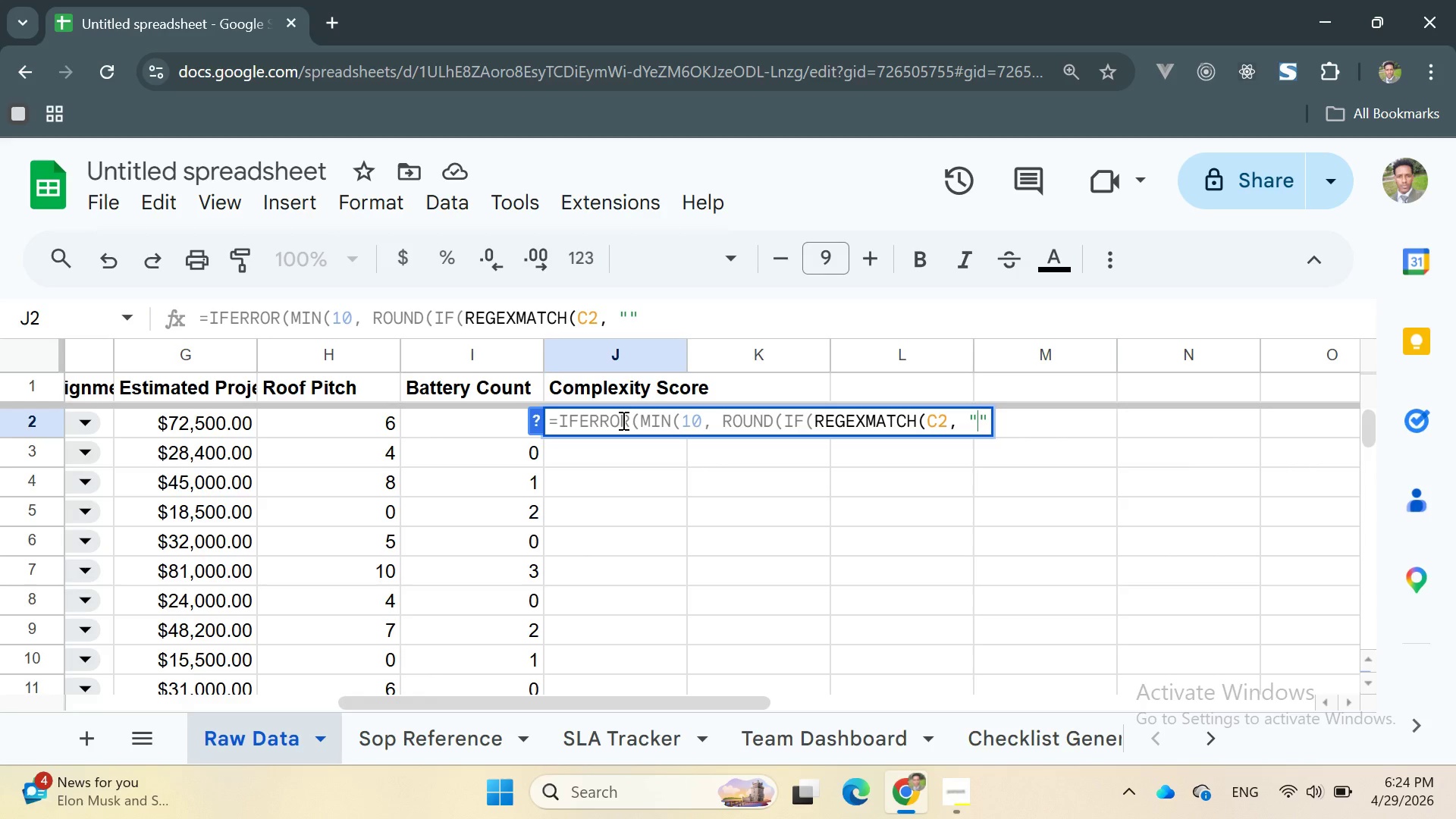 
 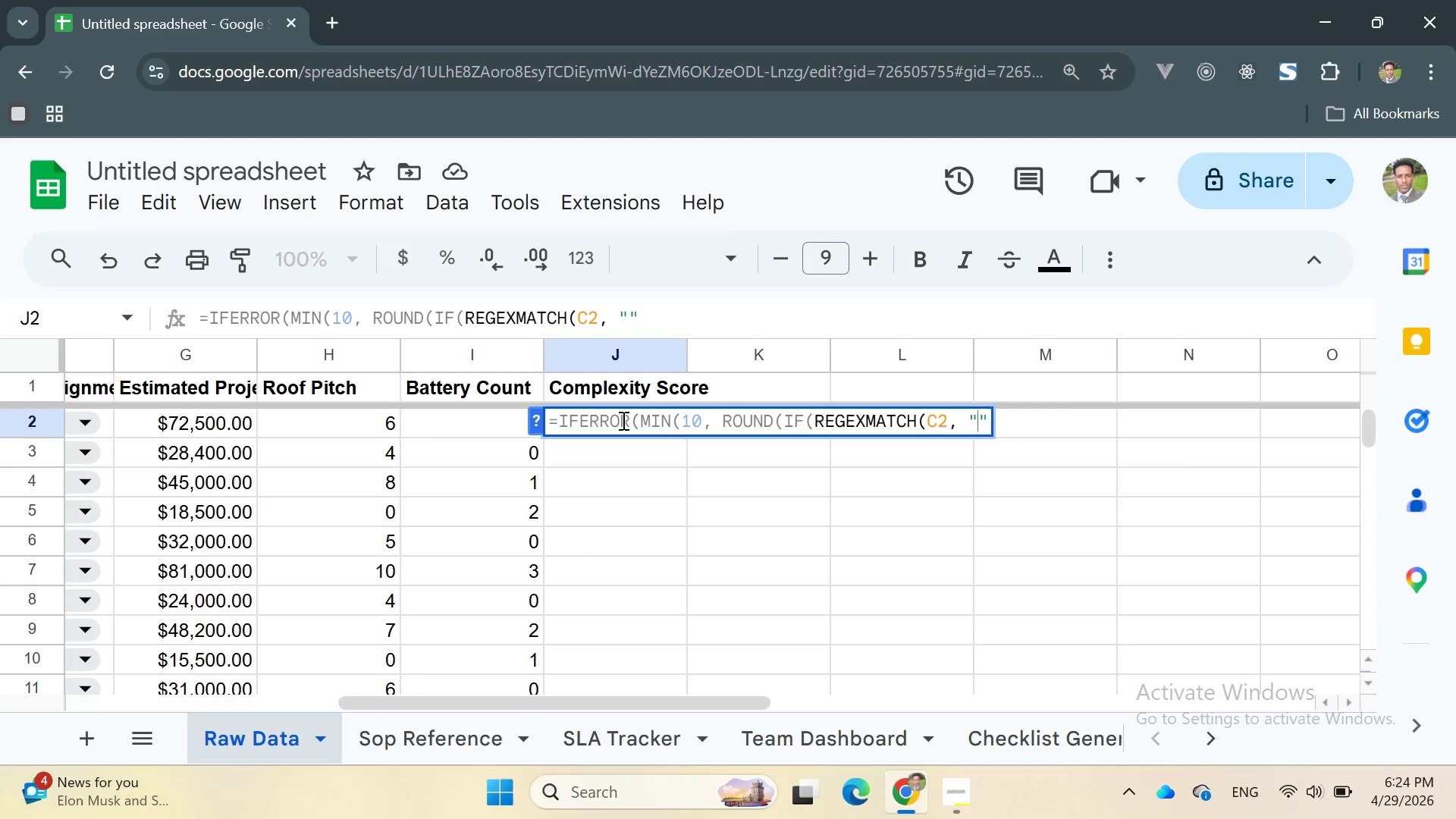 
key(ArrowLeft)
 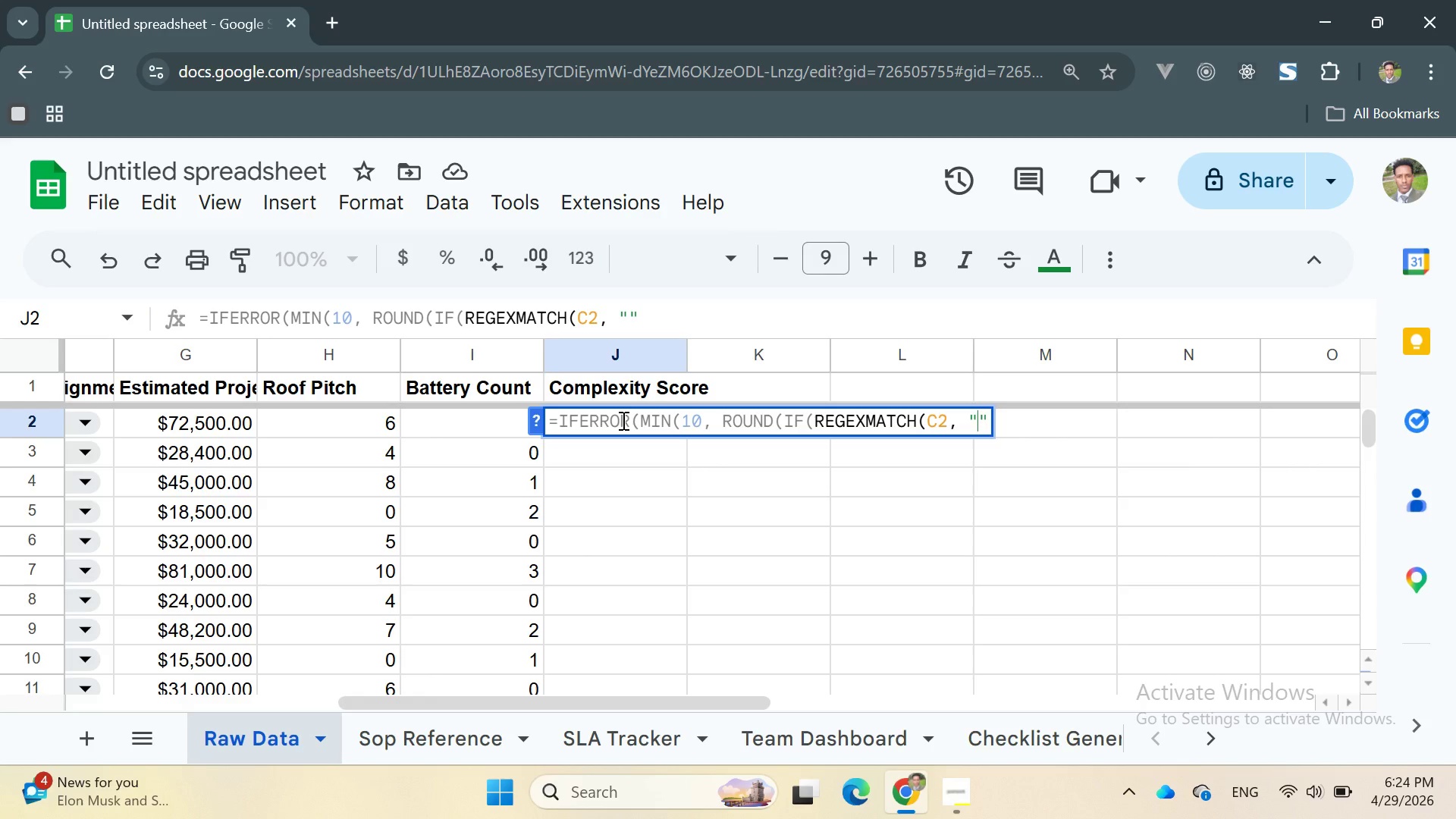 
type(Solar)
 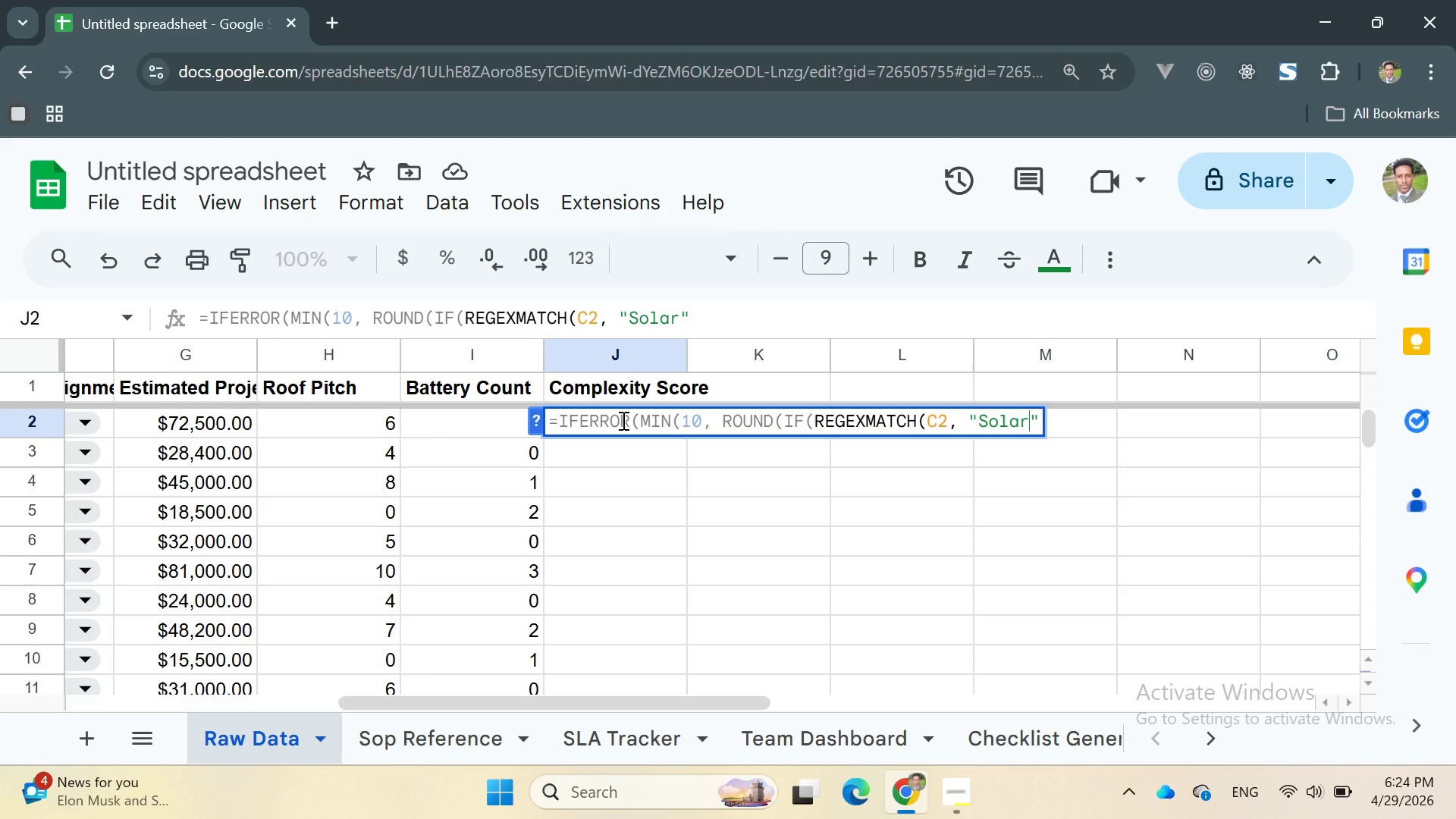 
key(ArrowRight)
 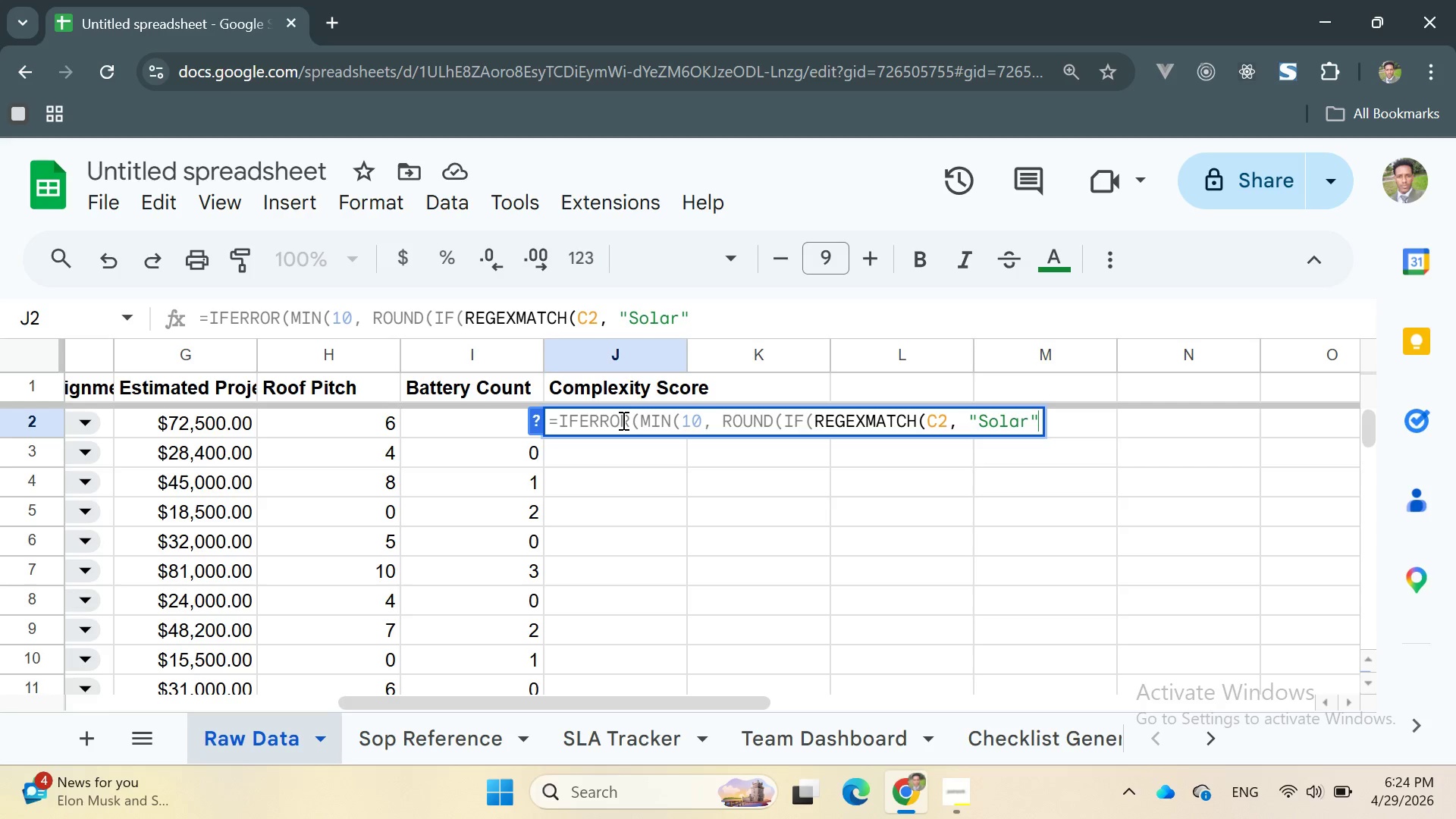 
key(Shift+0)
 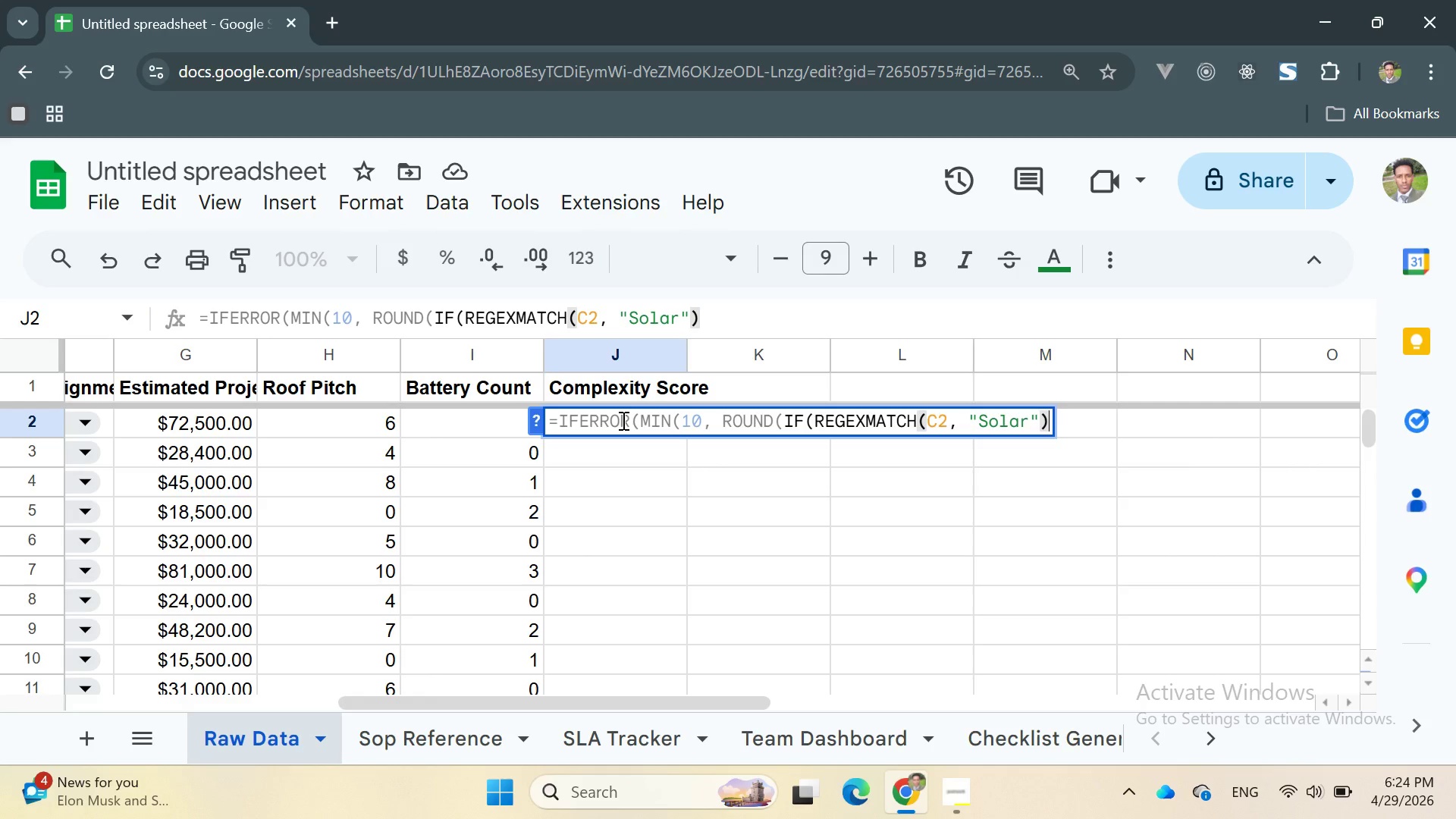 
key(Comma)
 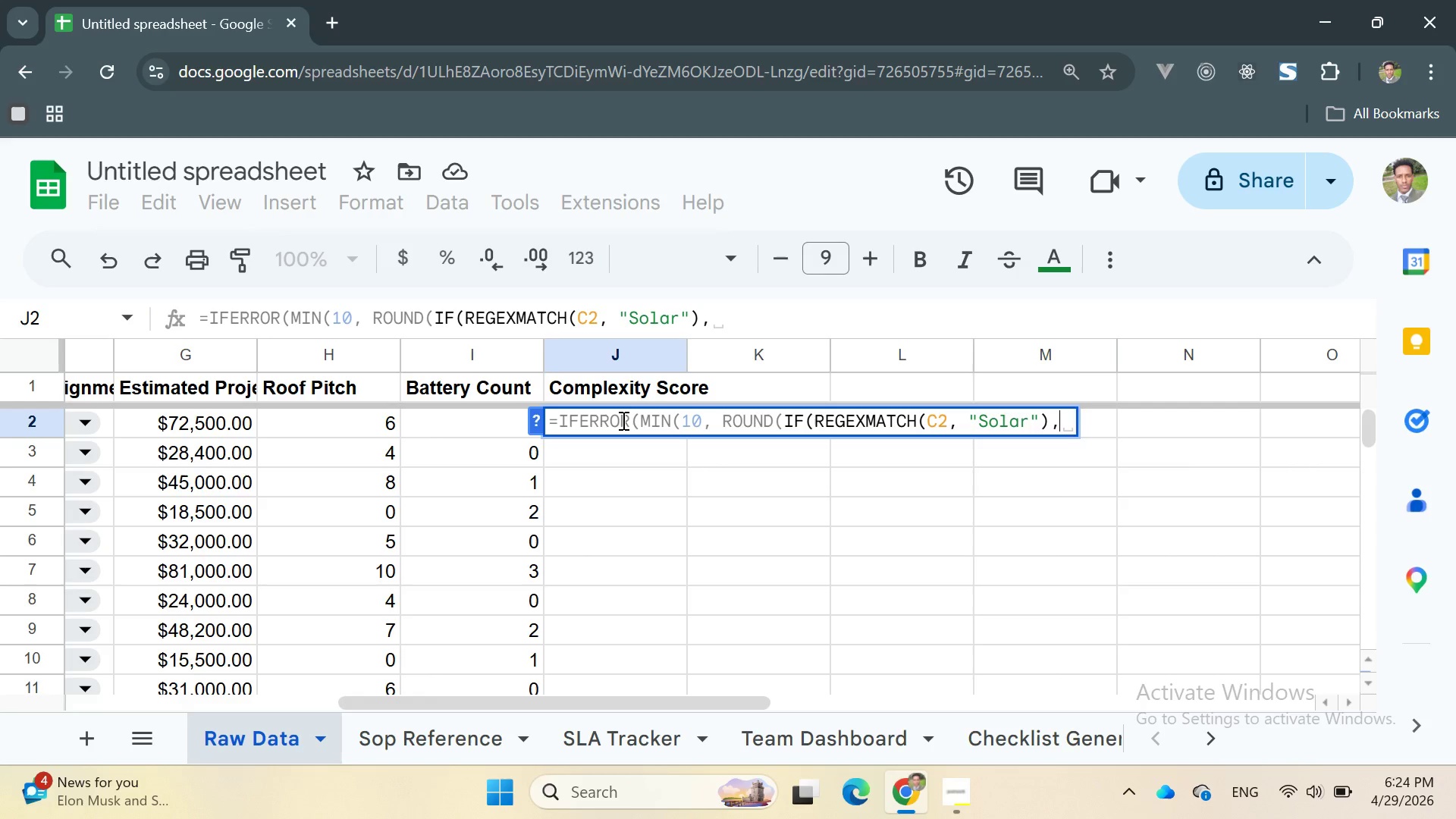 
key(Space)
 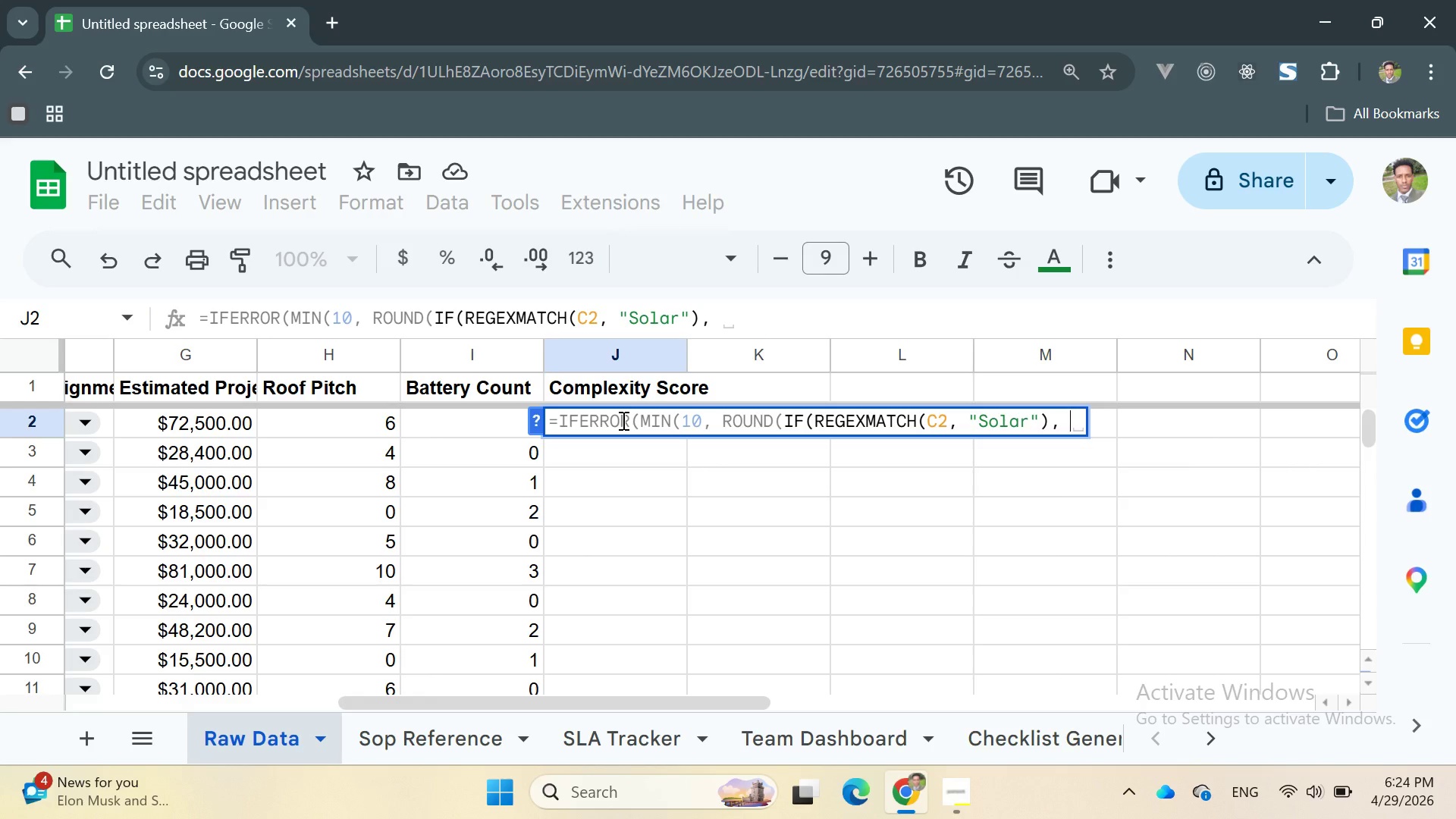 
key(3)
 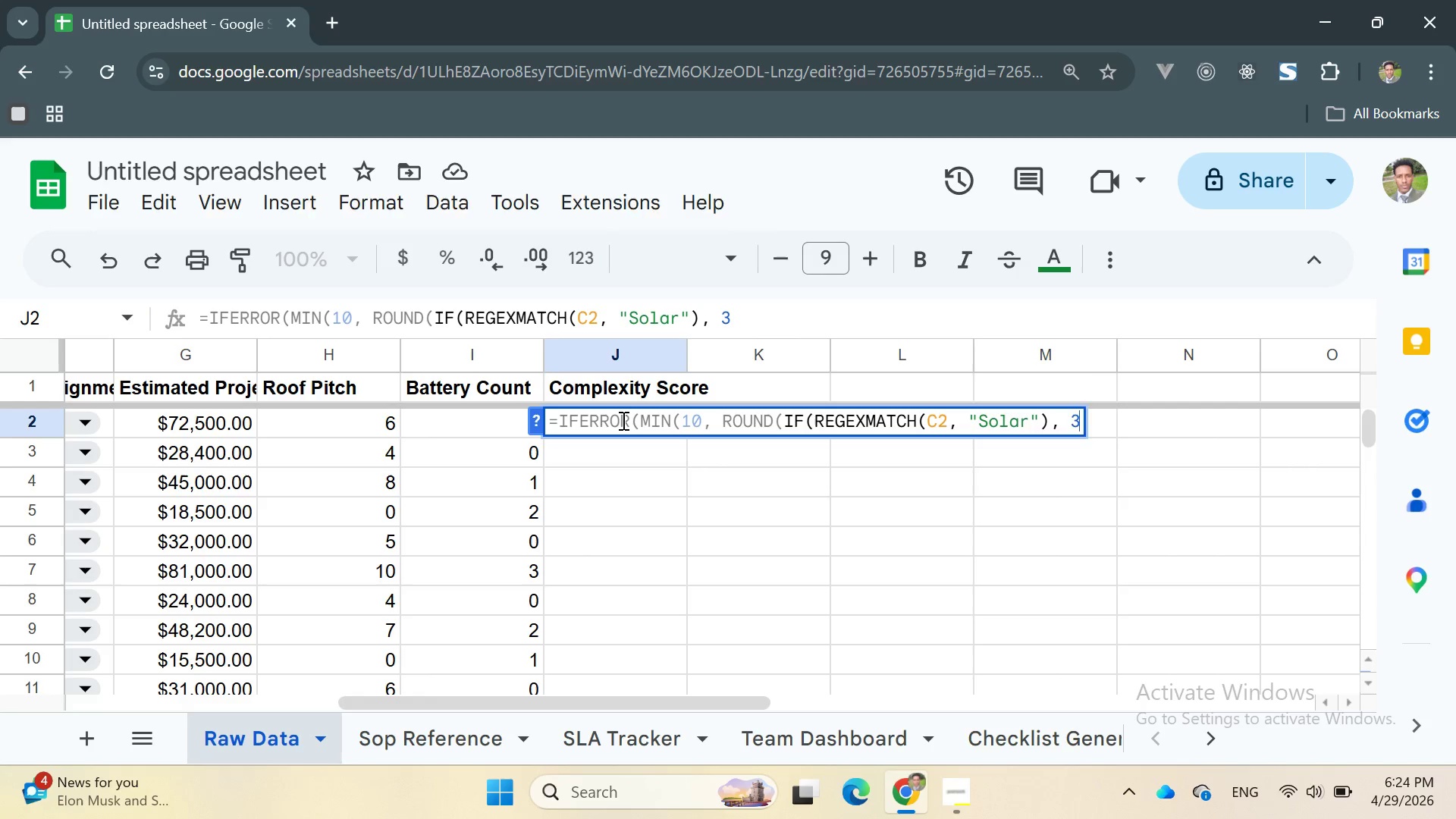 
key(Comma)
 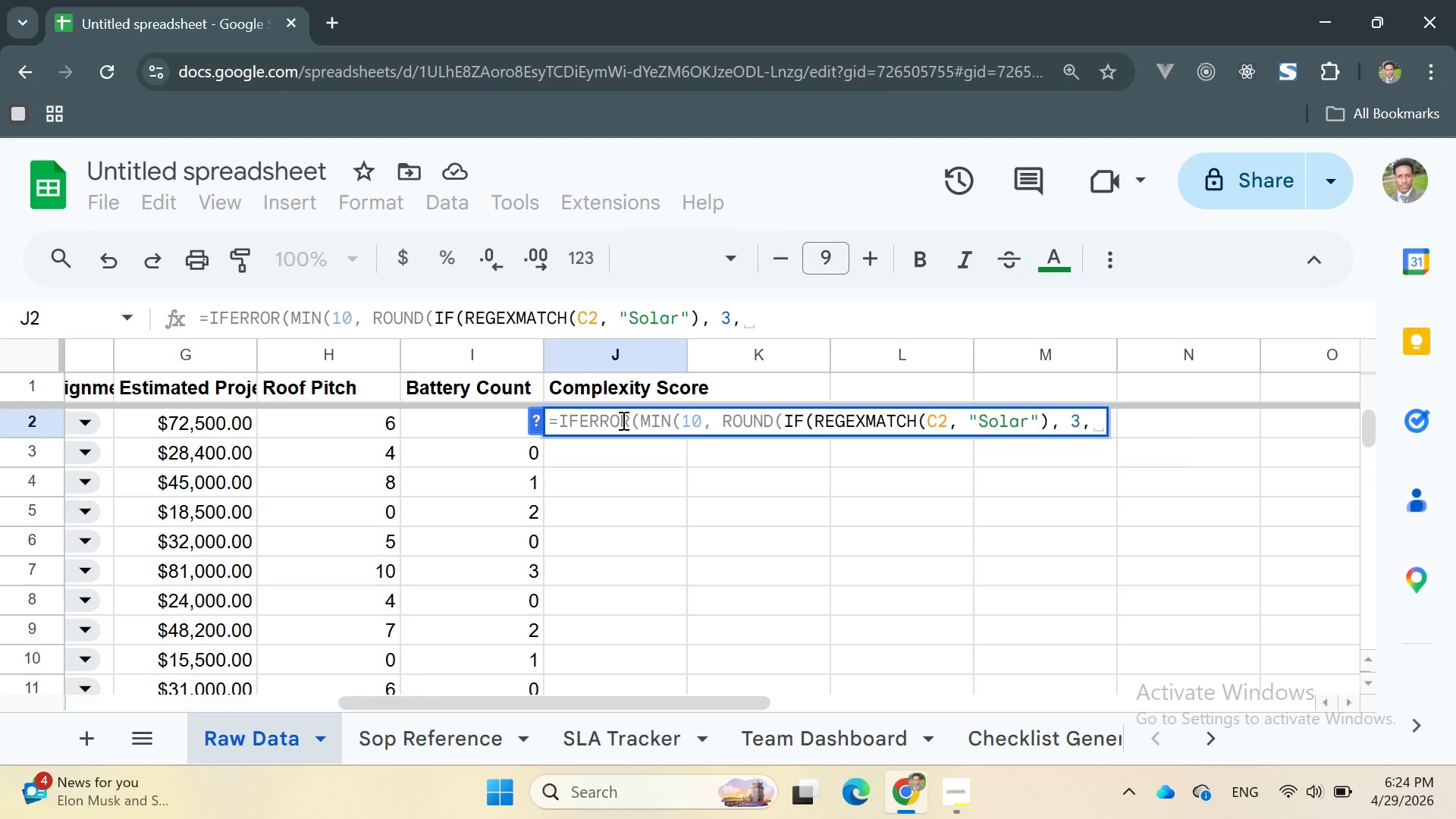 
key(0)
 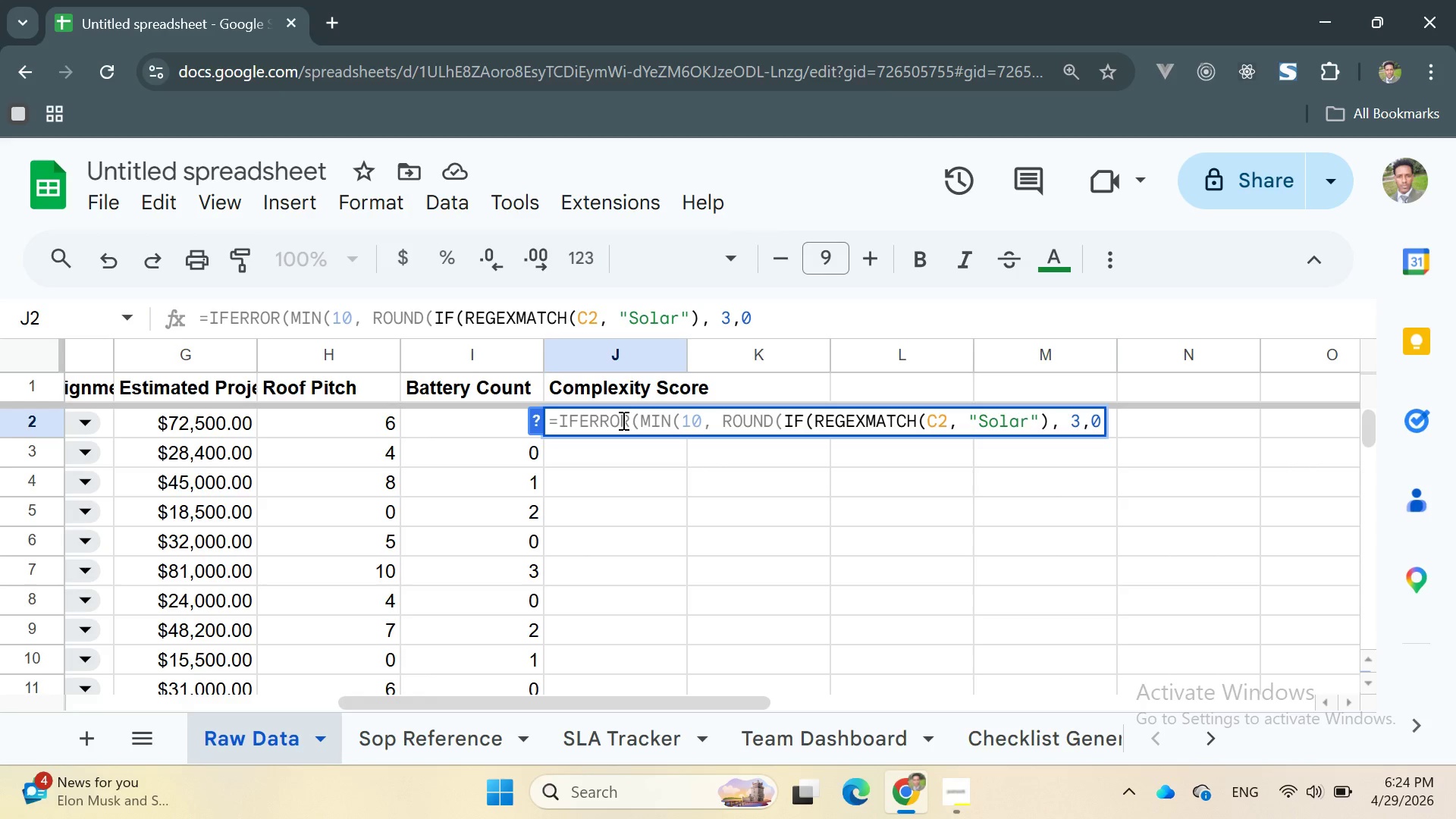 
key(Shift+0)
 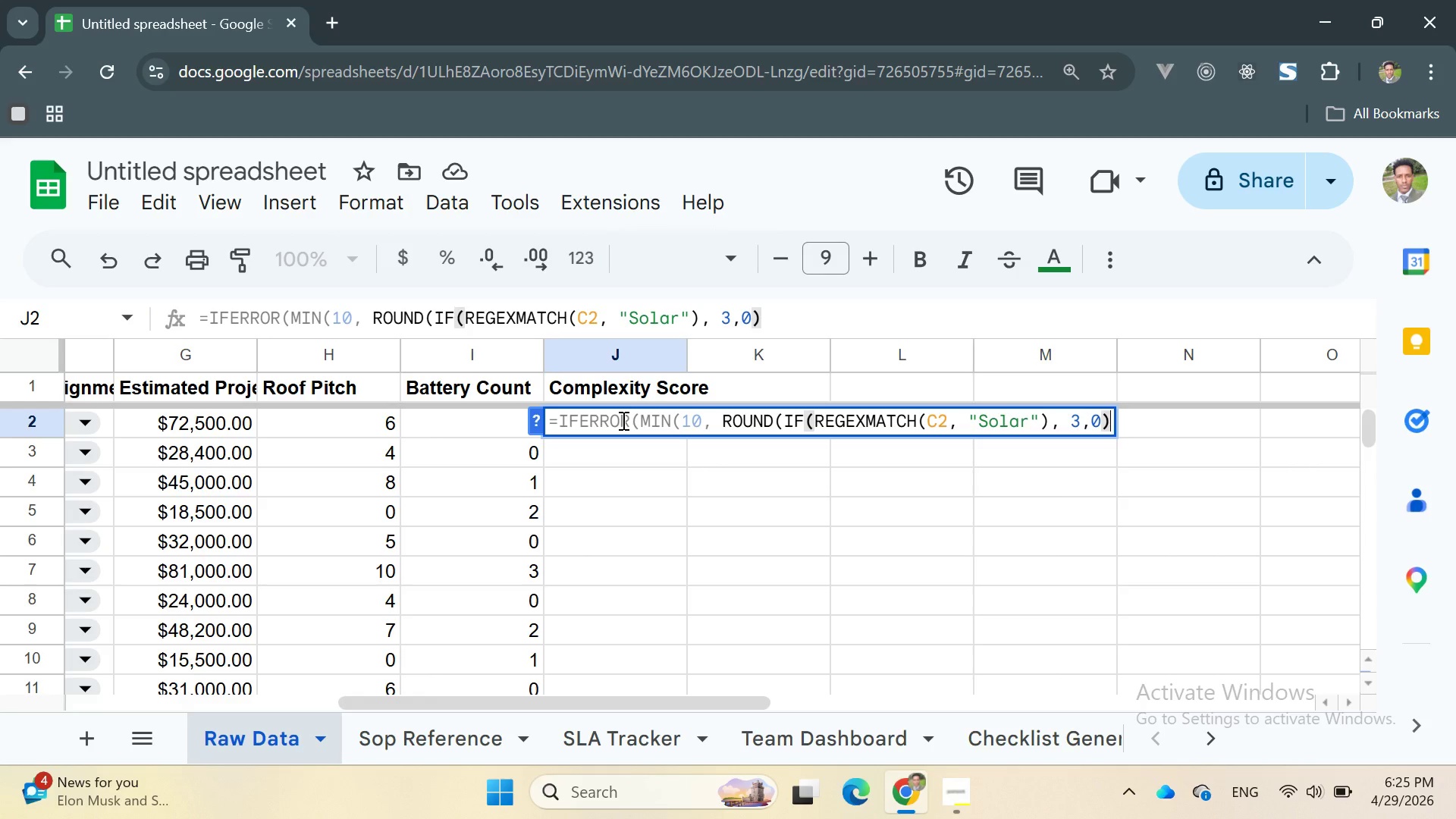 
key(Space)
 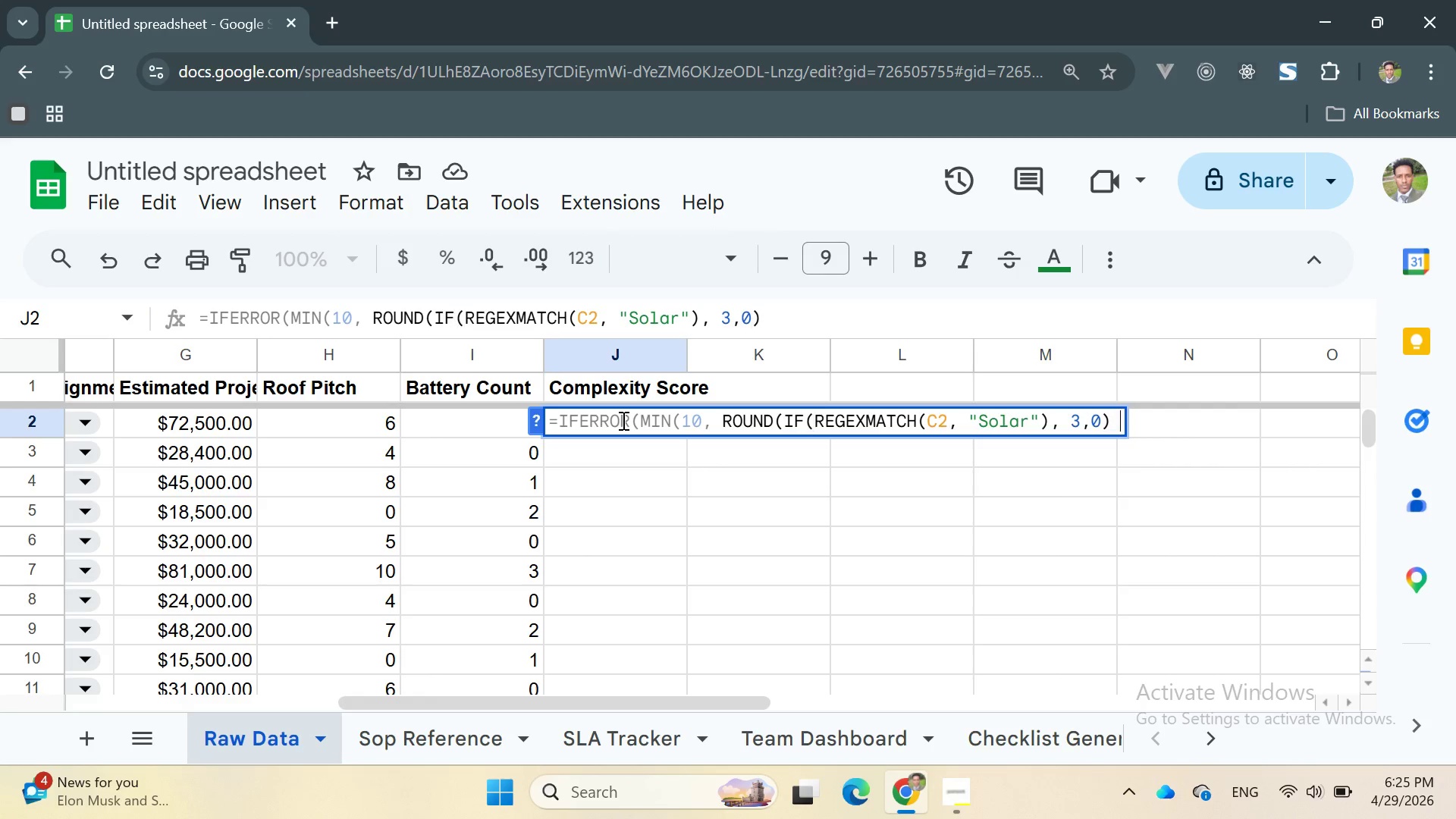 
key(Shift+ShiftRight)
 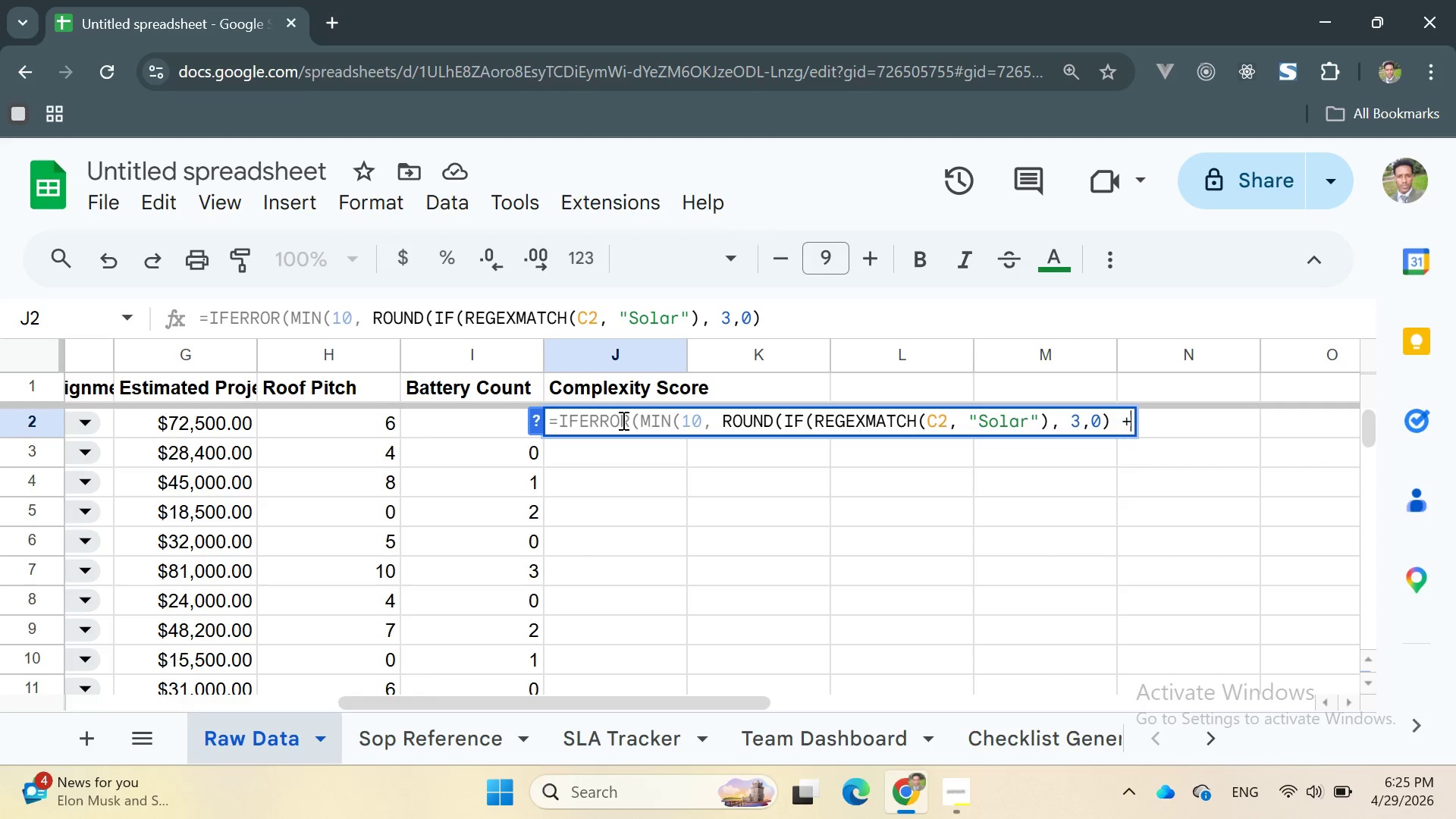 
key(Shift+Equal)
 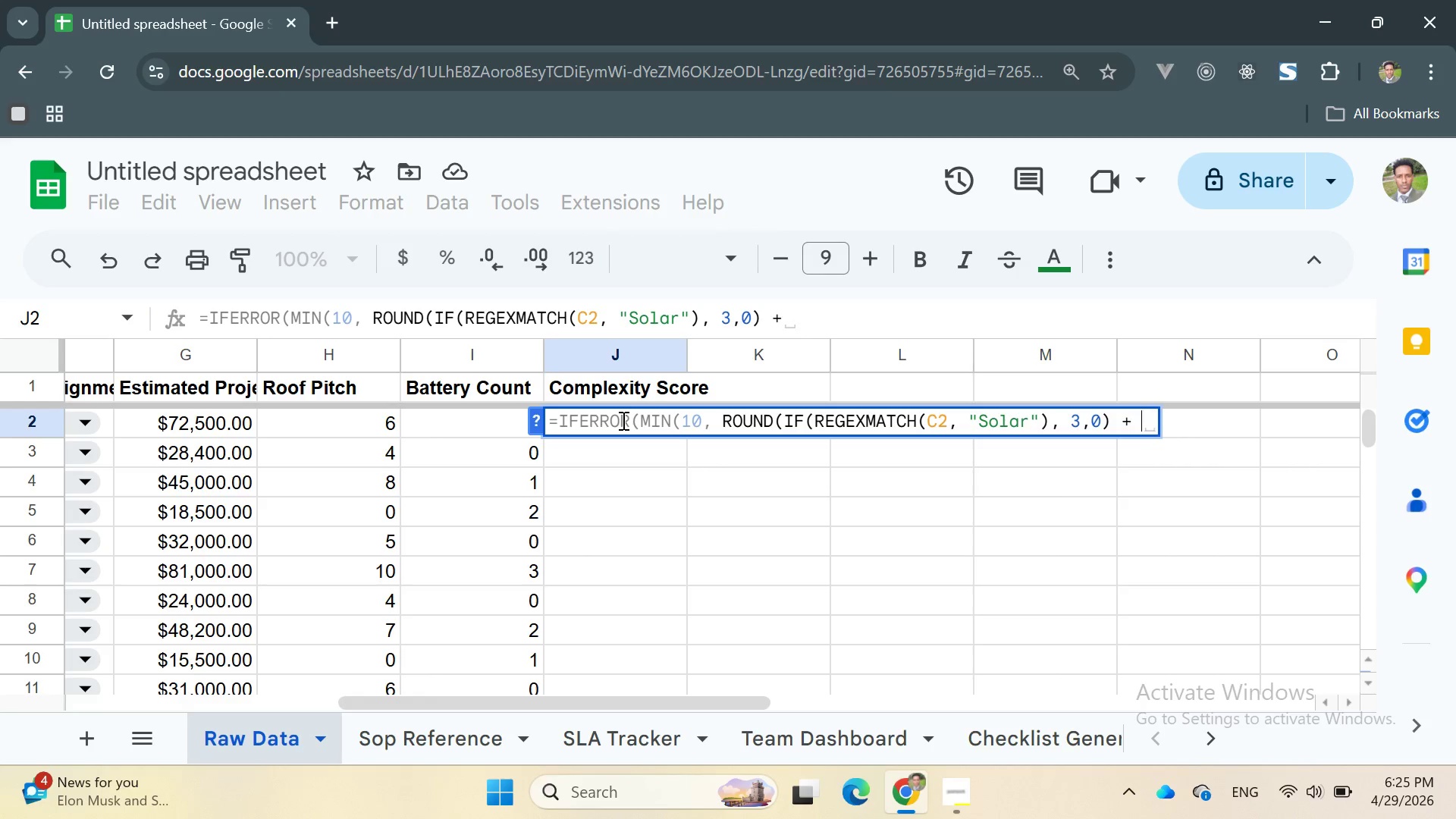 
key(Space)
 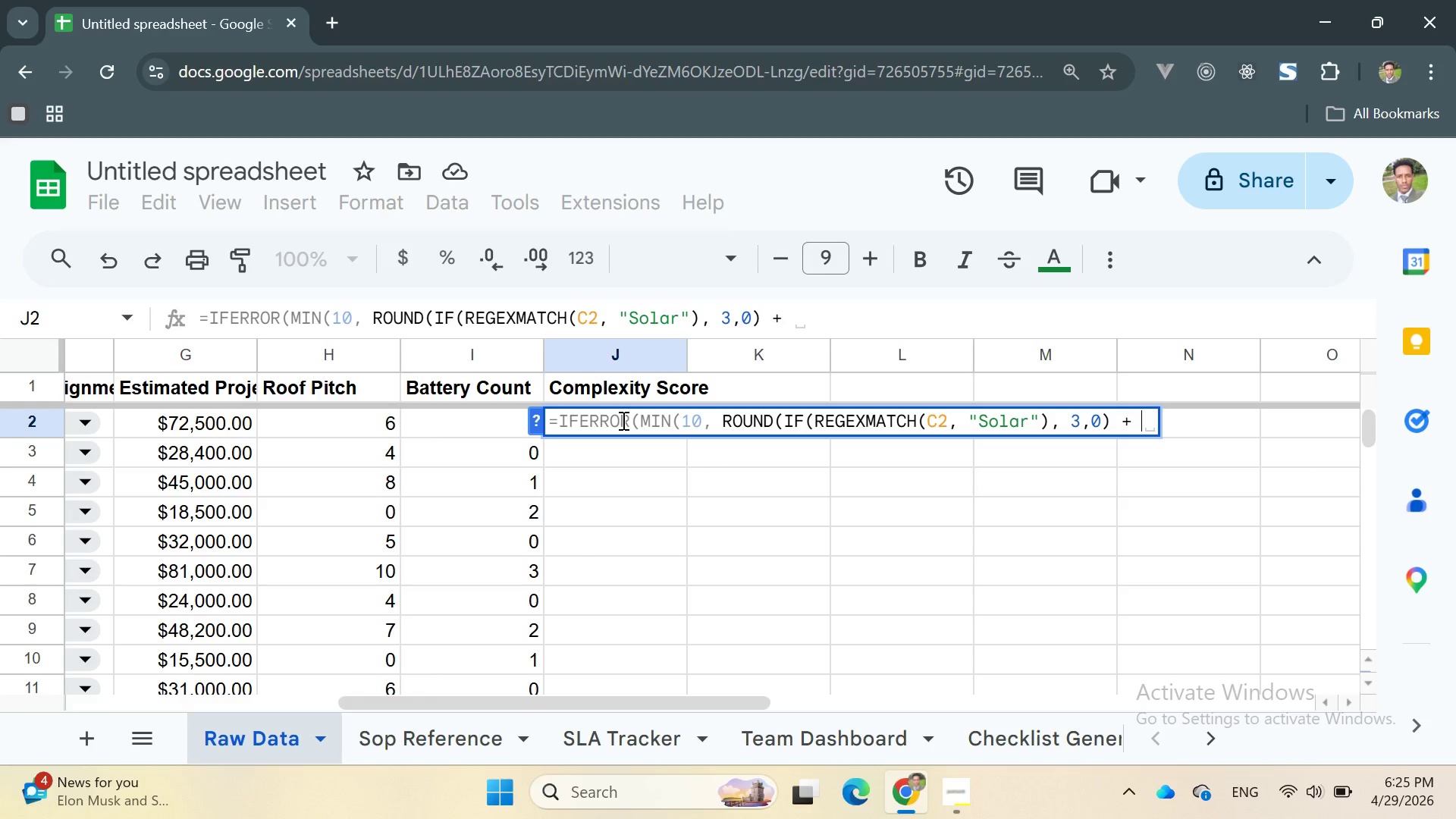 
type(if)
key(Backspace)
key(Backspace)
type(id)
key(Backspace)
key(Backspace)
key(Backspace)
type(IF)
key(Backspace)
key(Backspace)
type( IF)
 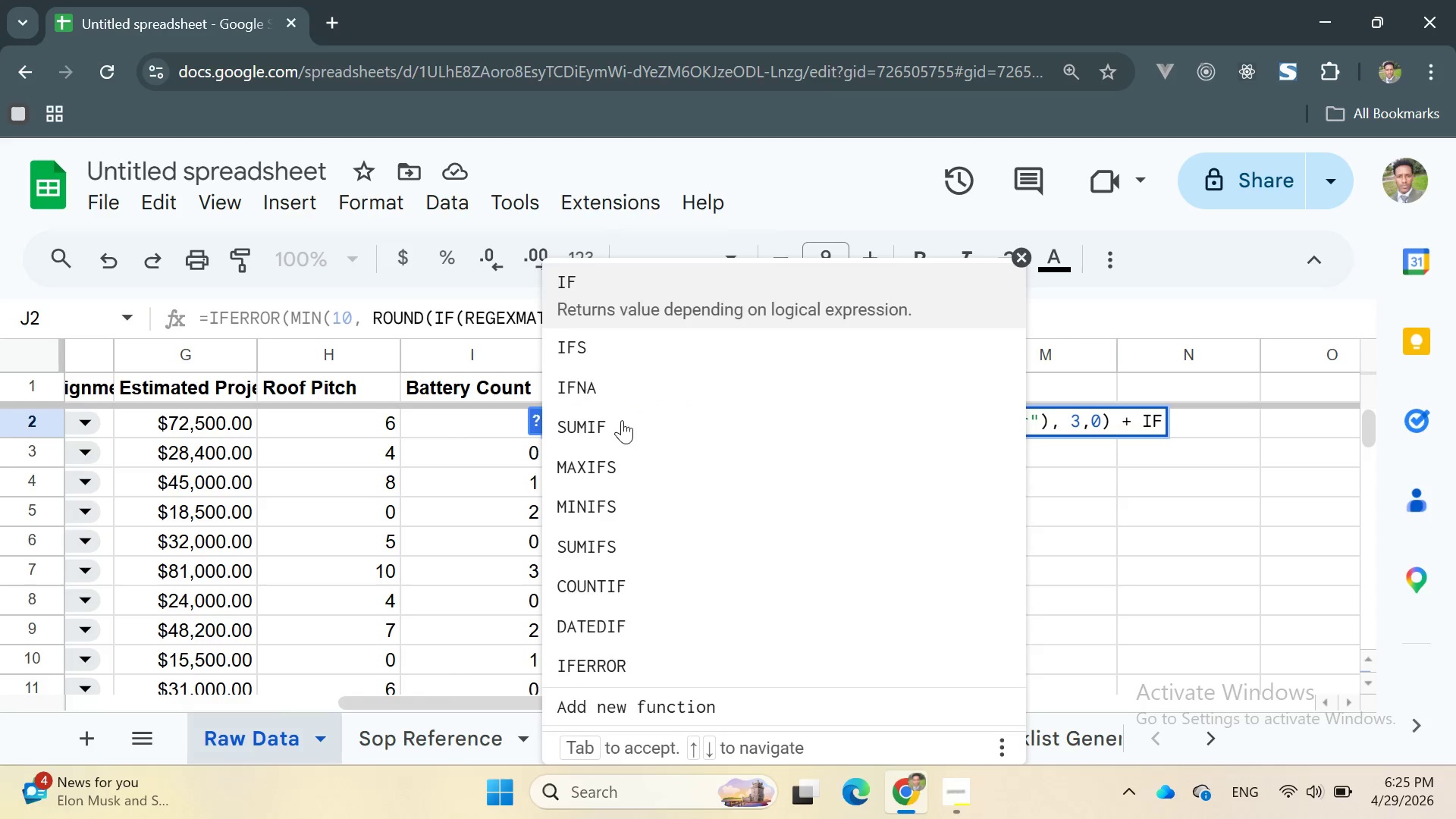 
key(Enter)
 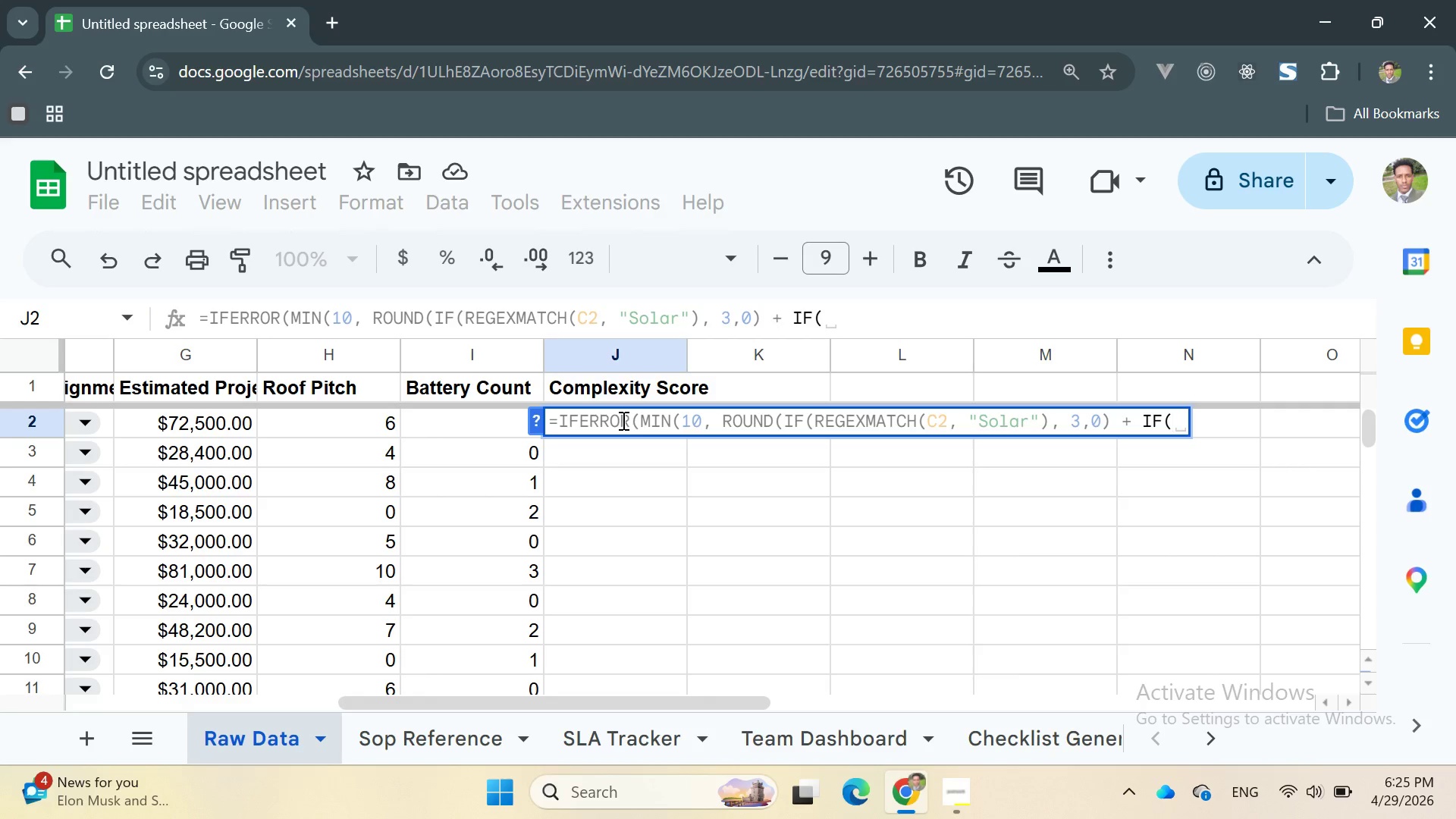 
type(REGE)
 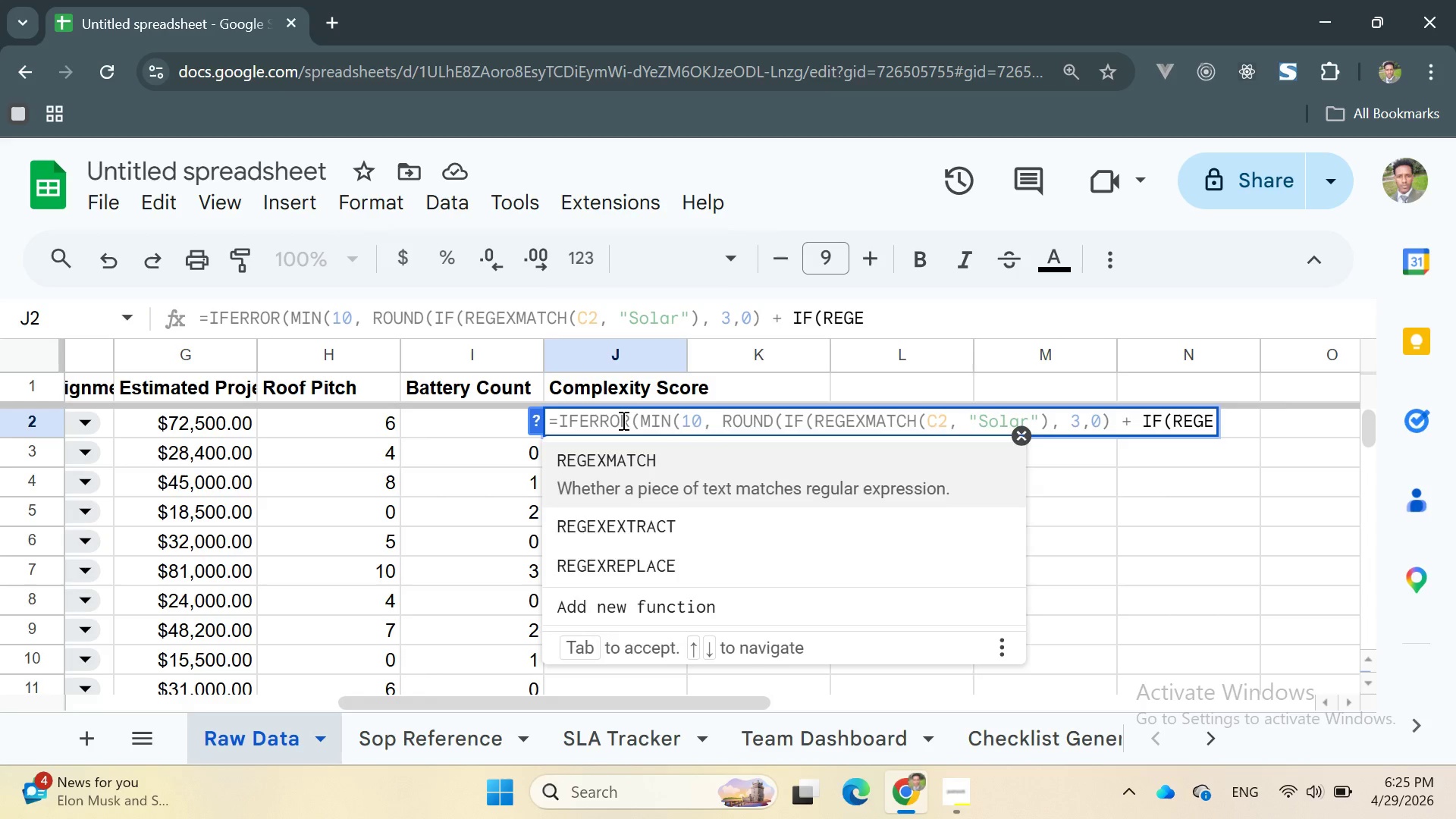 
key(Enter)
 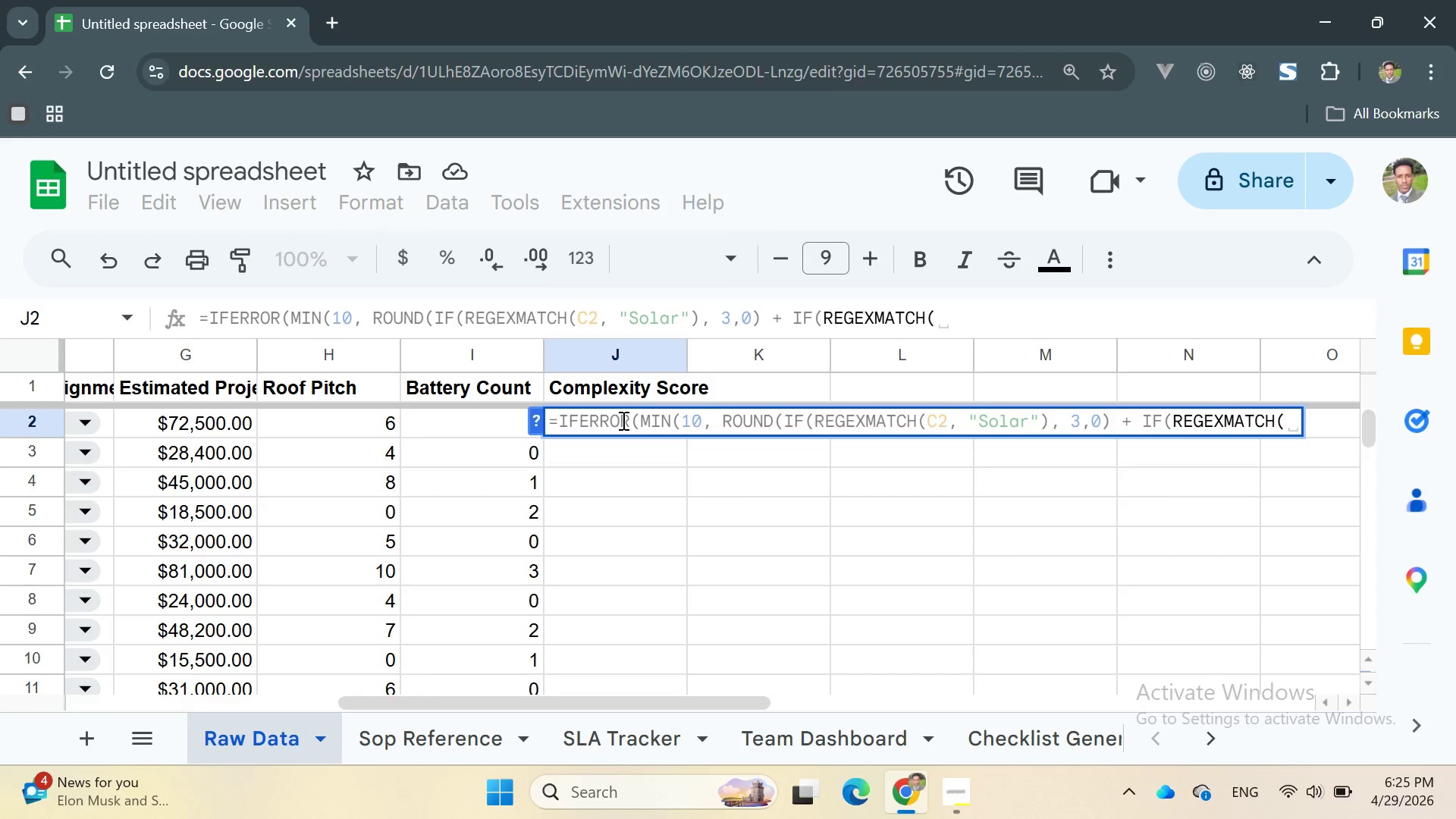 
type(C2, "")
 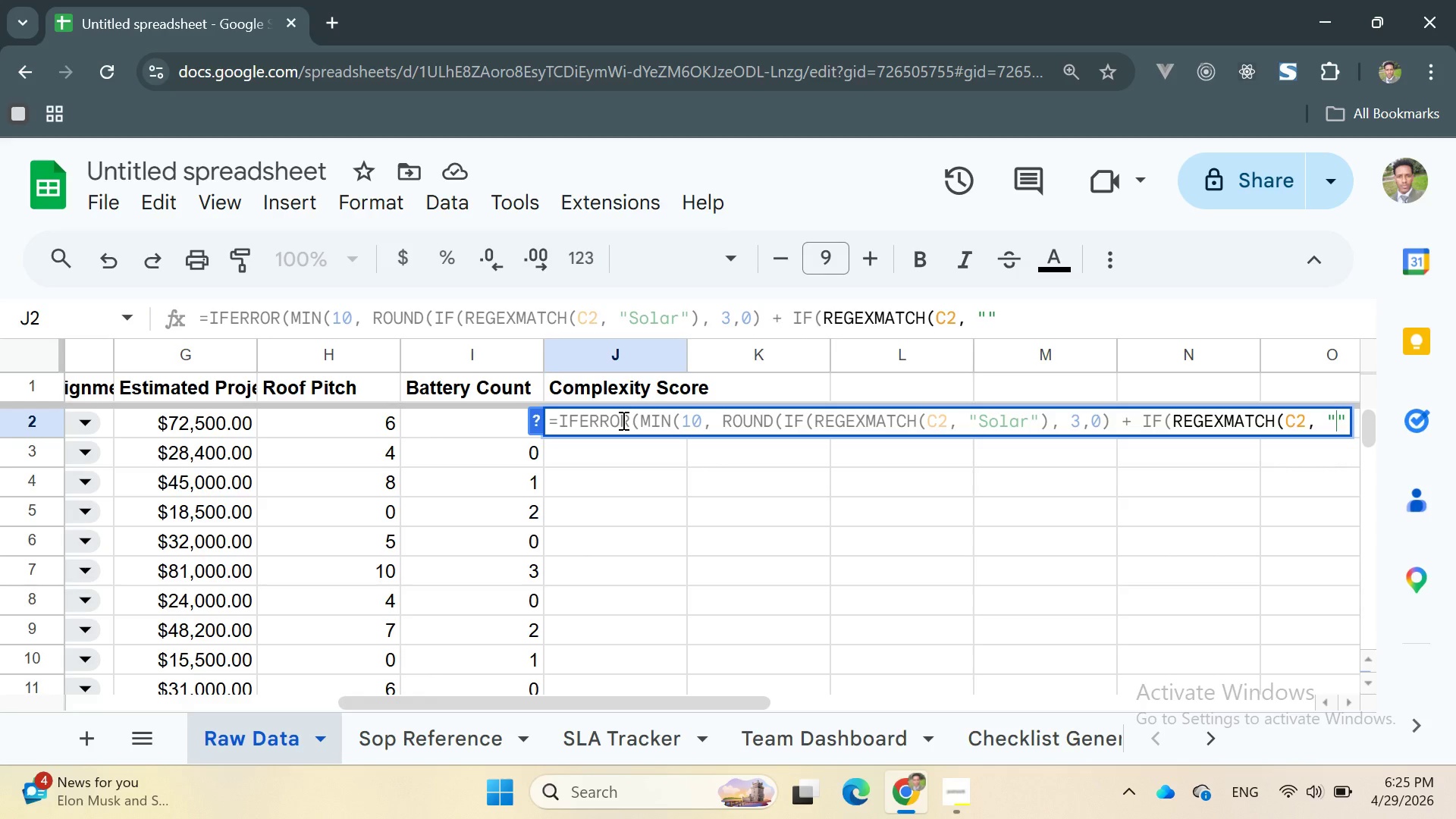 
 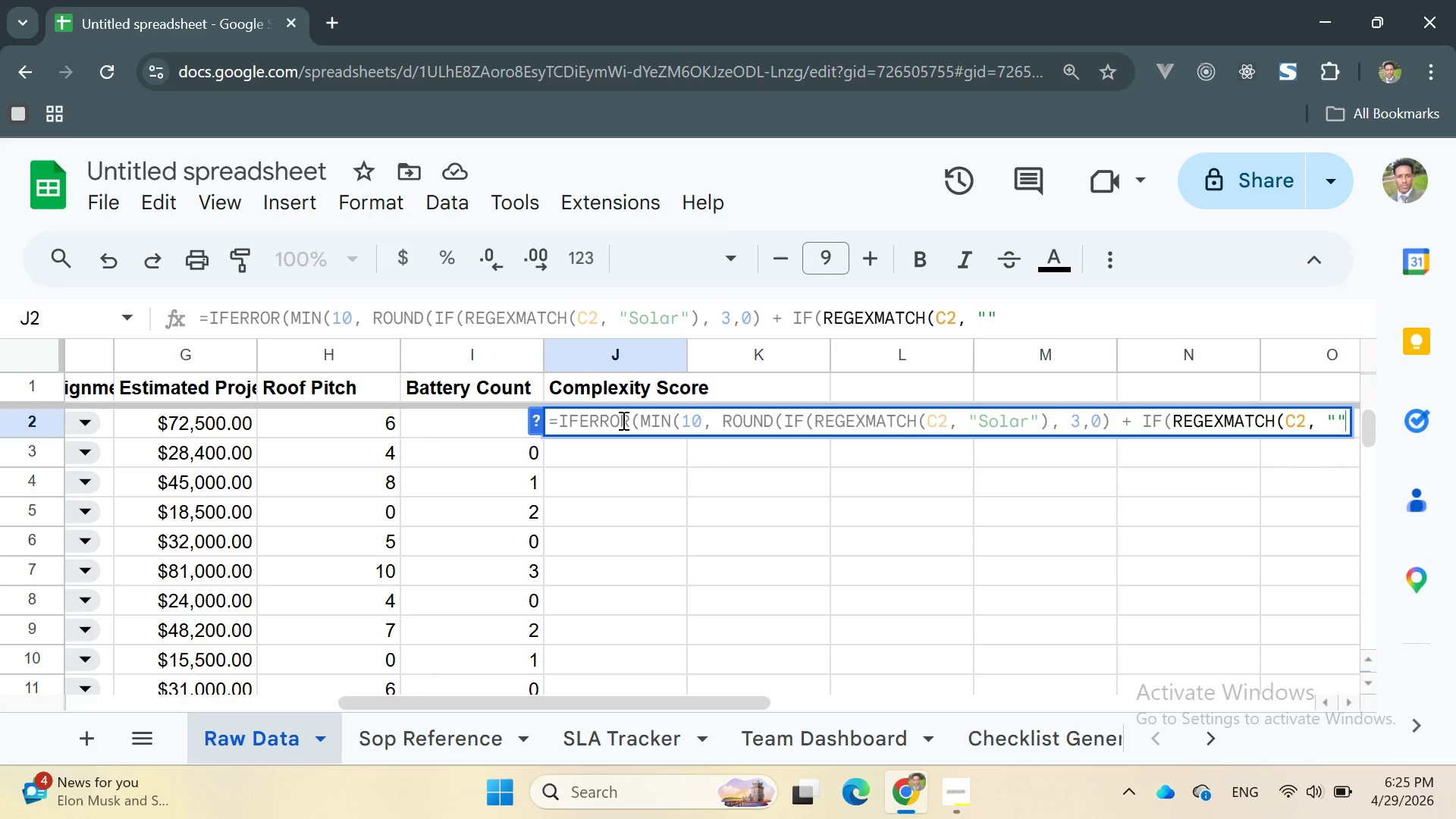 
key(ArrowLeft)
 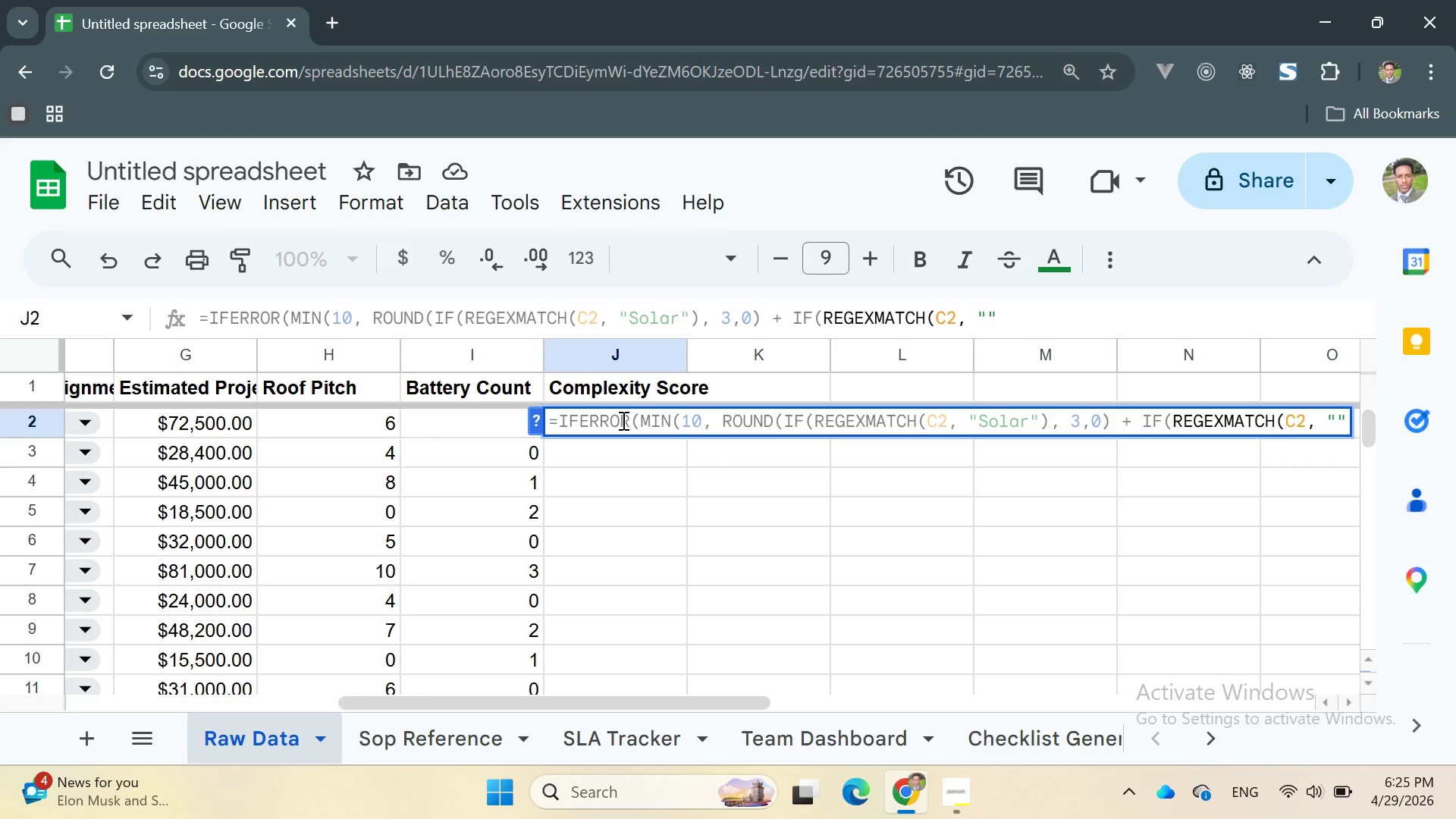 
type(Battery)
 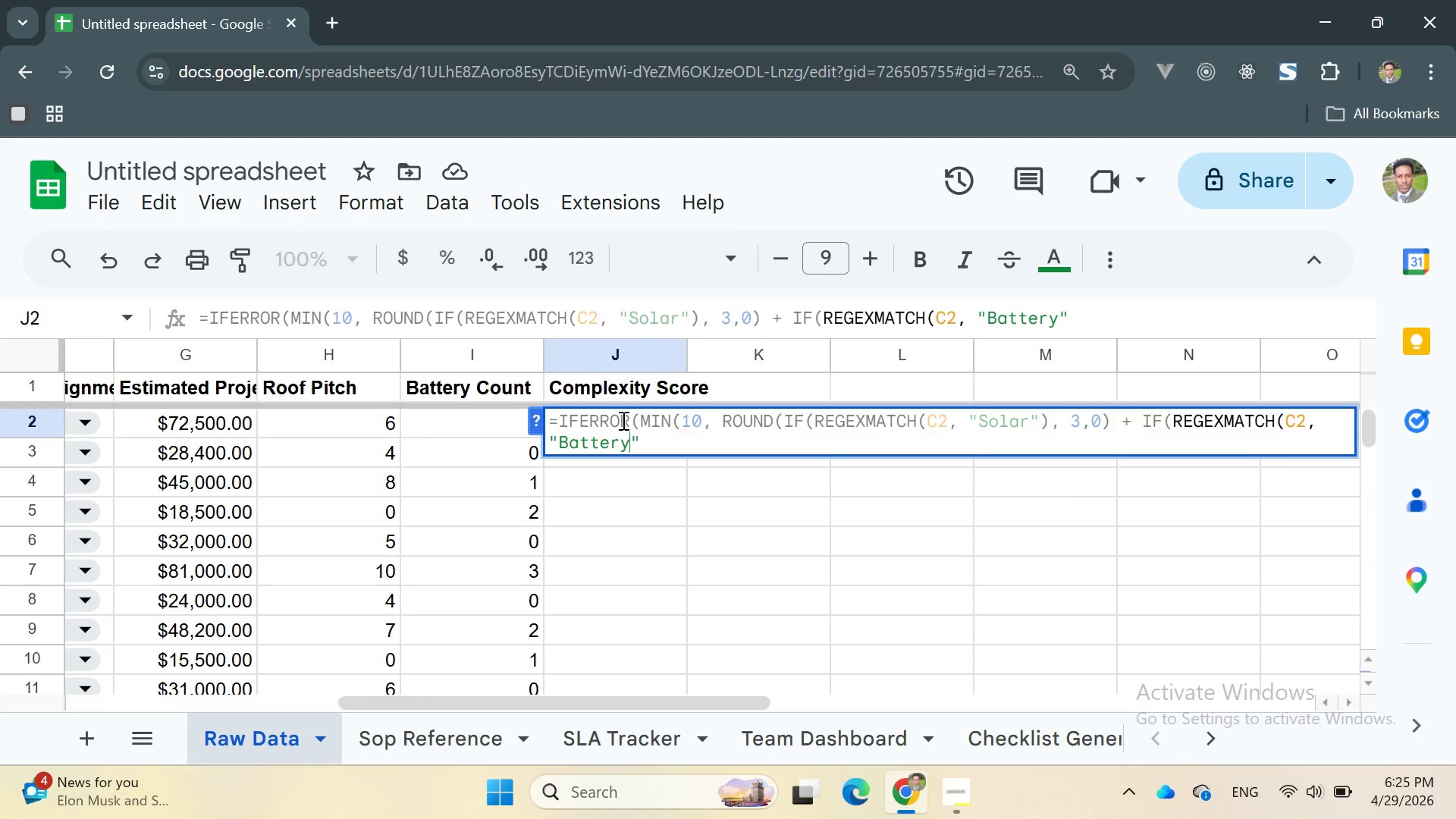 
key(ArrowRight)
 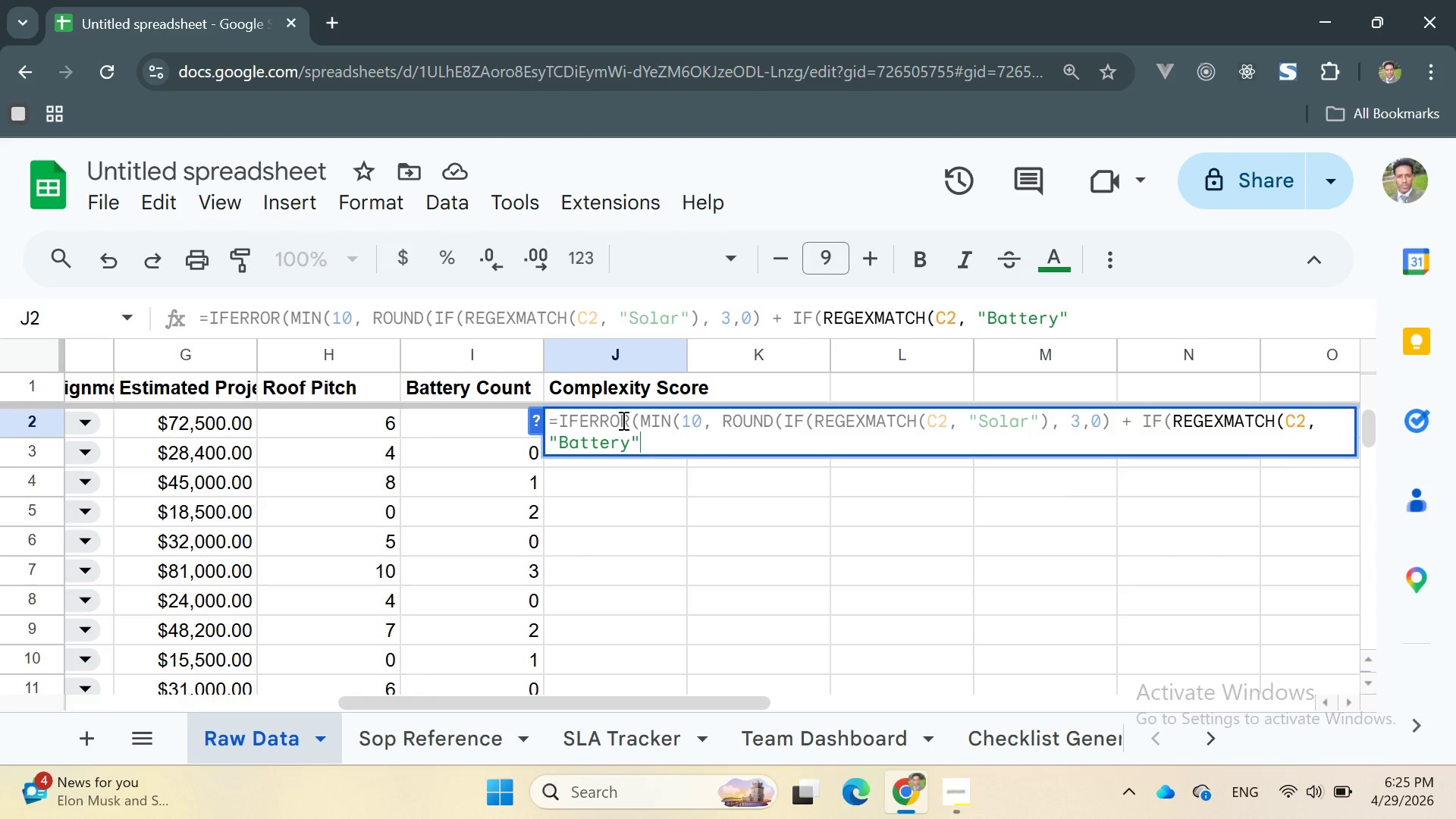 
key(Shift+0)
 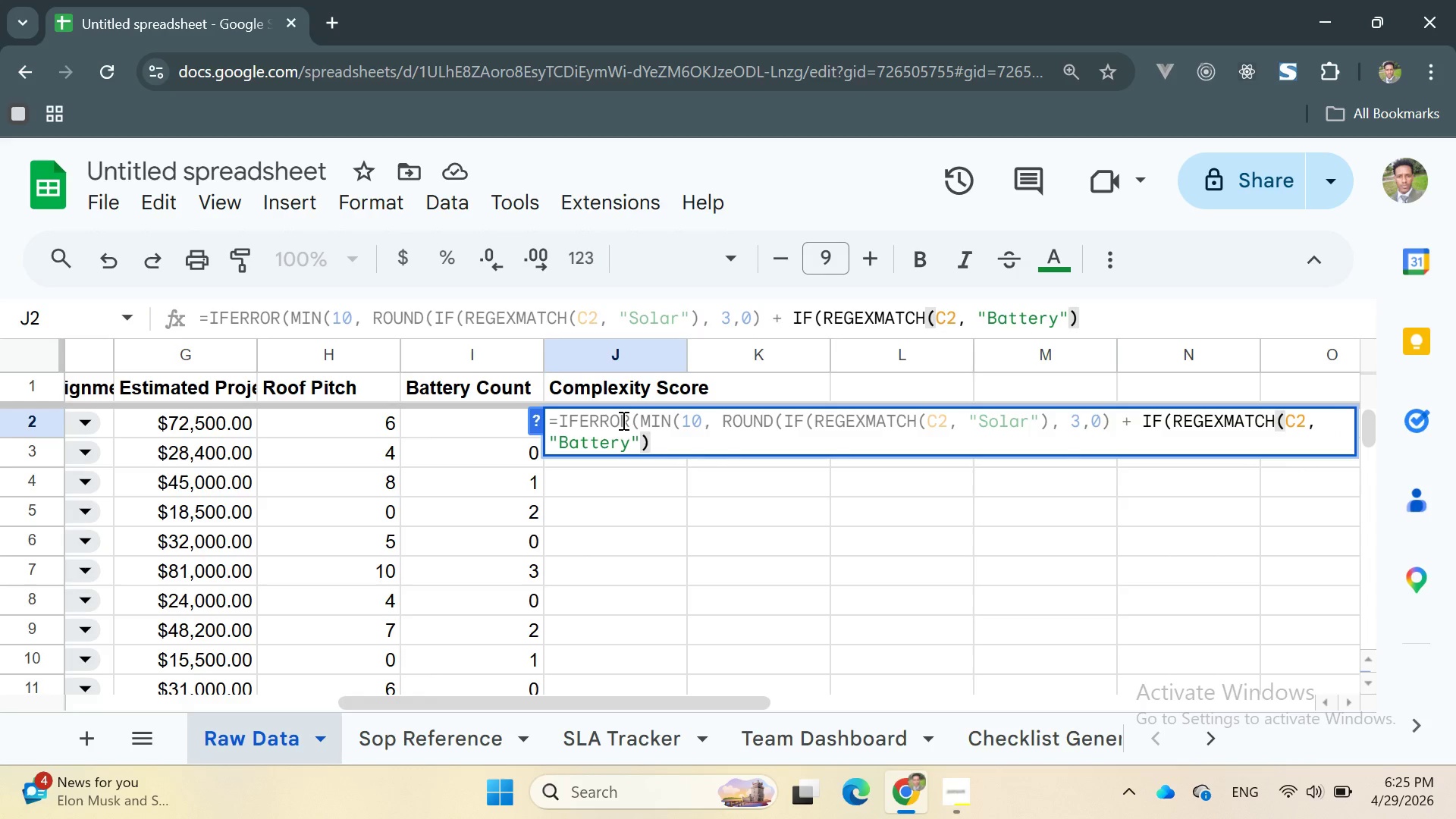 
key(Comma)
 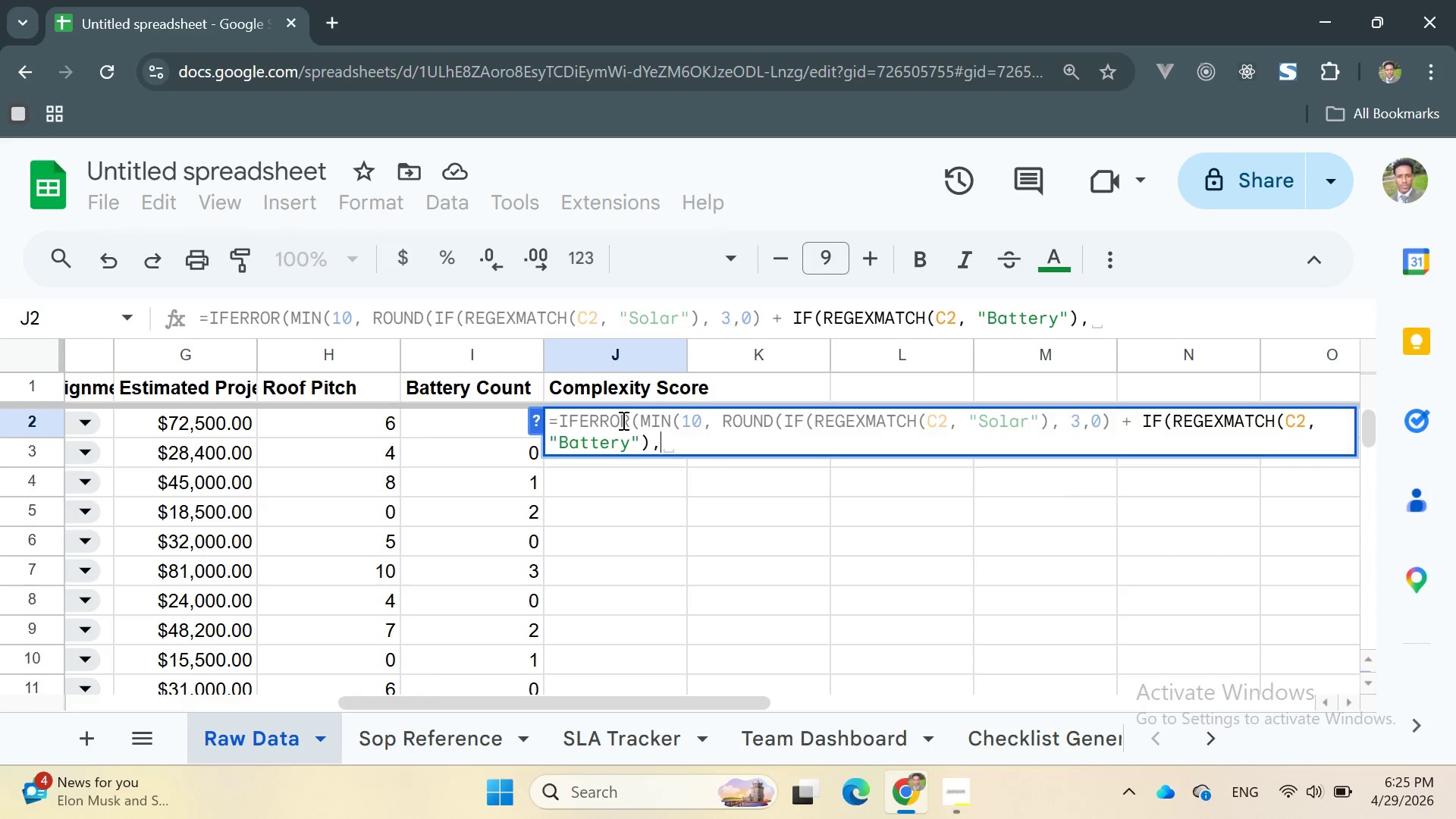 
key(Space)
 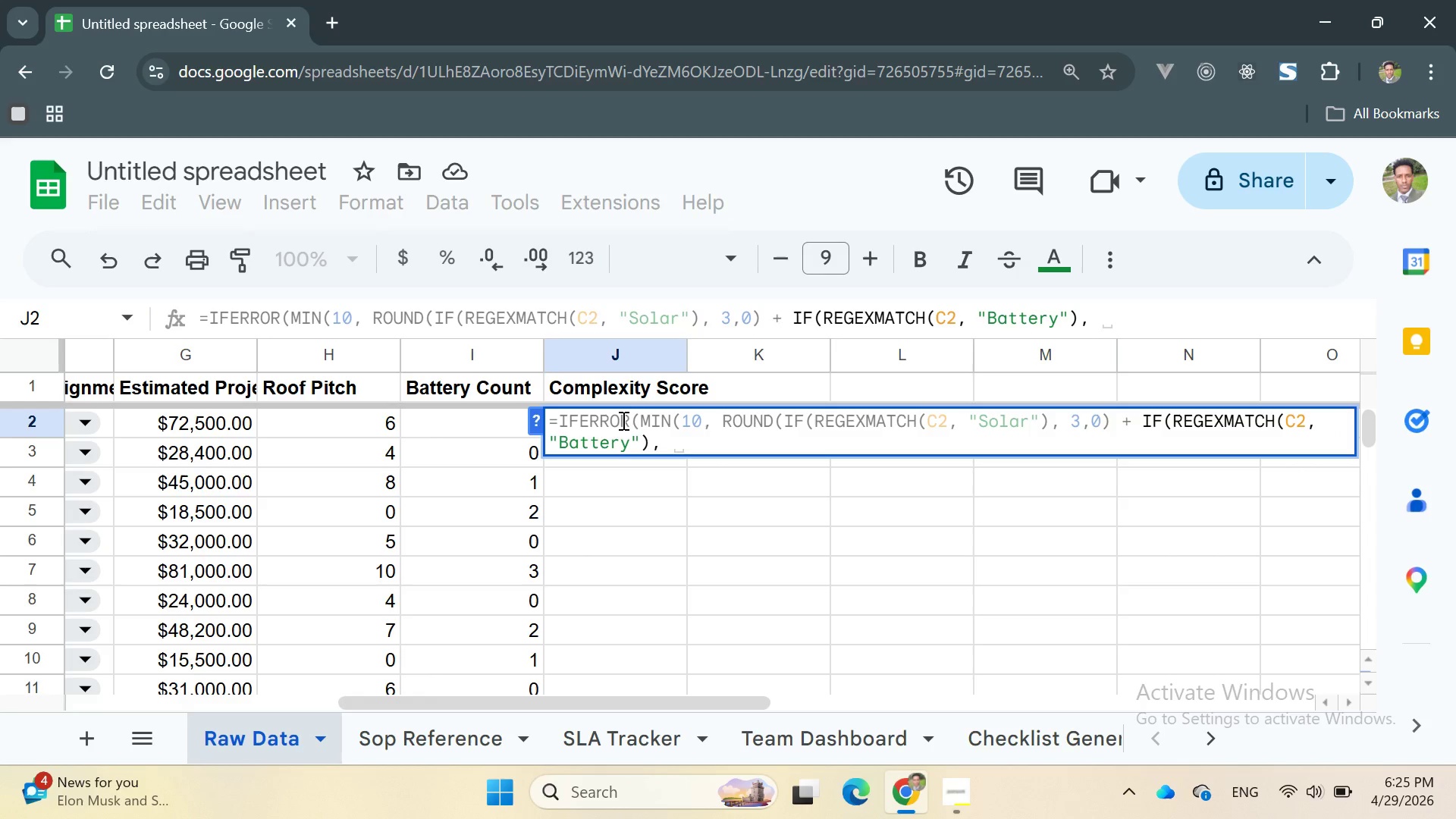 
key(2)
 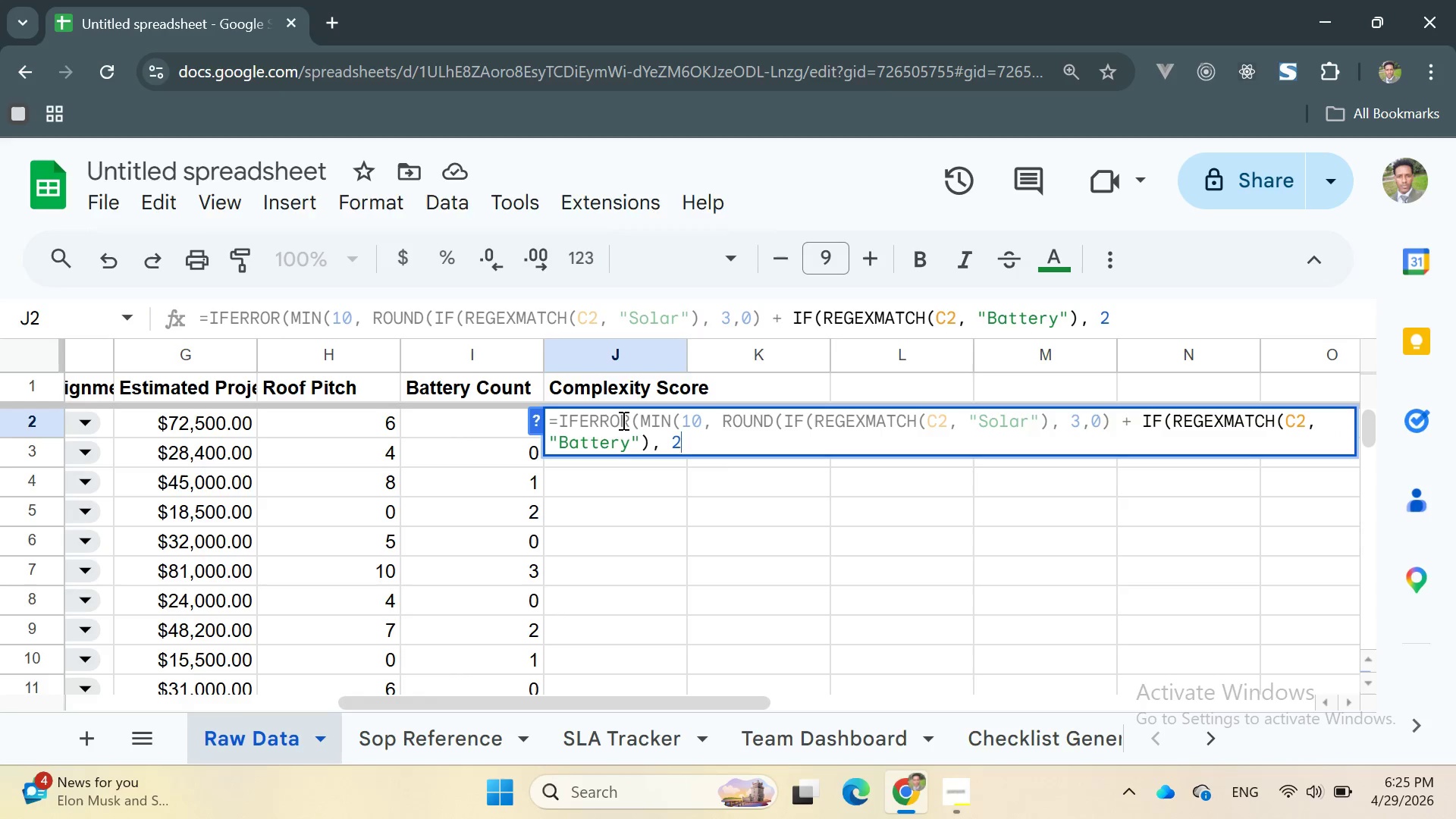 
key(Comma)
 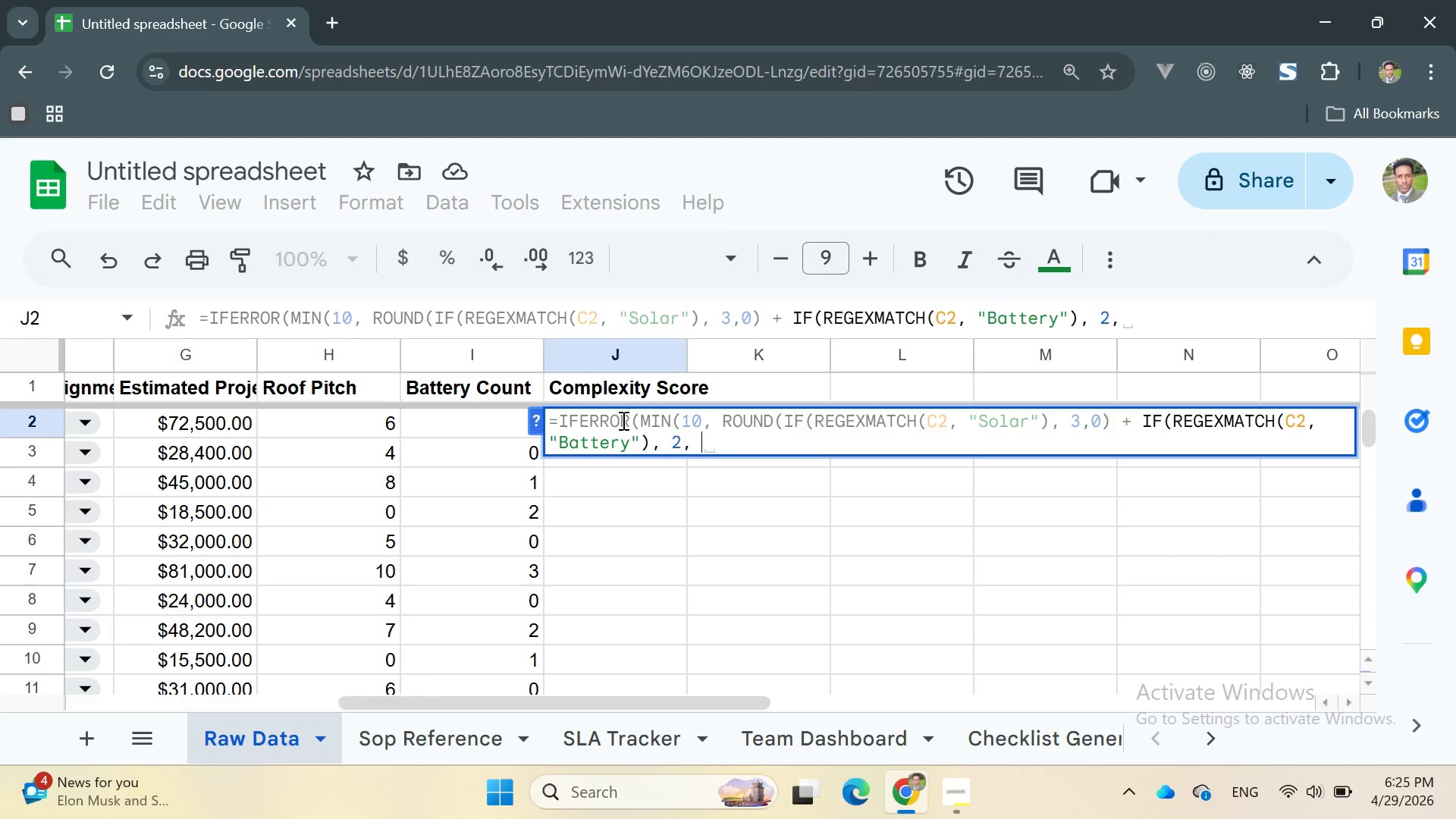 
key(Space)
 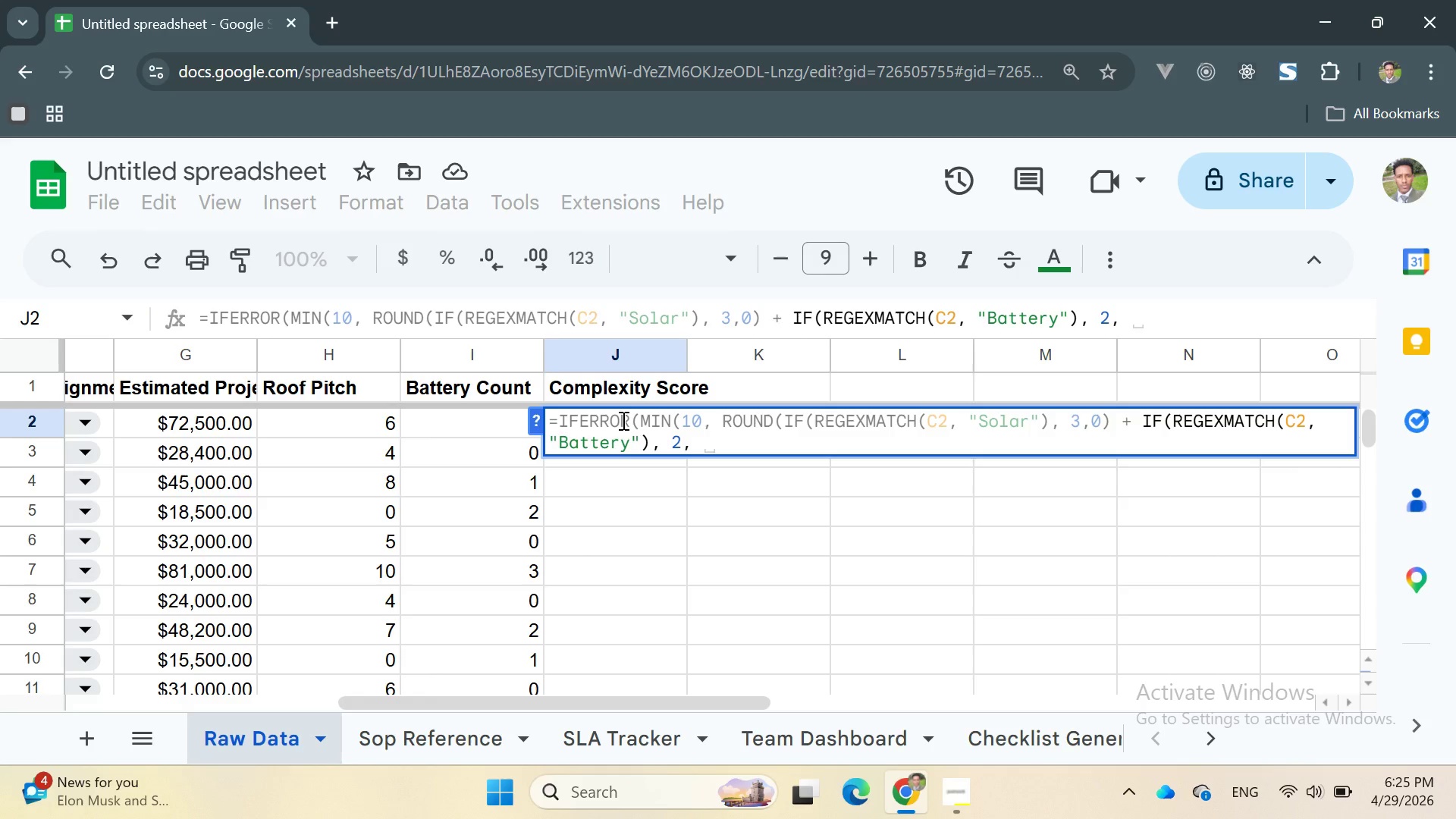 
key(0)
 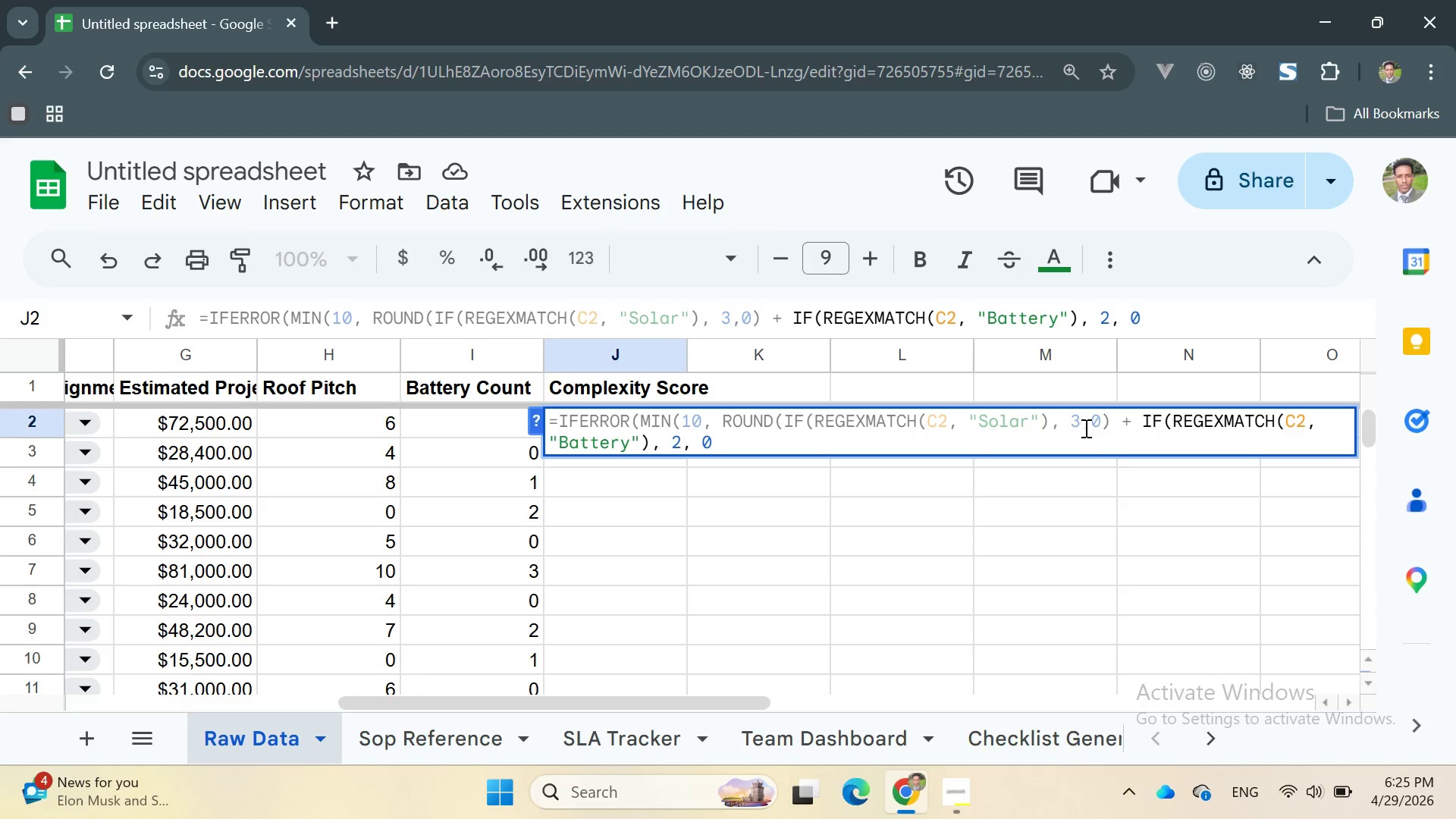 
left_click([1089, 430])
 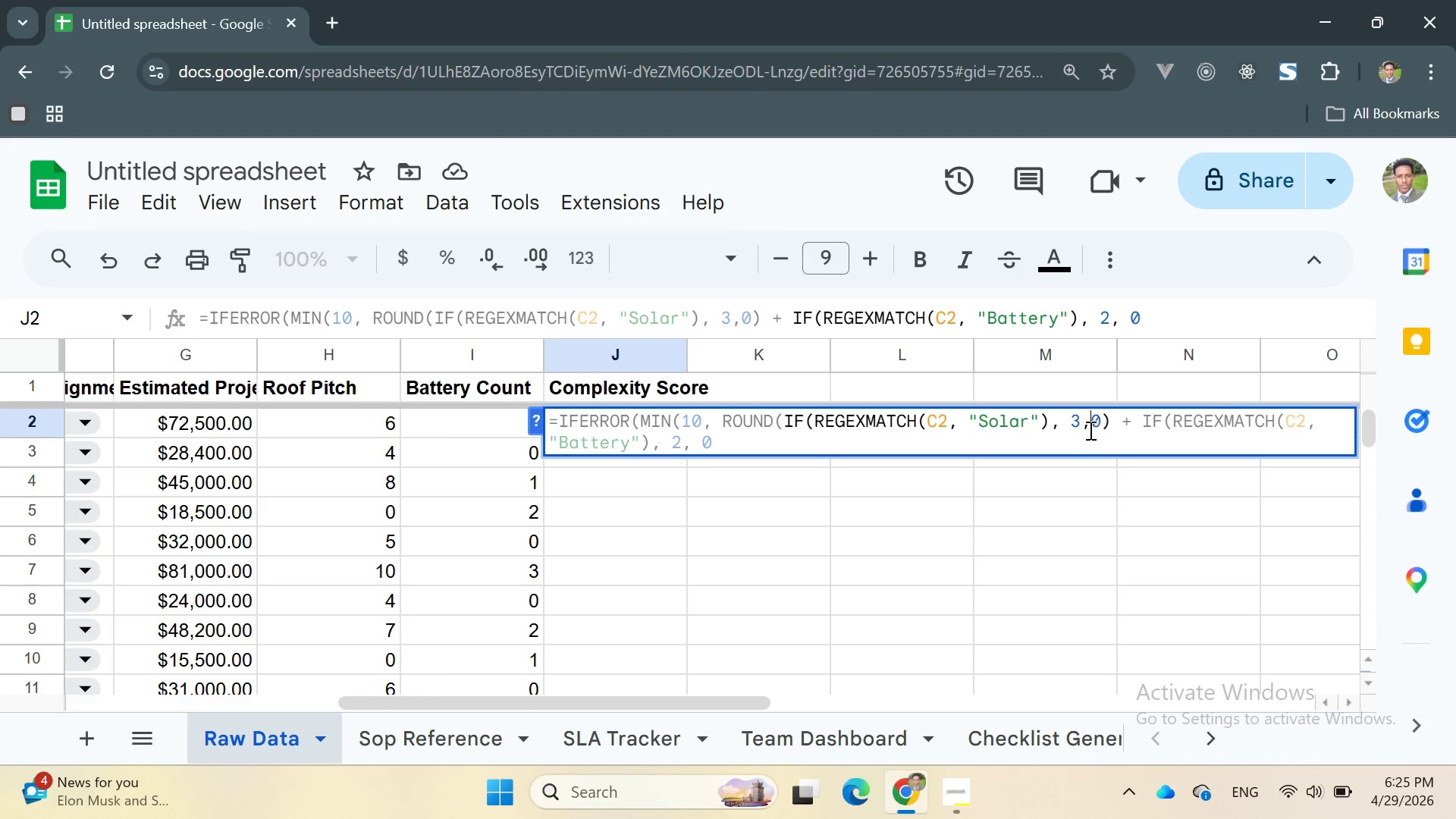 
key(Space)
 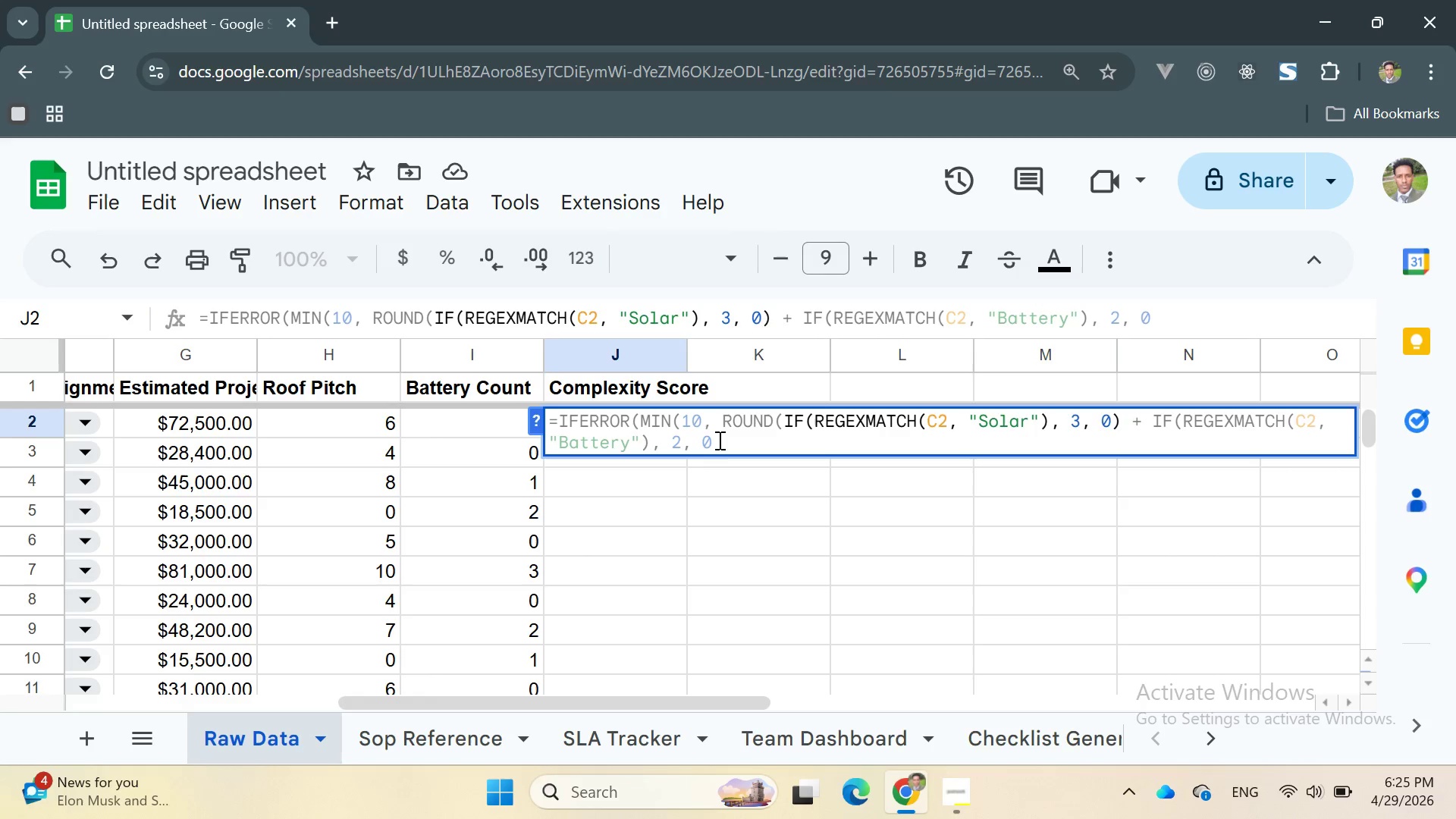 
left_click([717, 441])
 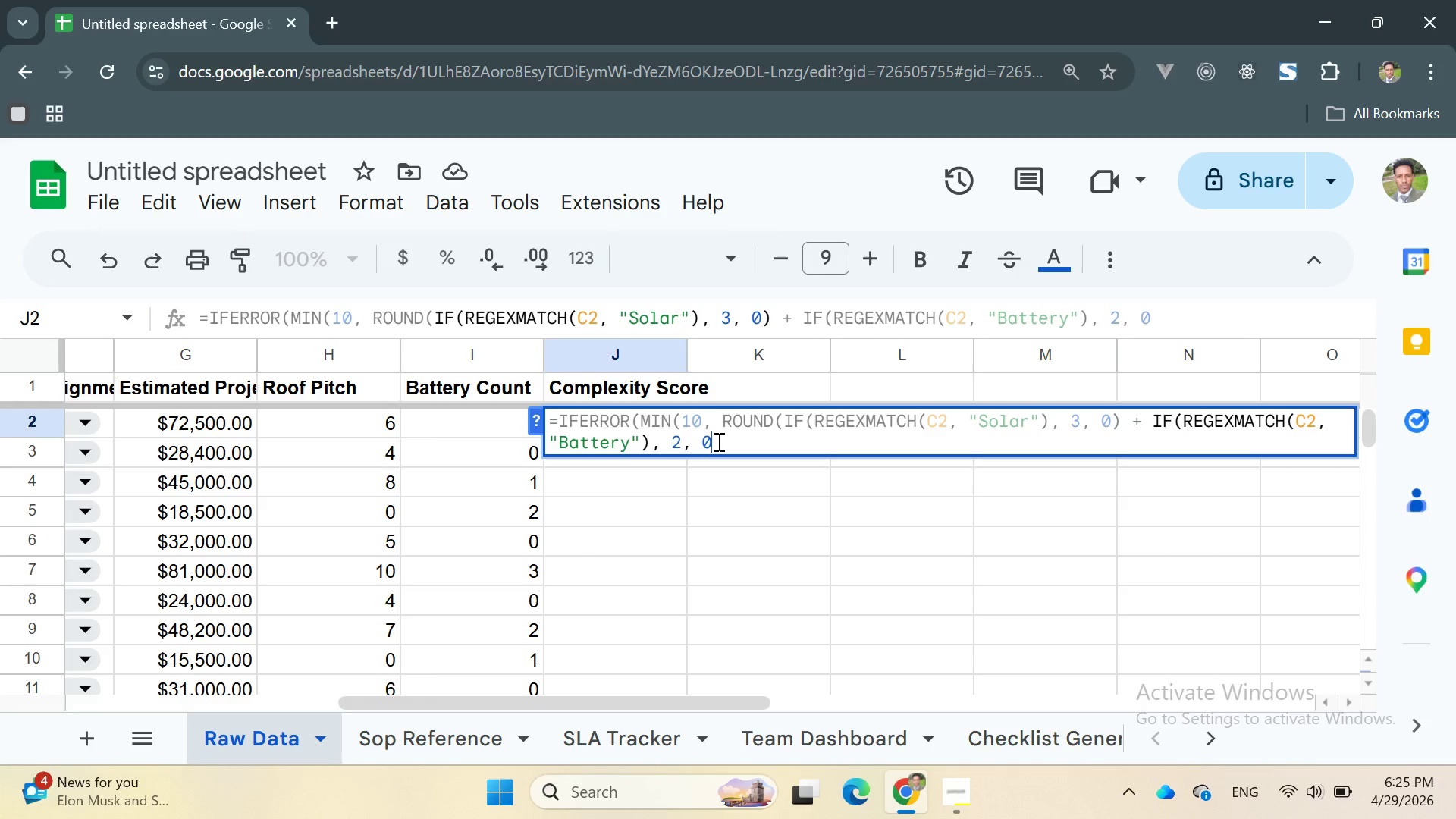 
key(Shift+0)
 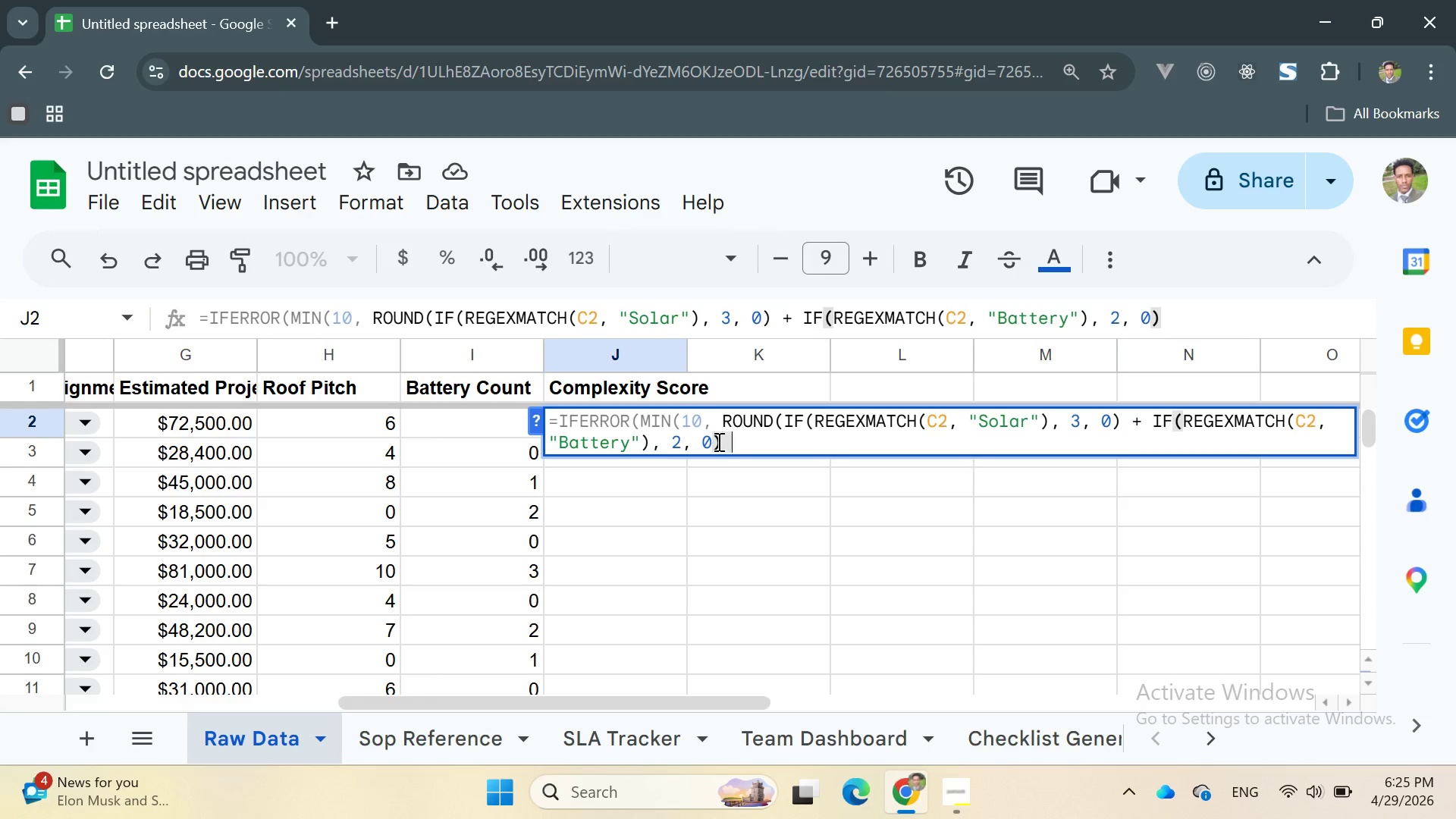 
key(Space)
 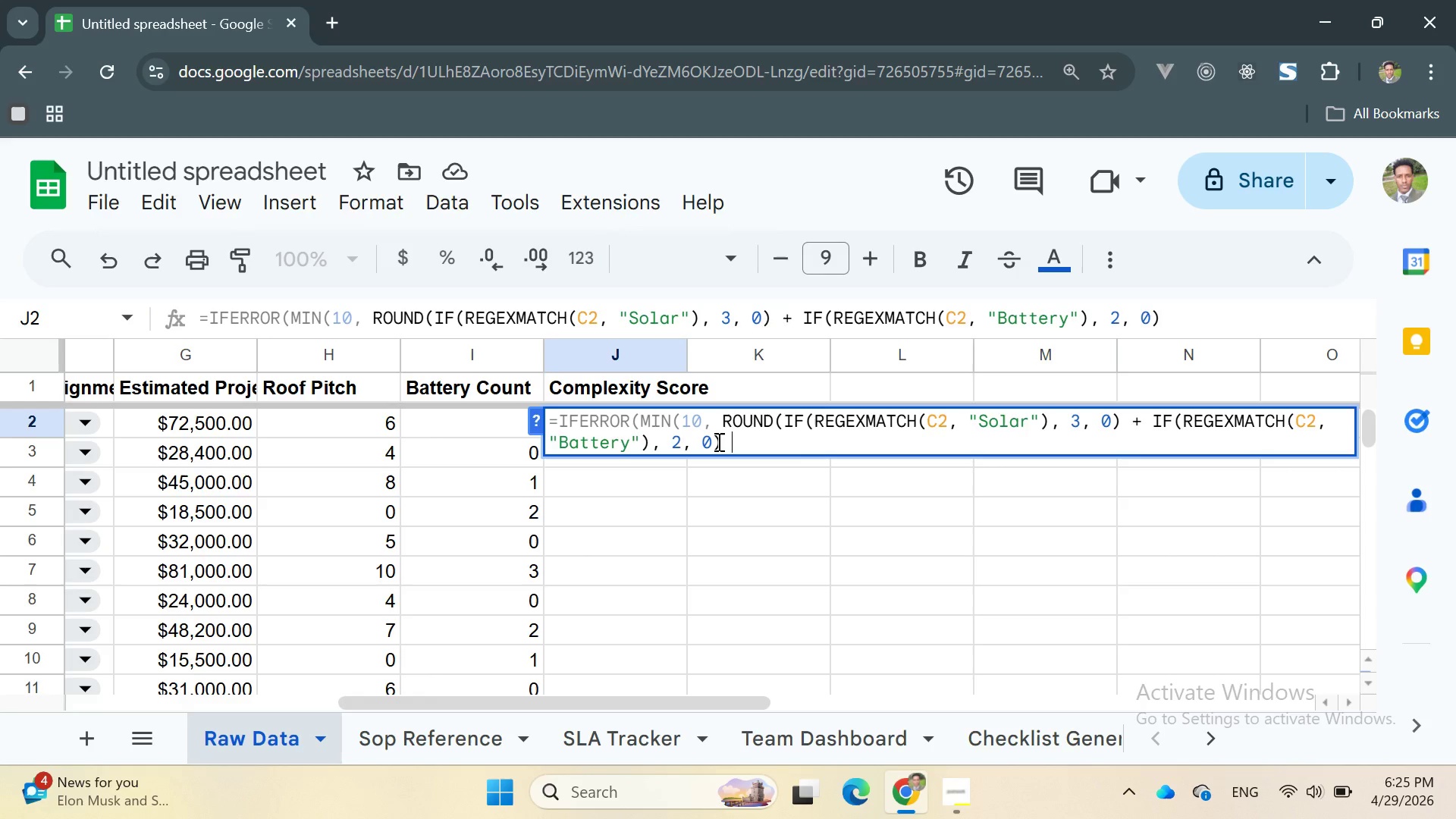 
key(Shift+ShiftRight)
 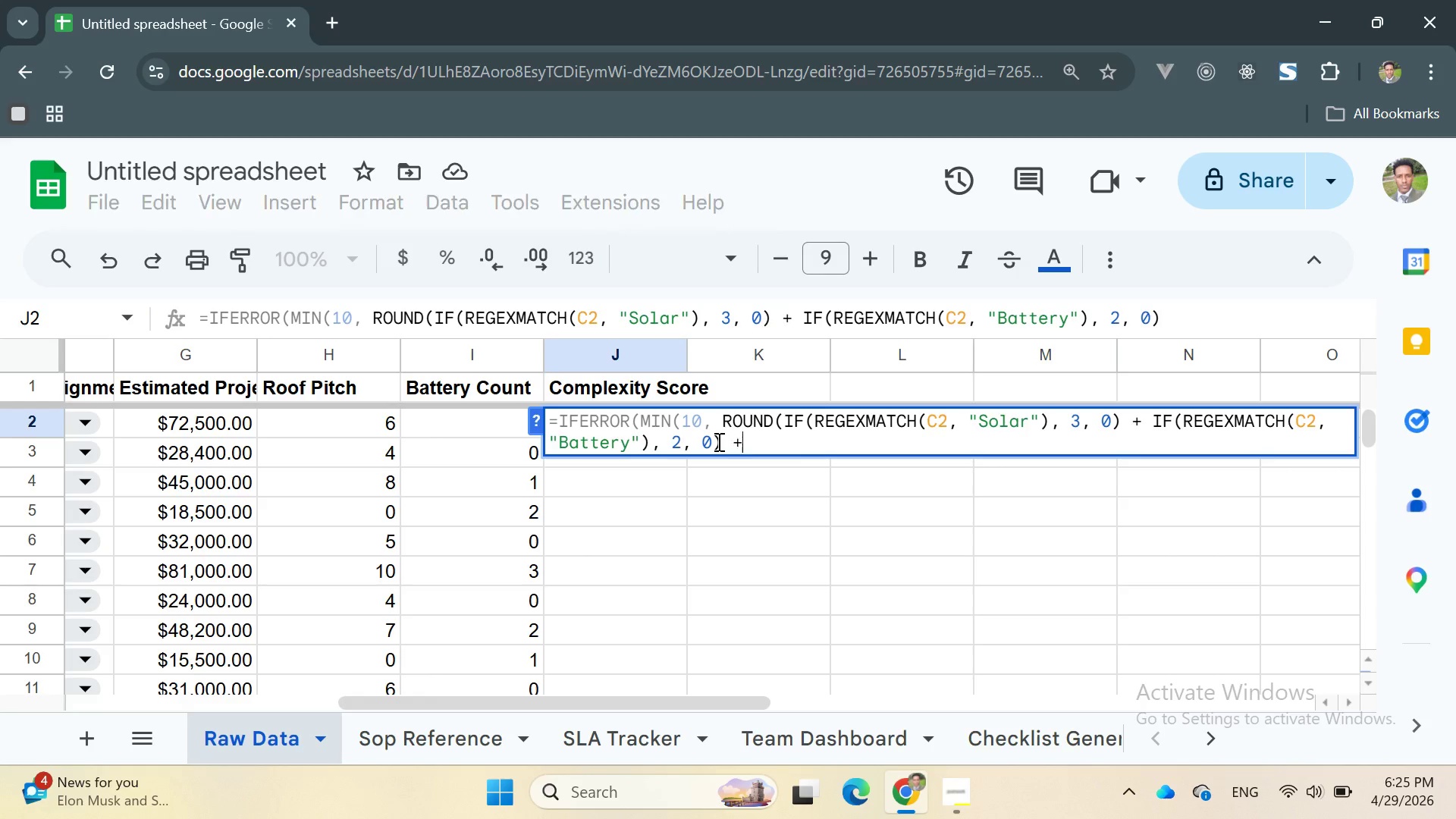 
key(Shift+Equal)
 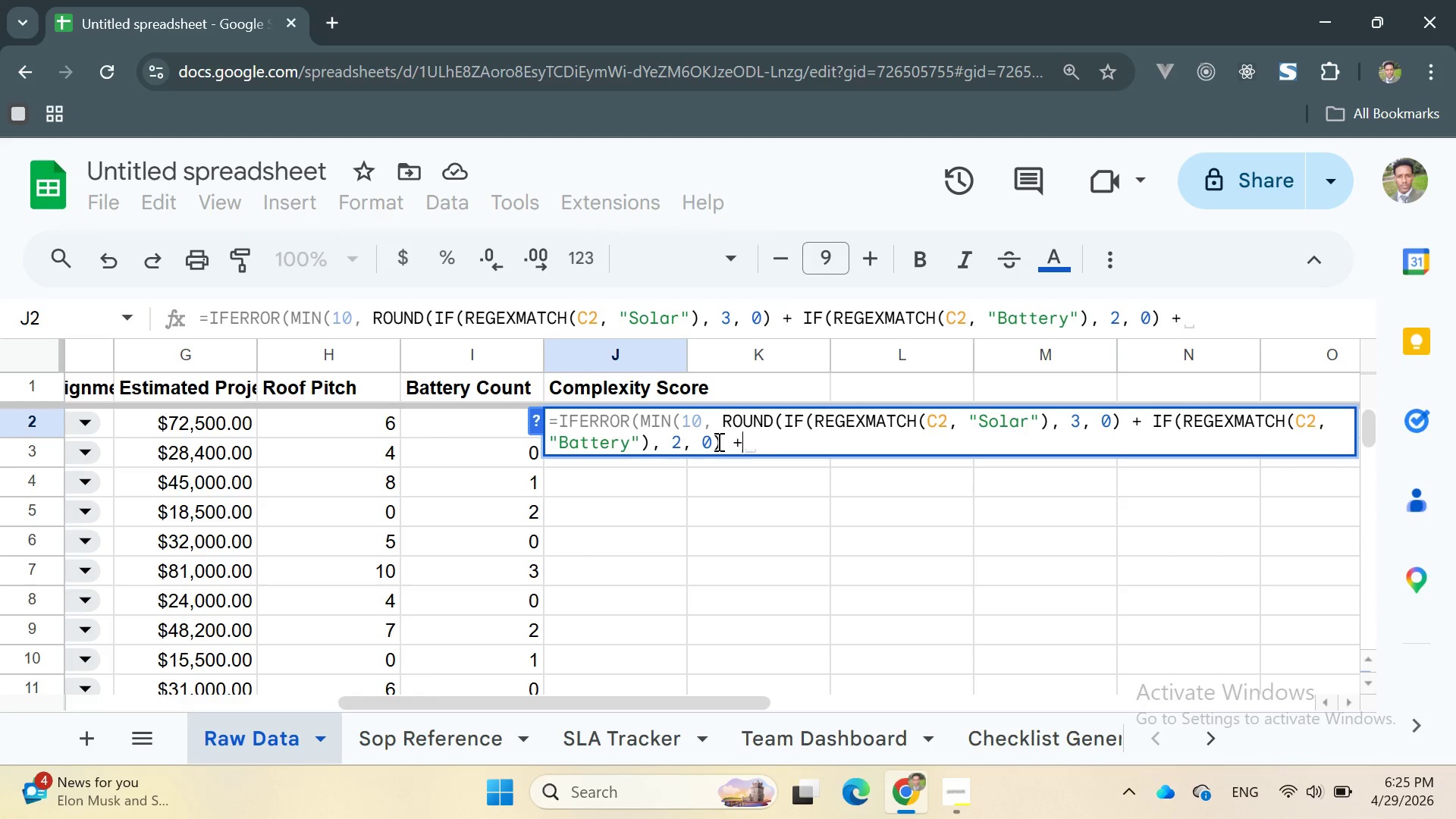 
key(Space)
 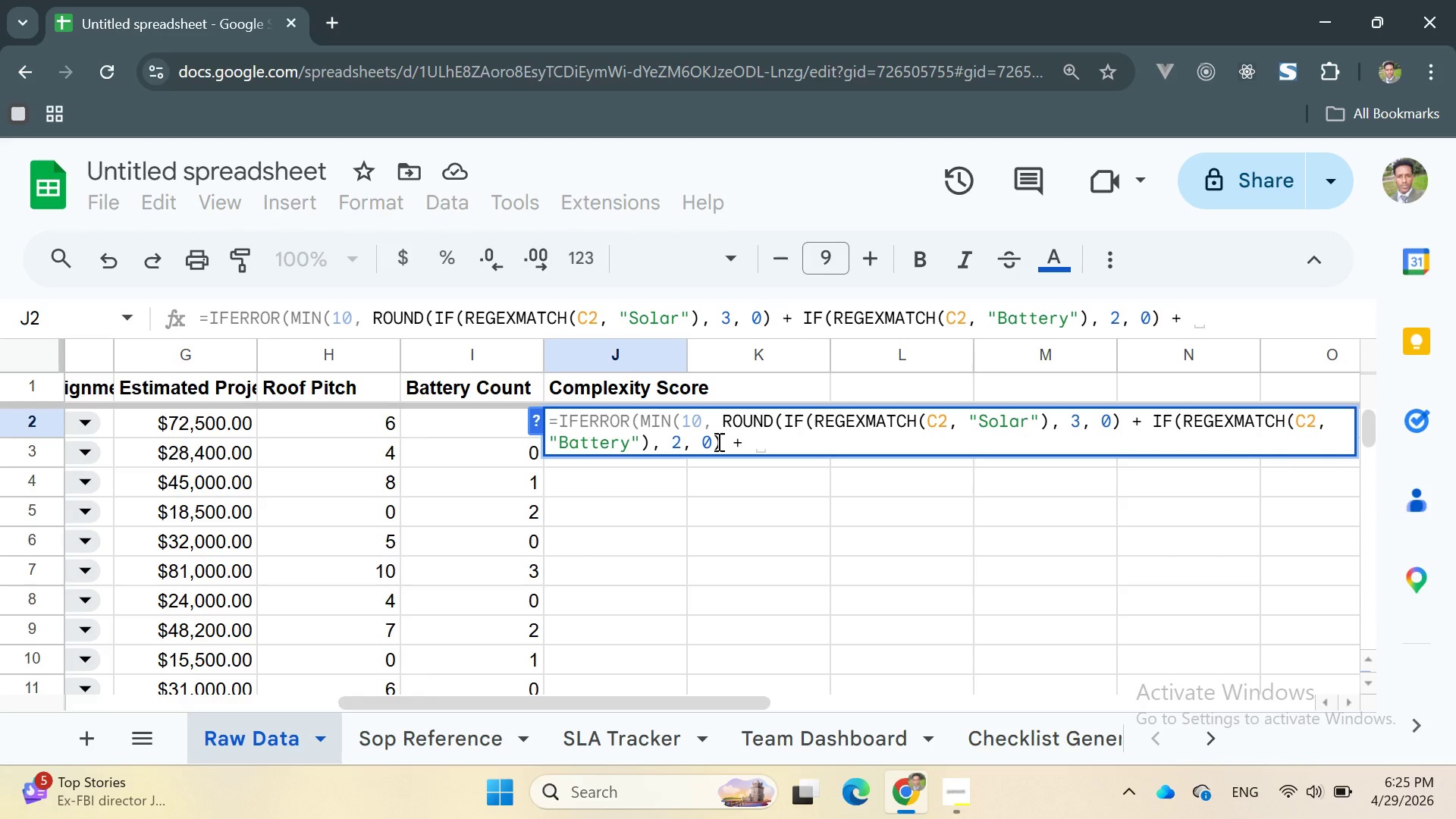 
wait(5.3)
 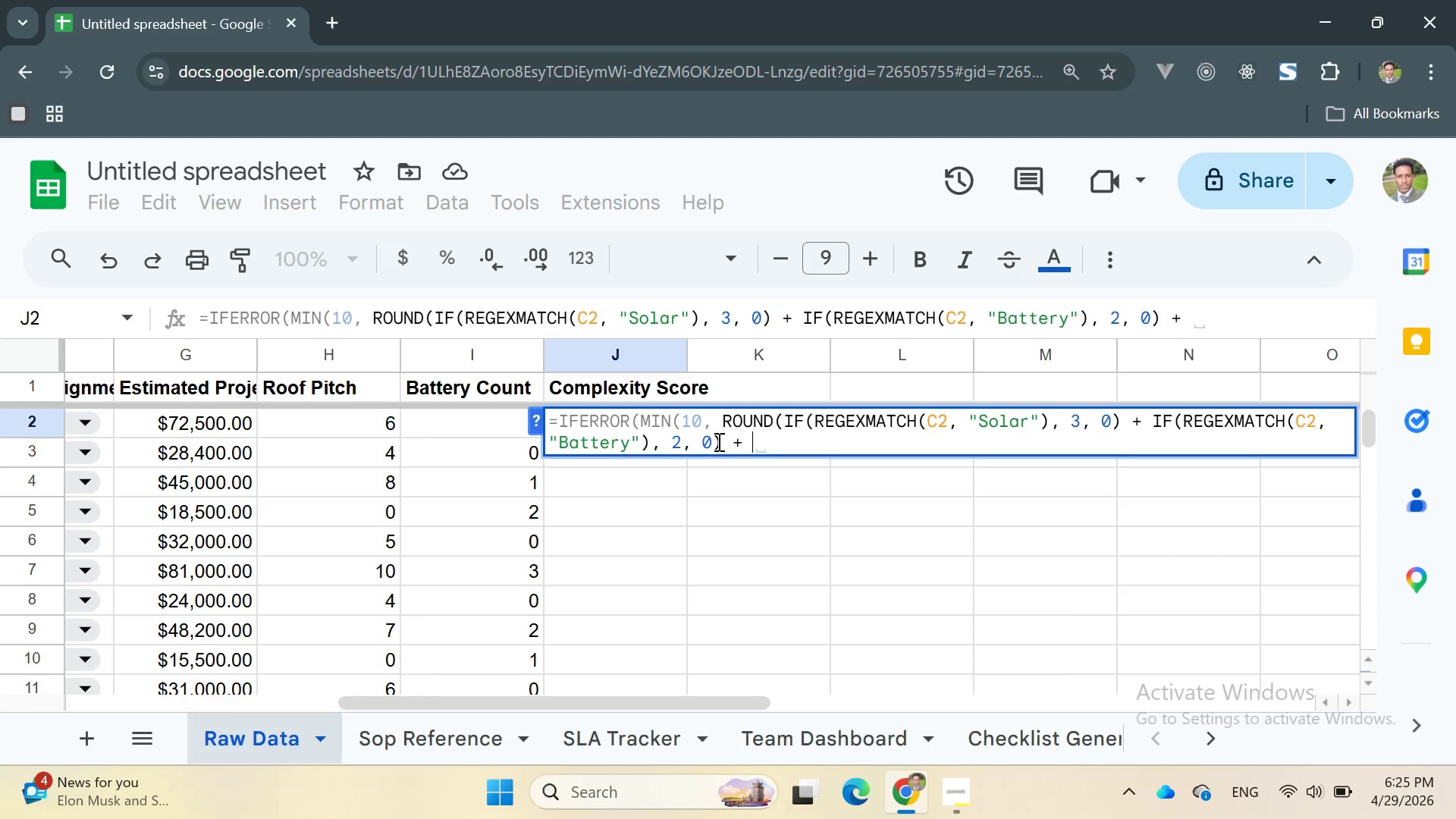 
type(if)
 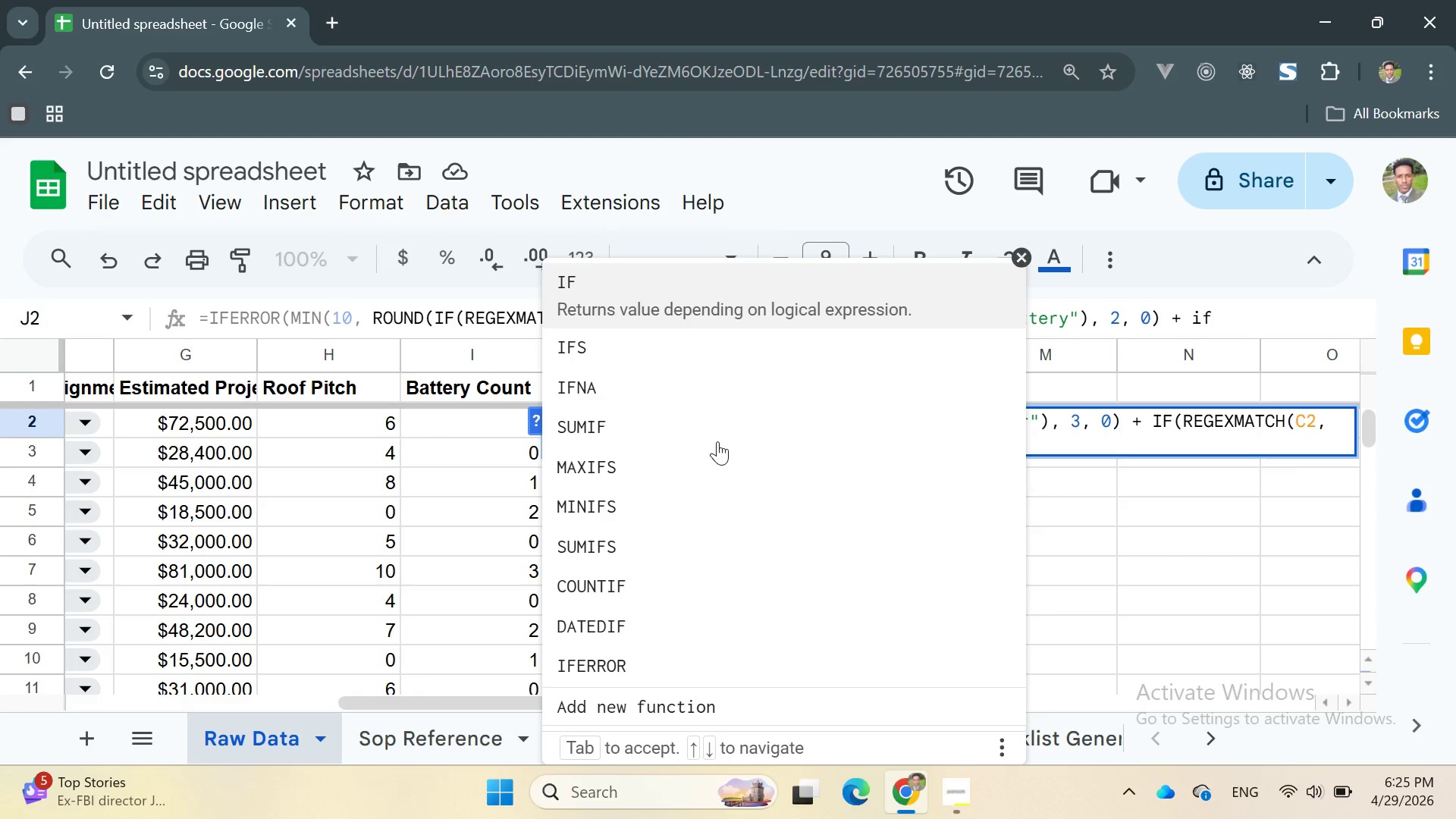 
key(Enter)
 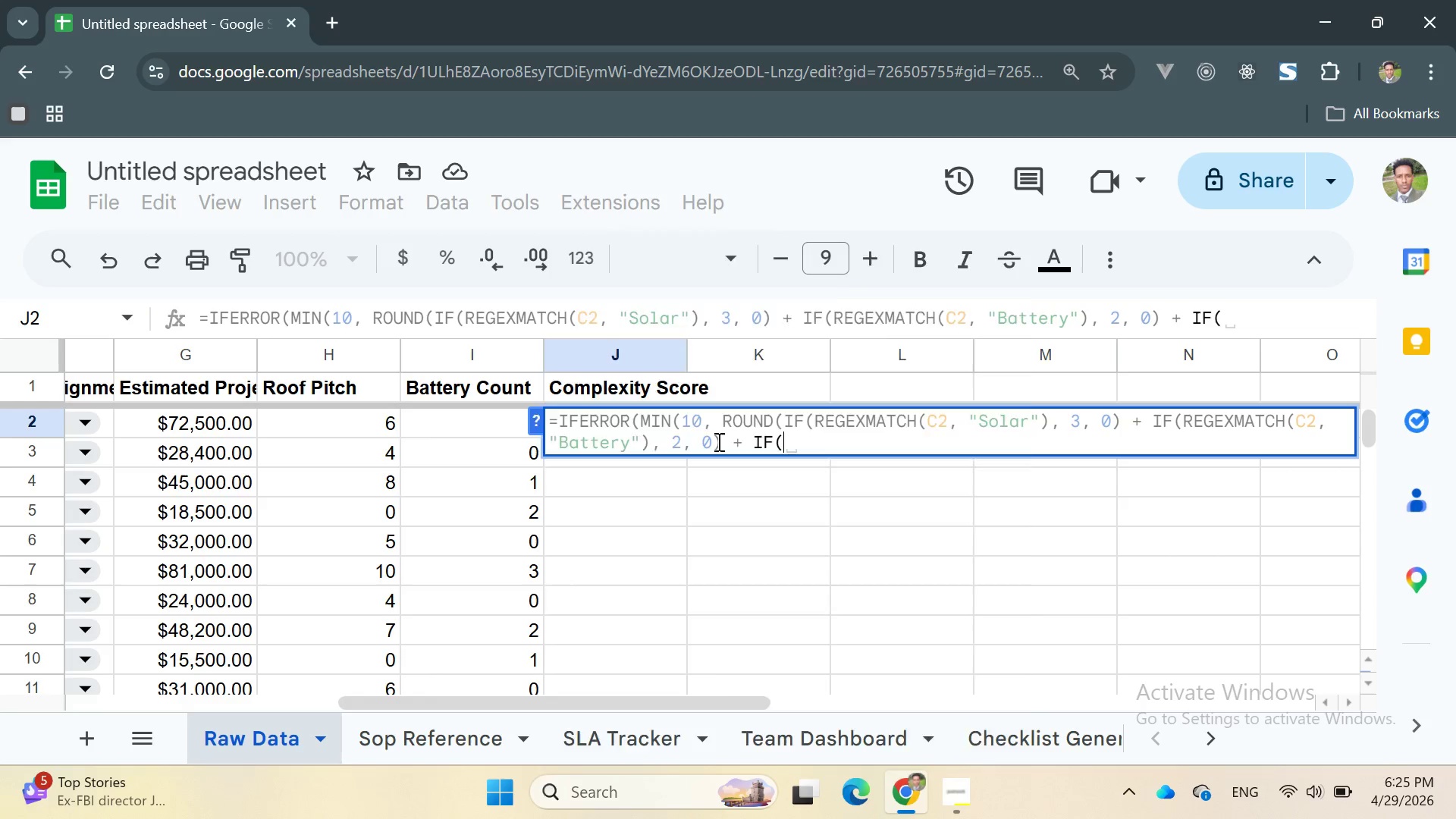 
type(reg)
 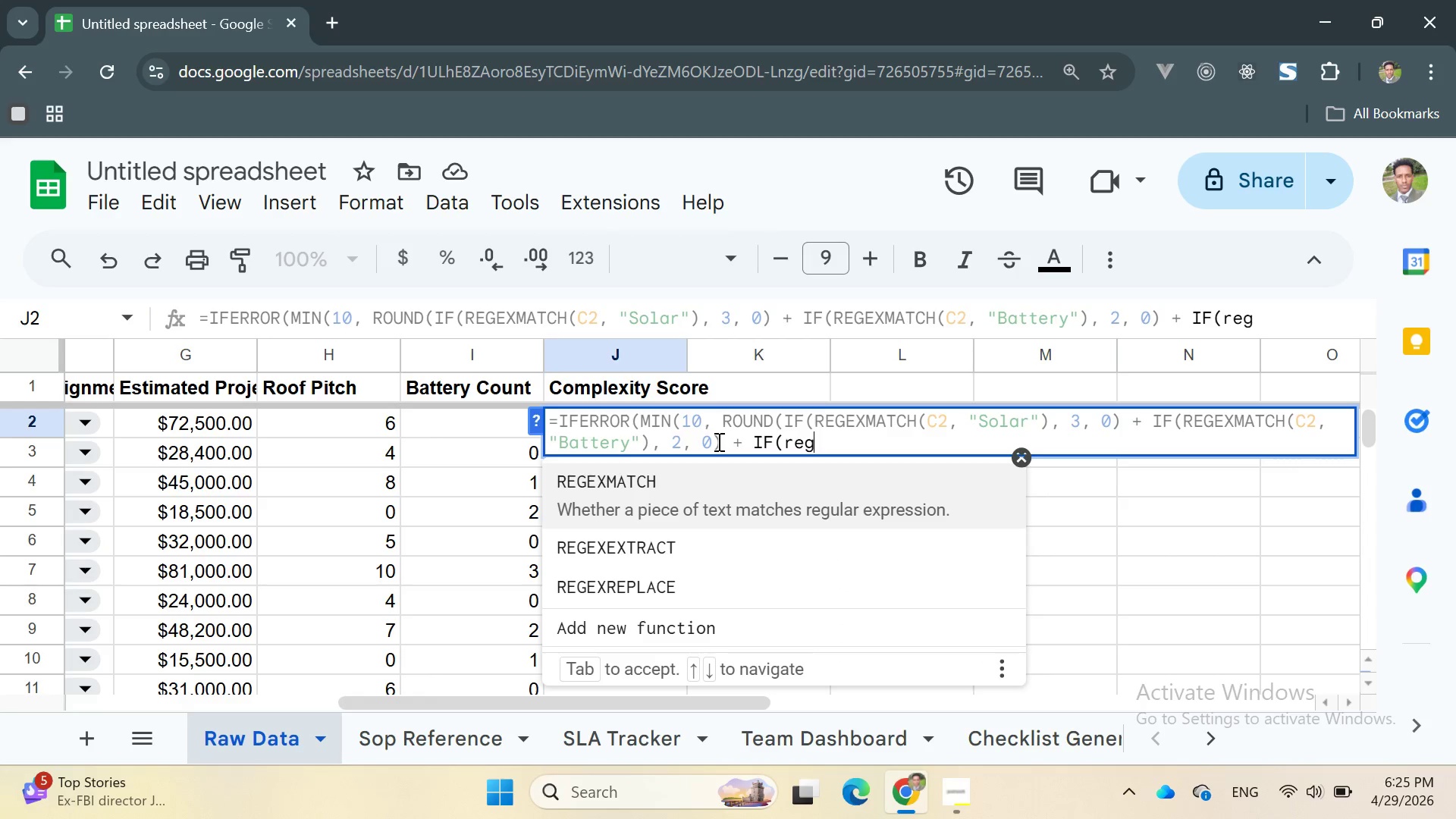 
key(Enter)
 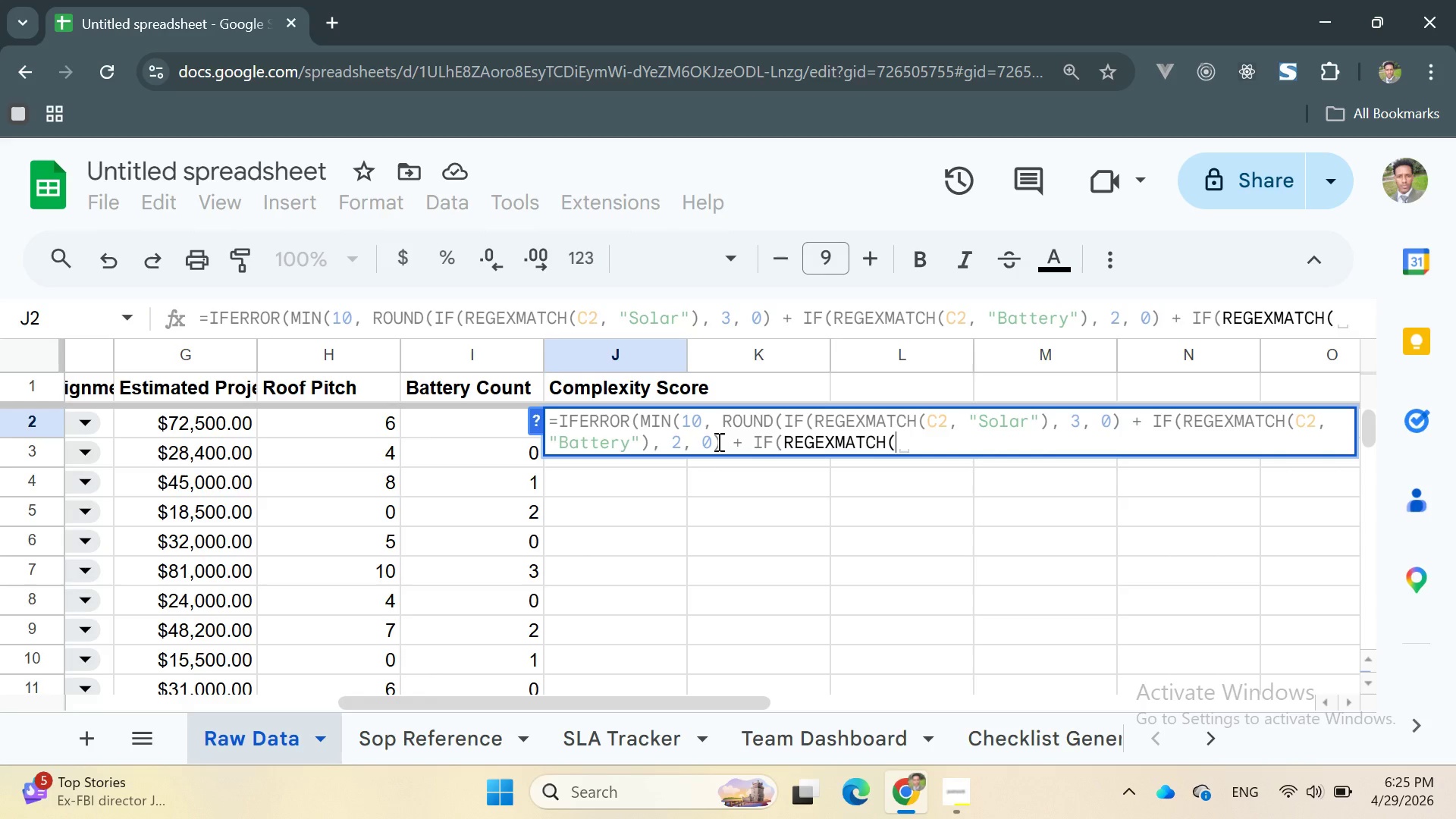 
wait(6.01)
 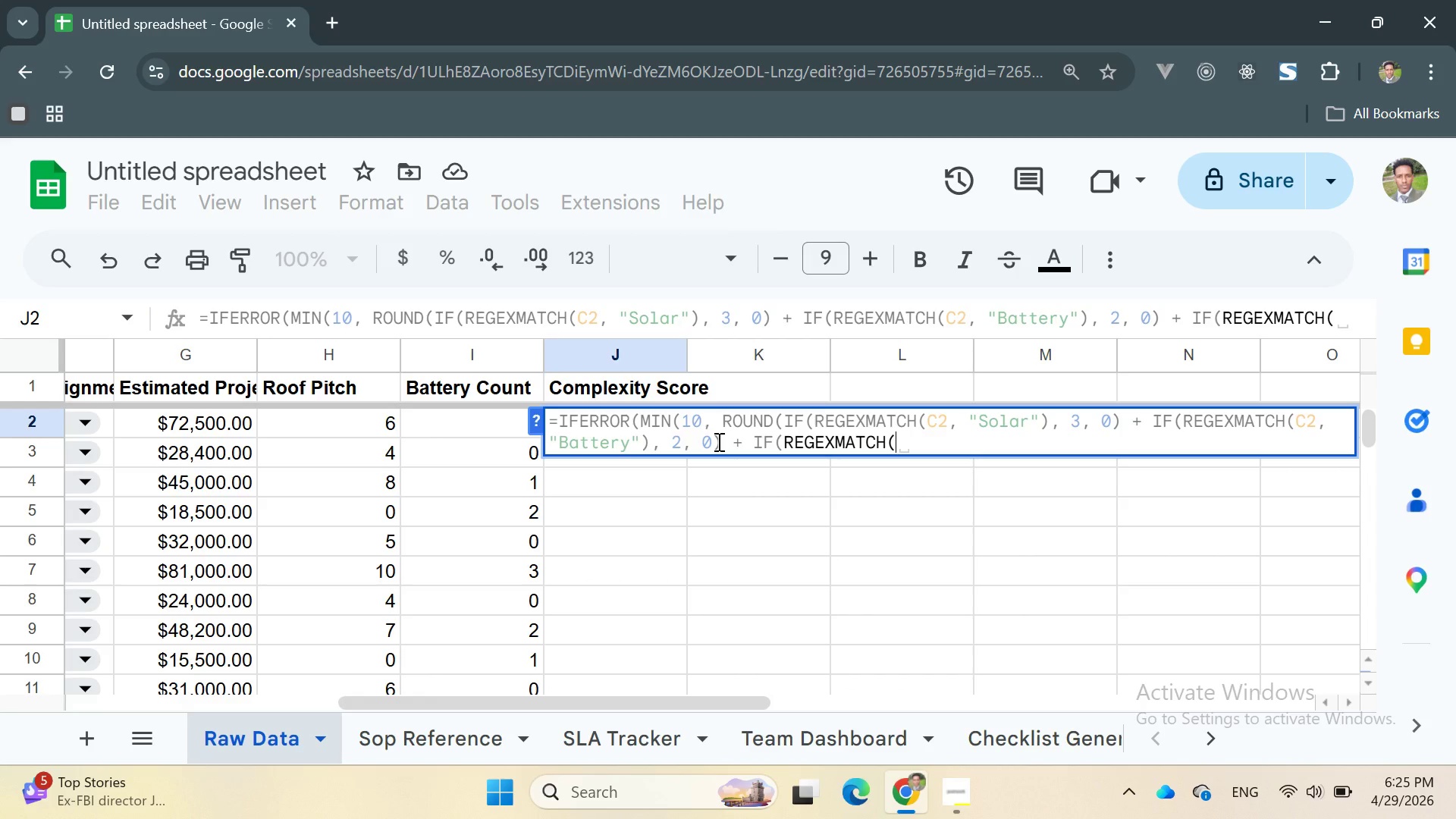 
type(c2, "")
 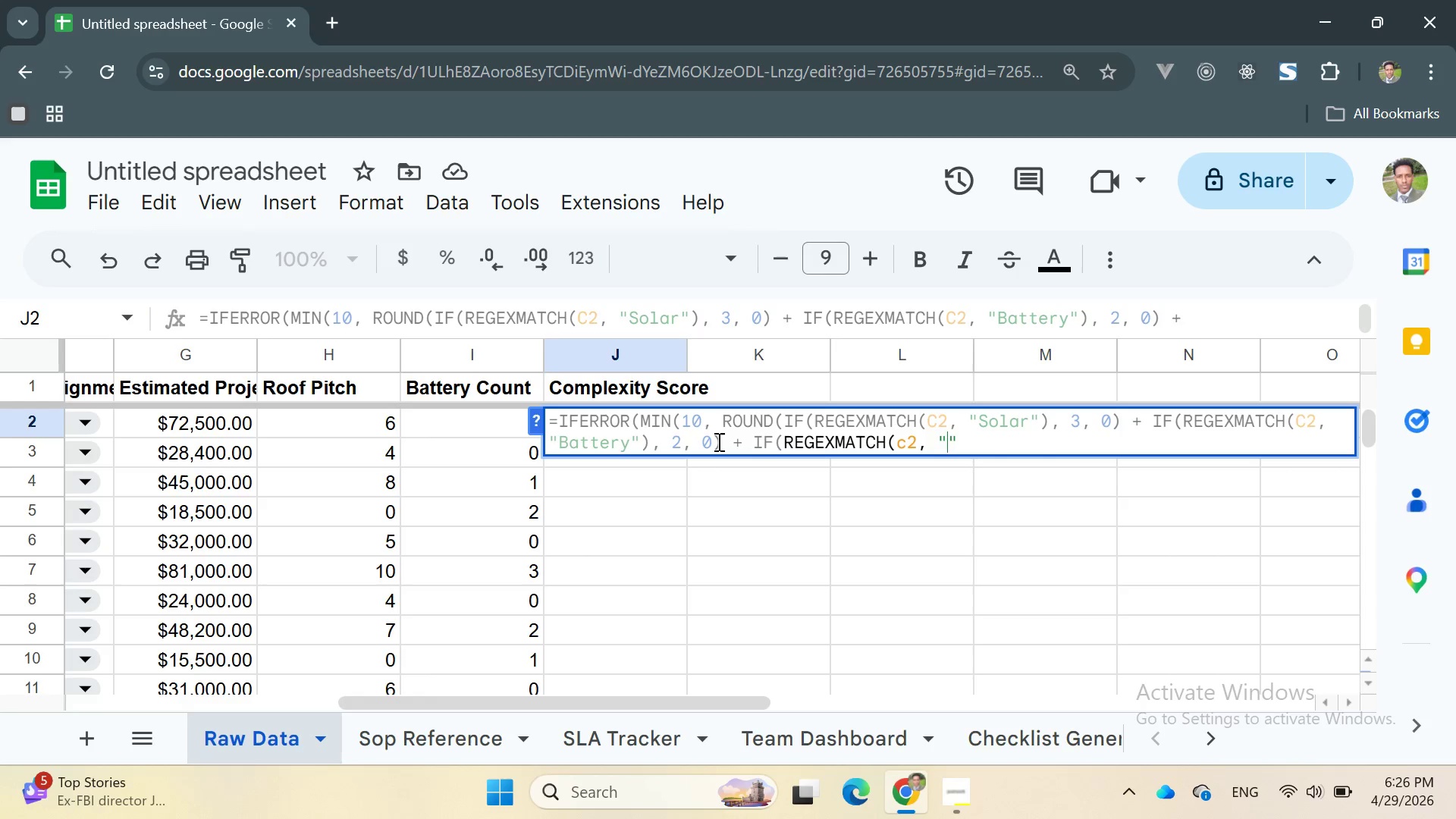 
 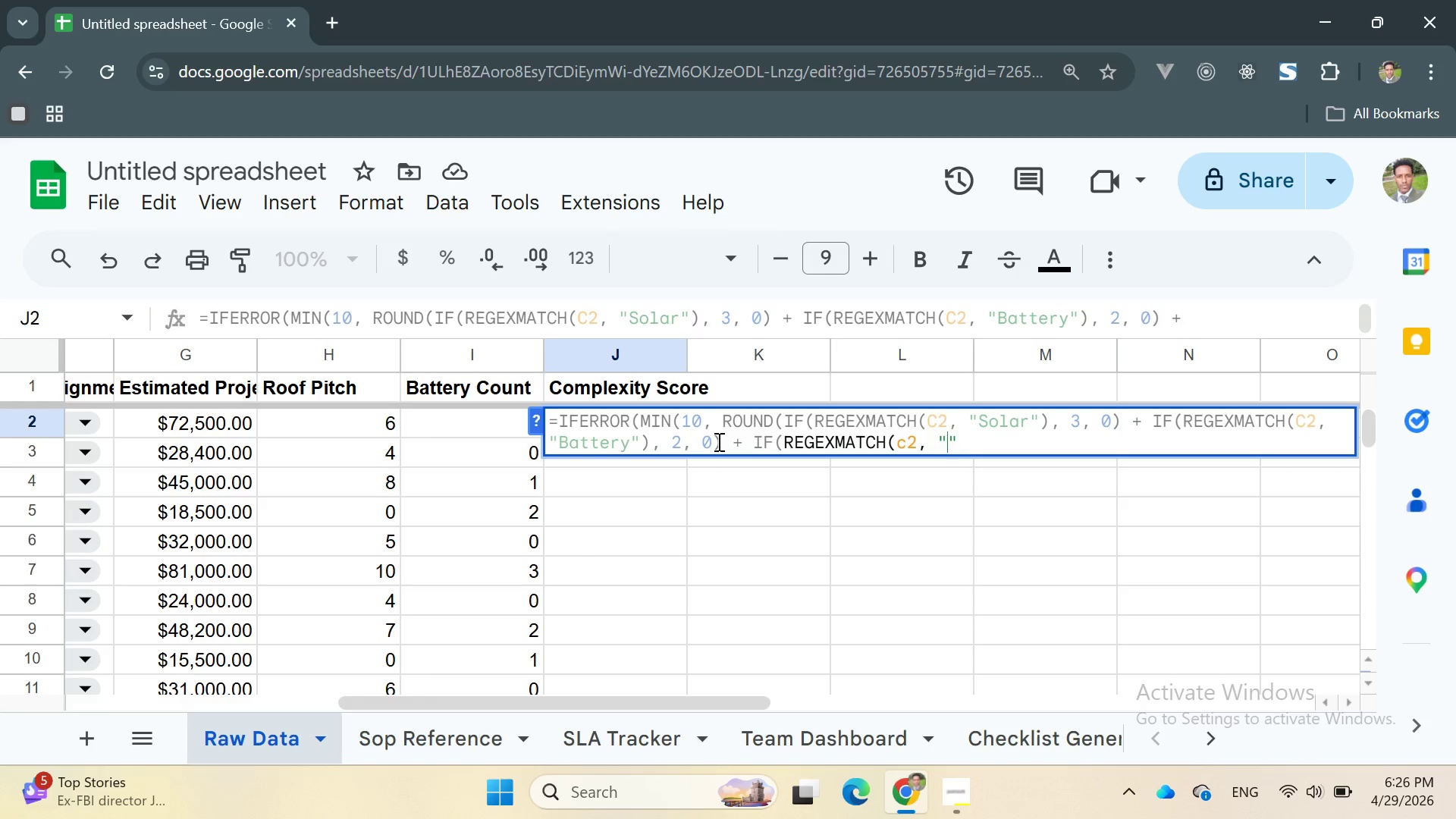 
key(ArrowLeft)
 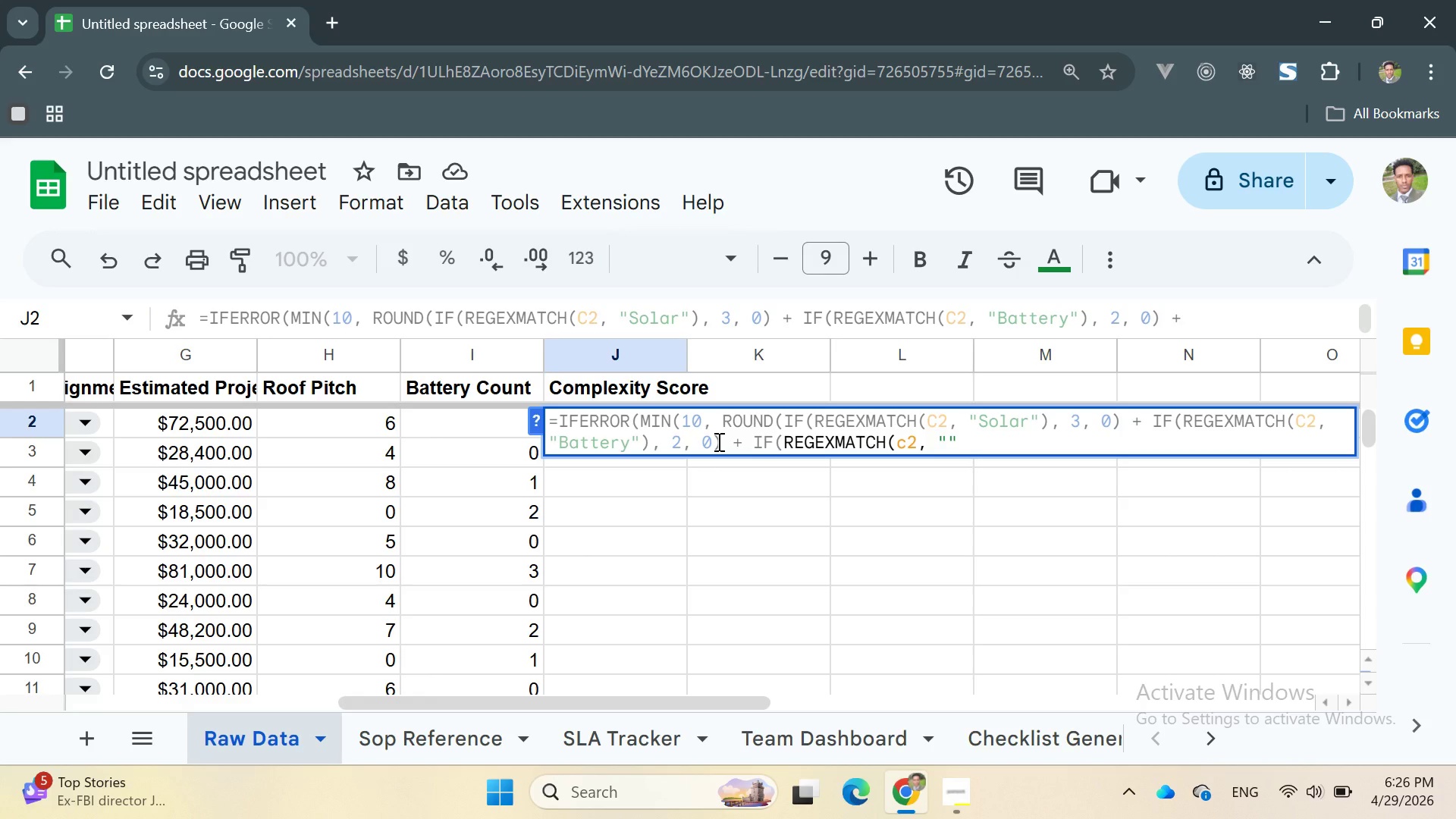 
type(ev)
 